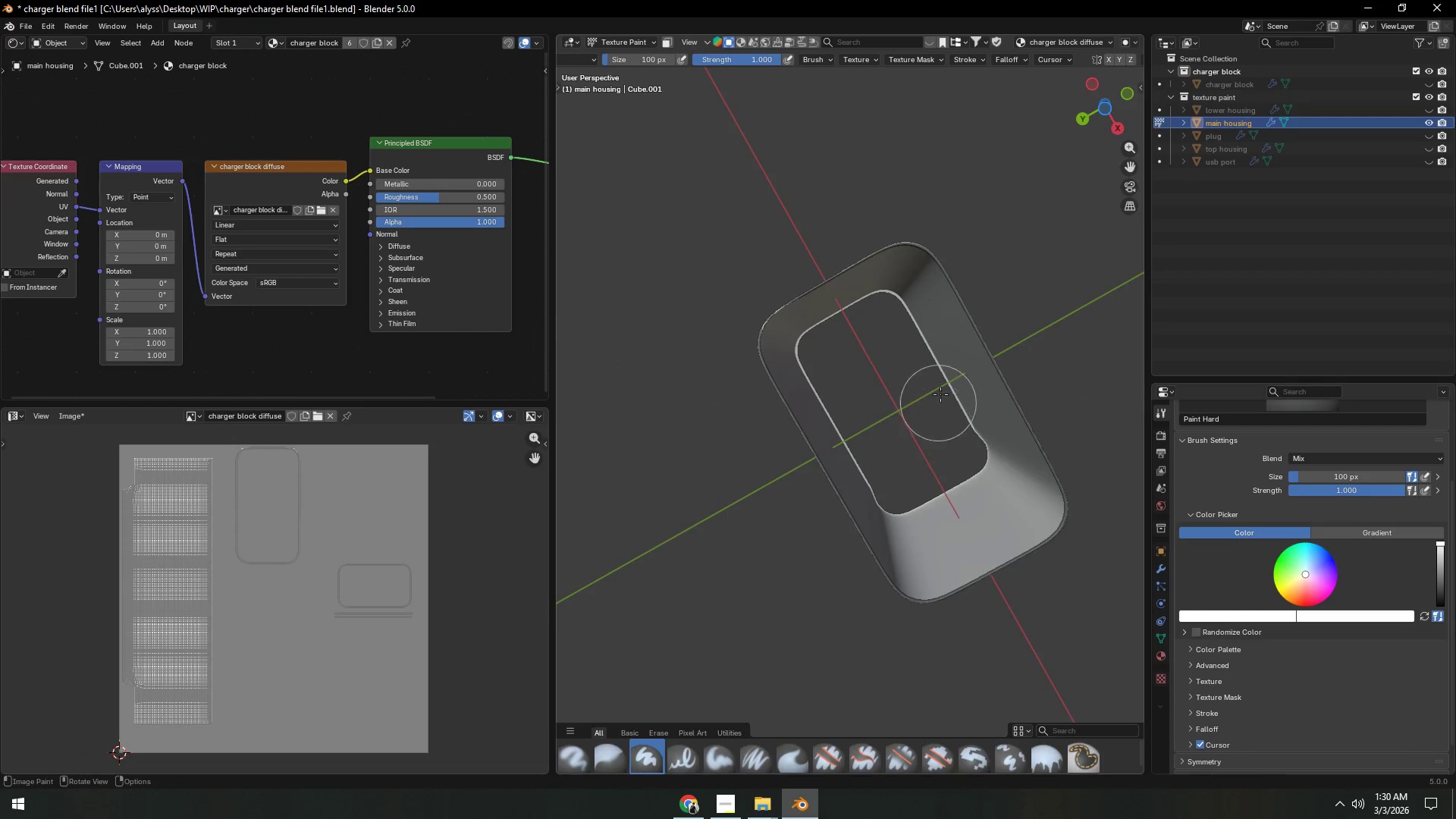 
left_click_drag(start_coordinate=[941, 276], to_coordinate=[934, 278])
 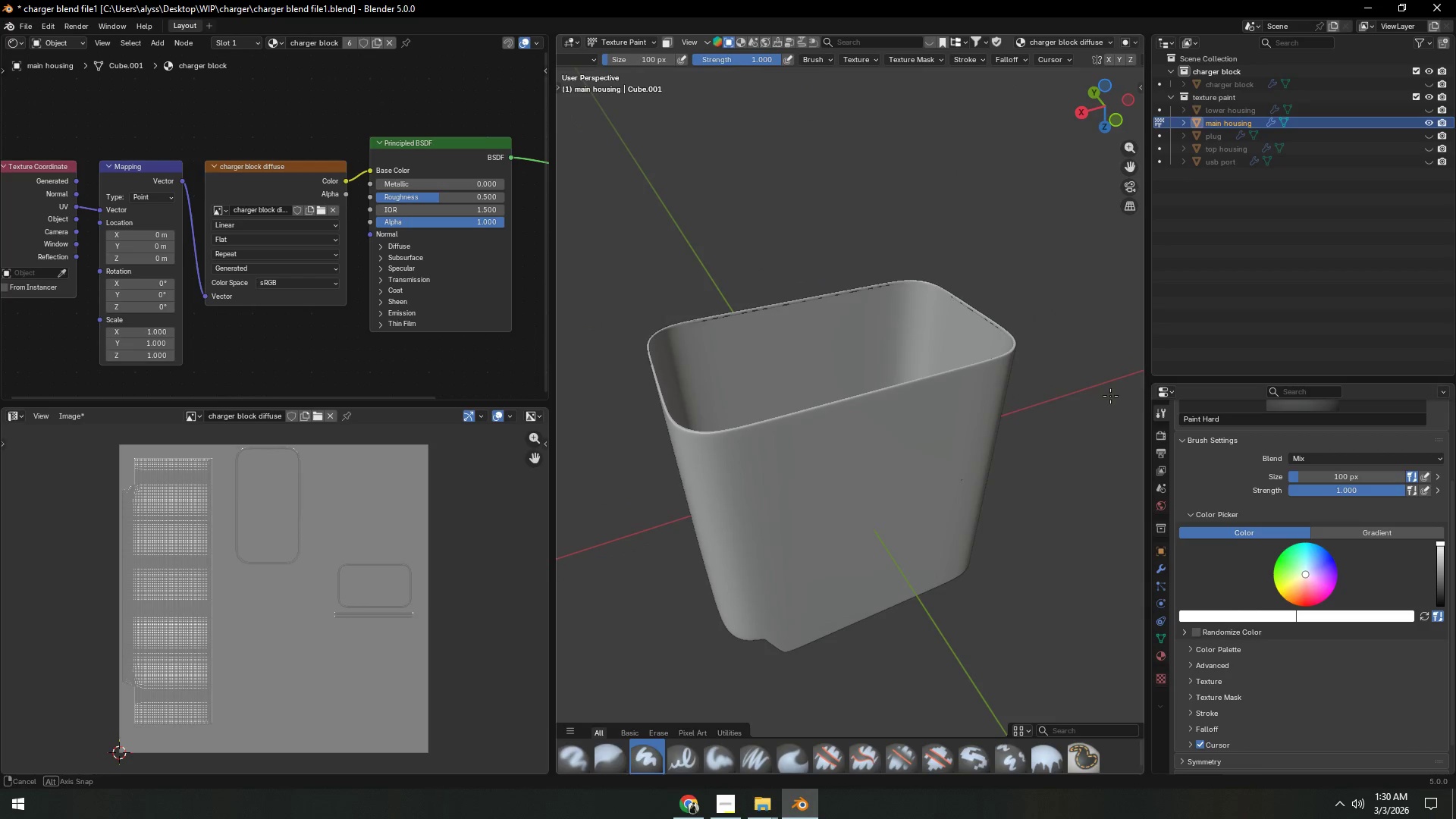 
left_click_drag(start_coordinate=[979, 339], to_coordinate=[681, 345])
 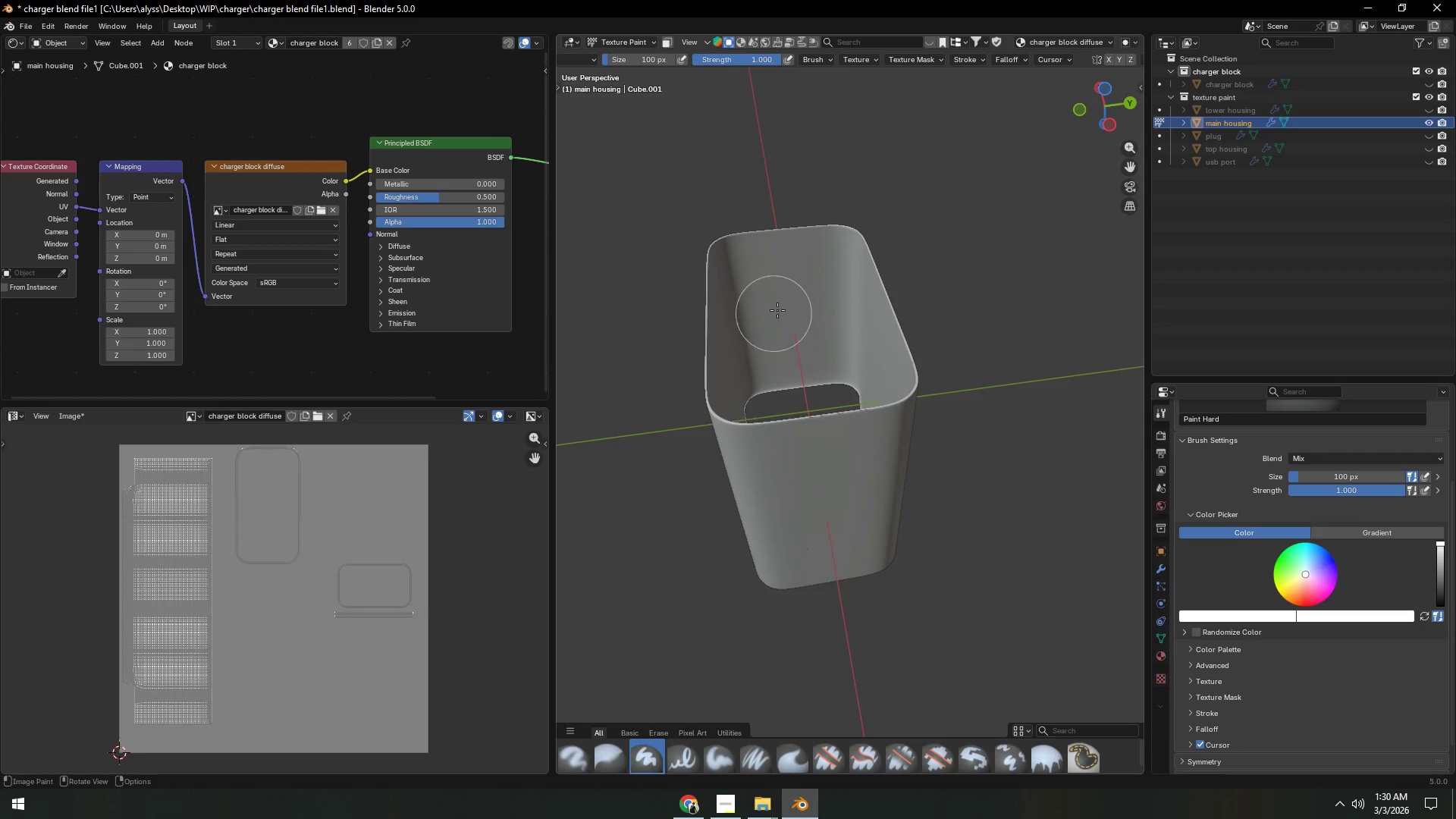 
left_click_drag(start_coordinate=[839, 229], to_coordinate=[789, 238])
 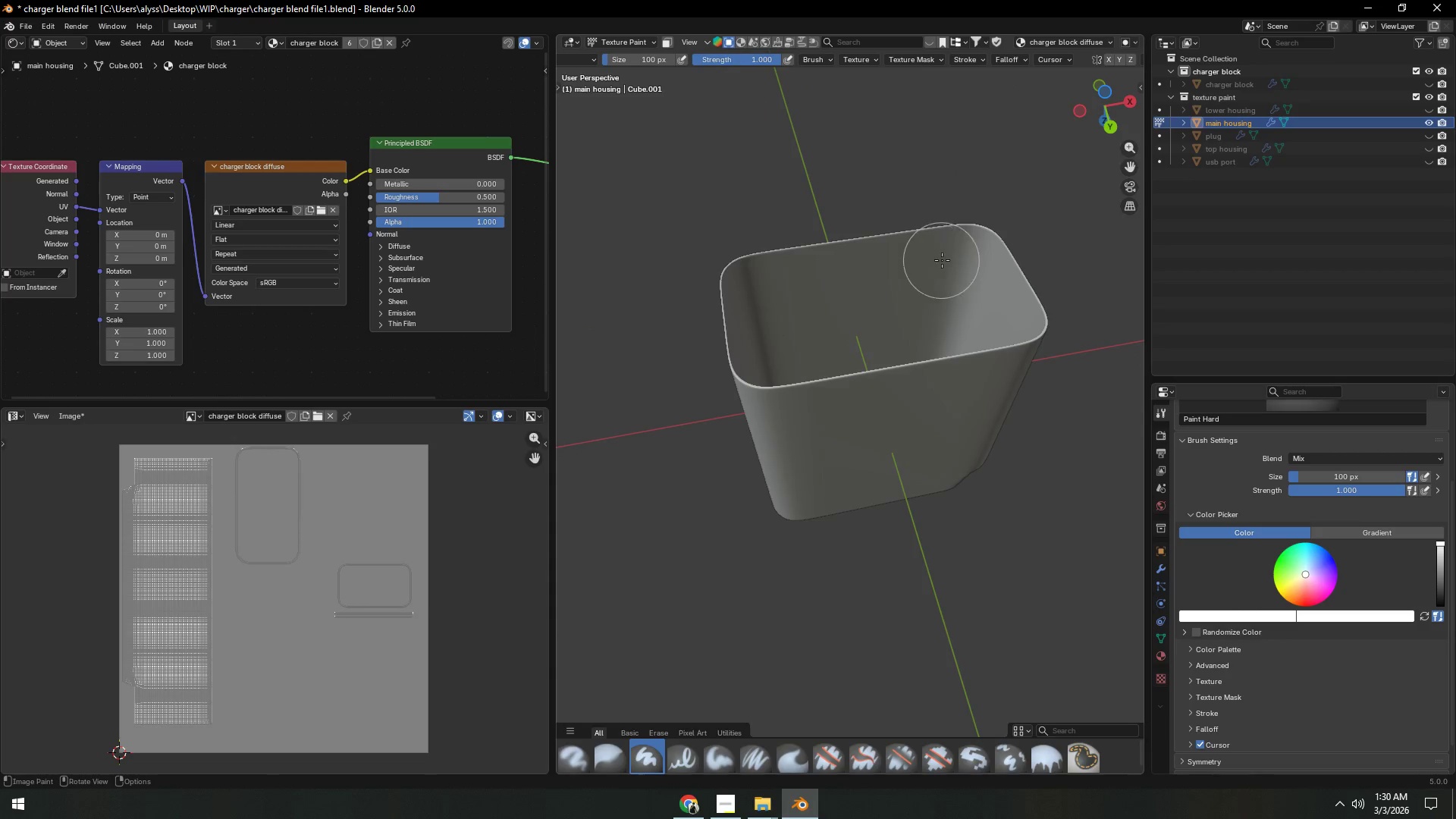 
left_click_drag(start_coordinate=[972, 239], to_coordinate=[736, 281])
 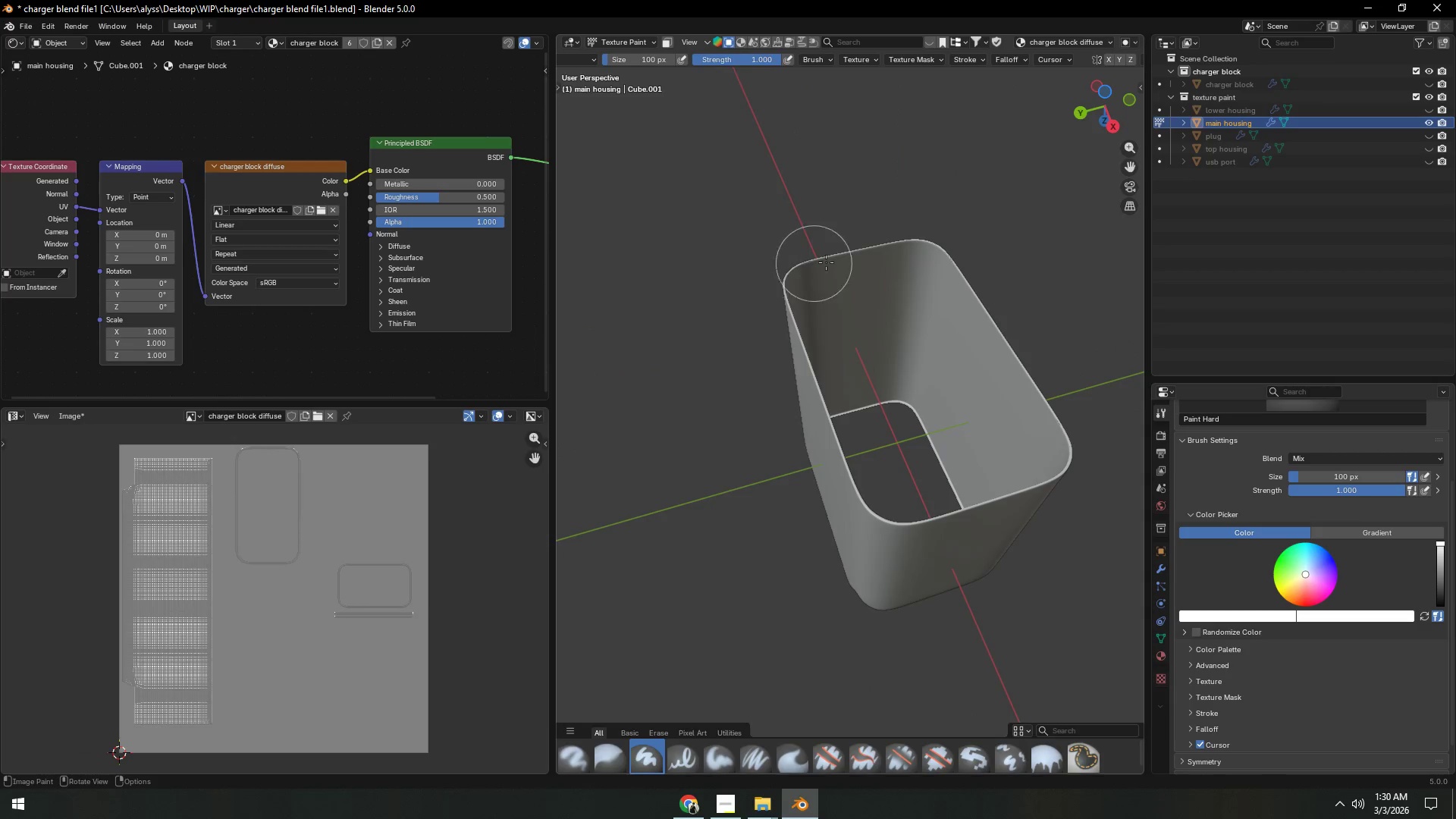 
left_click_drag(start_coordinate=[930, 251], to_coordinate=[804, 271])
 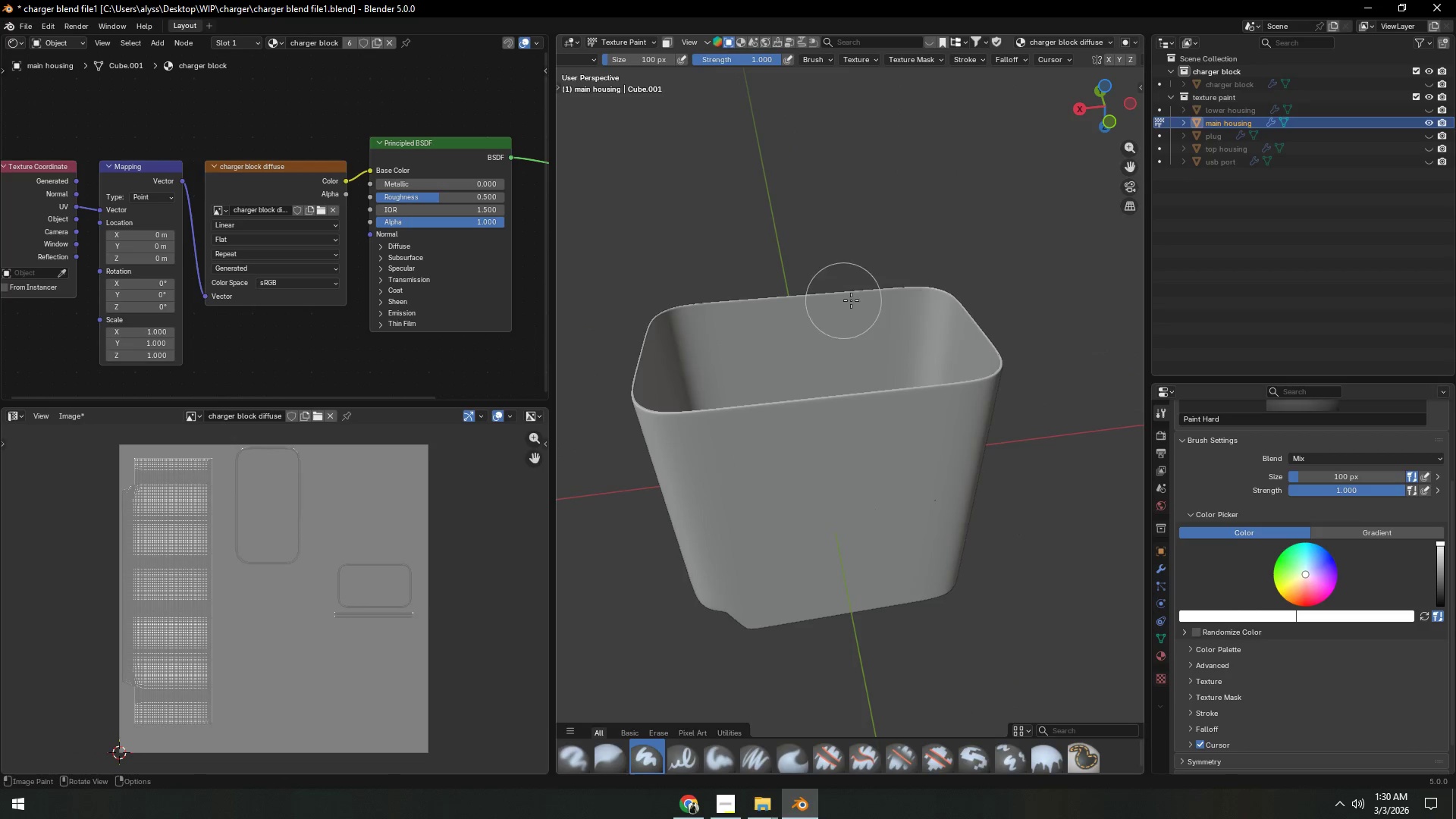 
left_click_drag(start_coordinate=[950, 287], to_coordinate=[594, 335])
 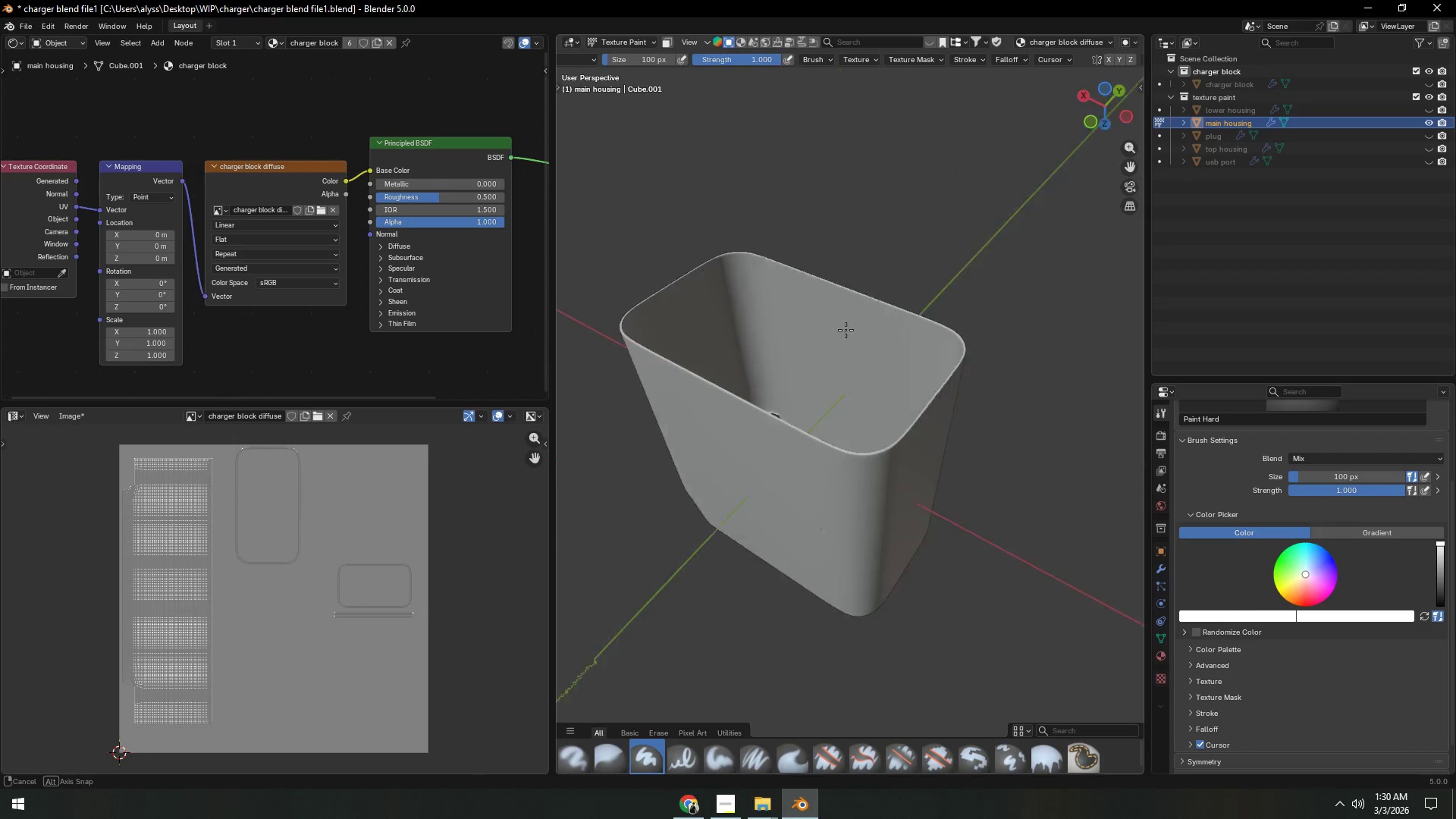 
scroll: coordinate [817, 332], scroll_direction: up, amount: 4.0
 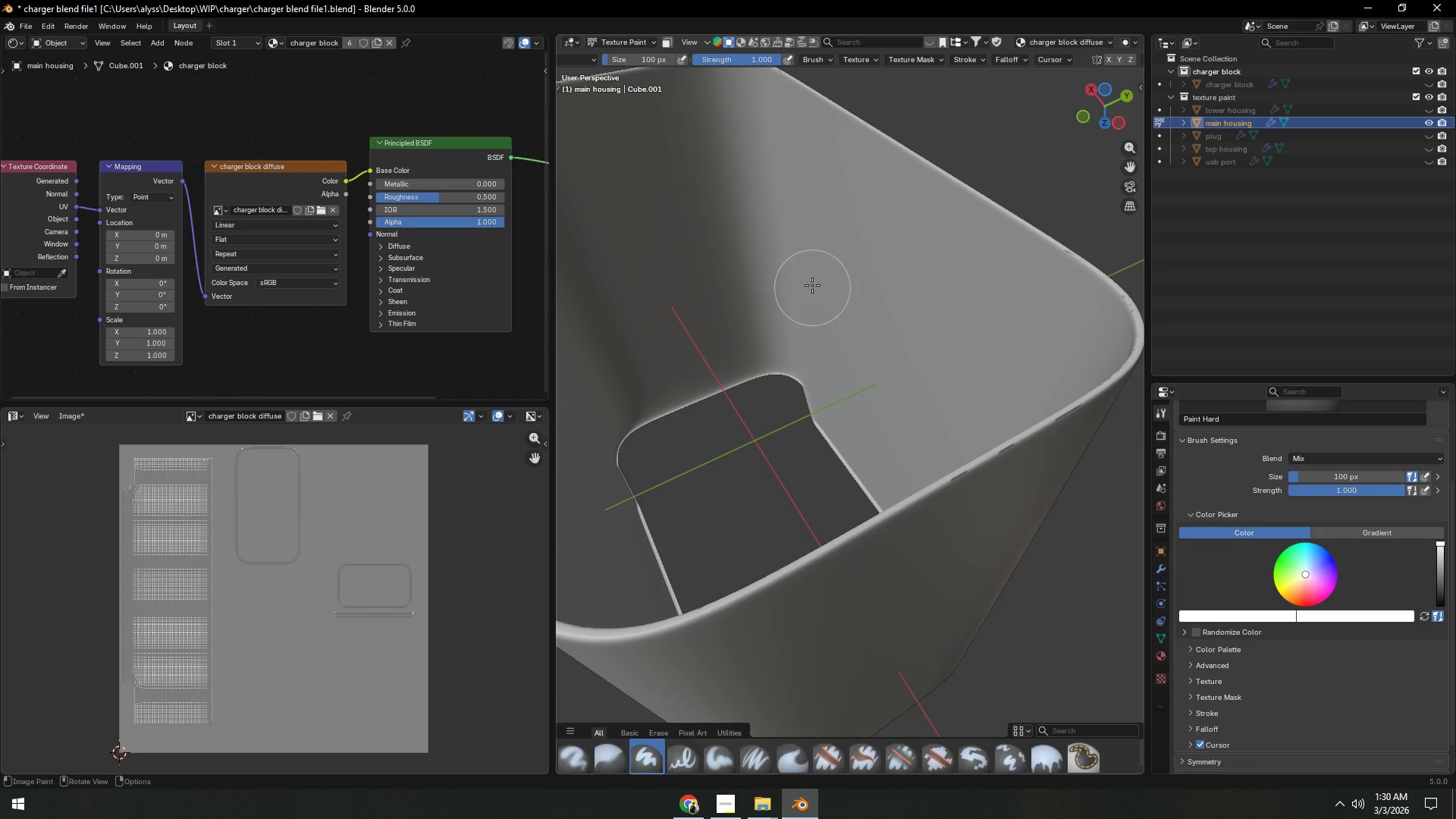 
hold_key(key=ShiftLeft, duration=0.34)
 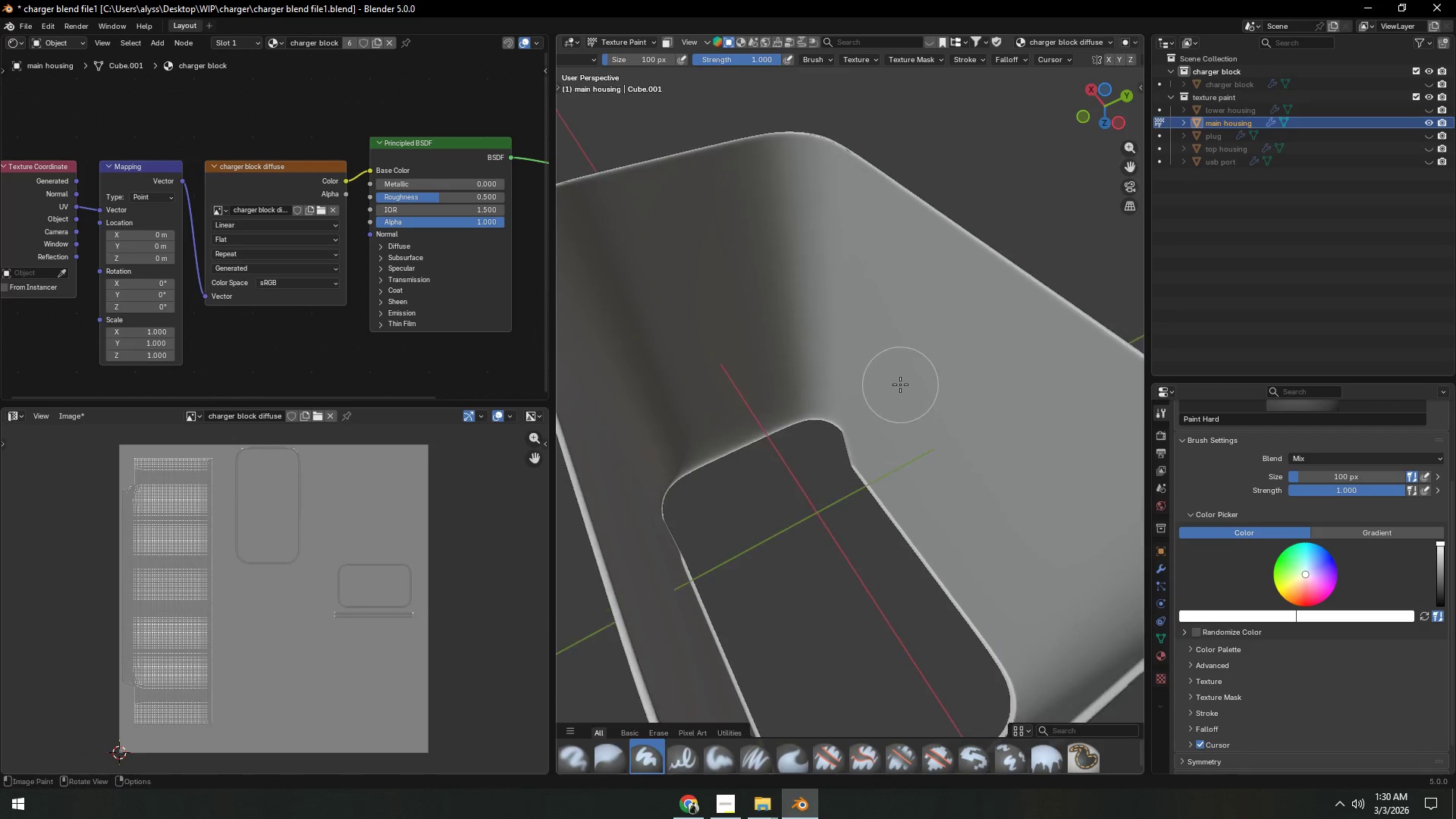 
scroll: coordinate [900, 384], scroll_direction: down, amount: 2.0
 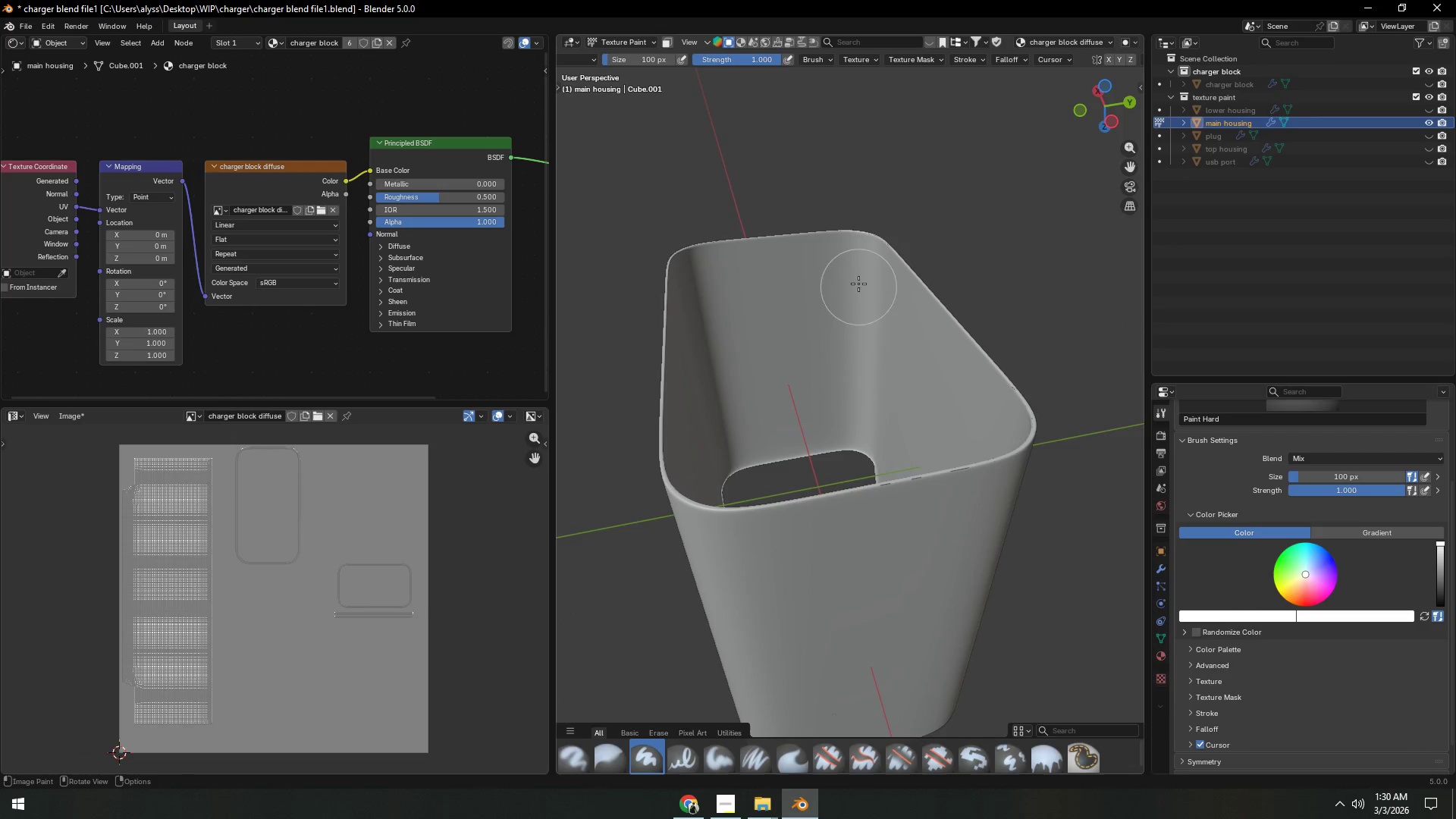 
left_click_drag(start_coordinate=[868, 248], to_coordinate=[880, 230])
 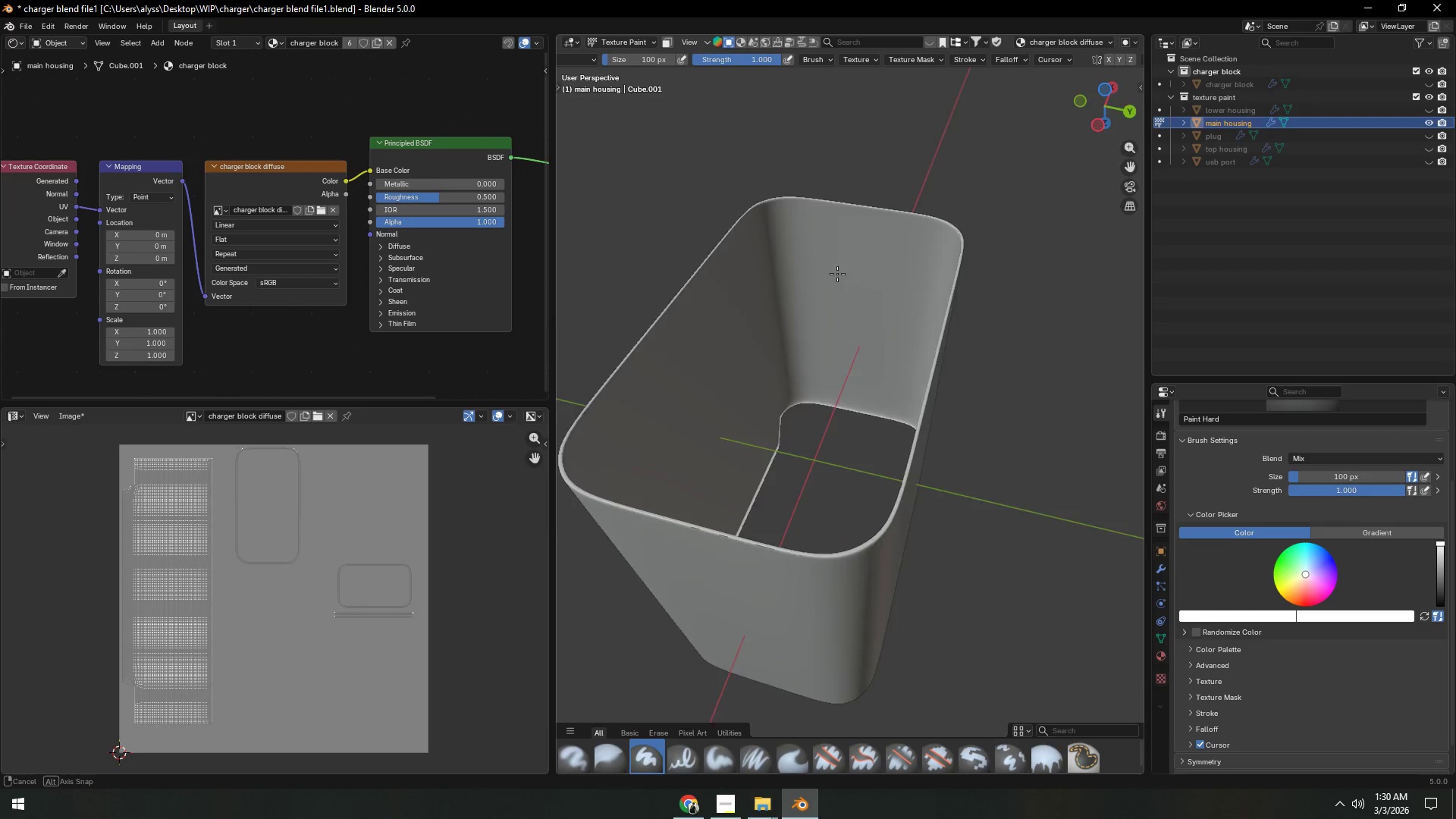 
key(Shift+ShiftLeft)
 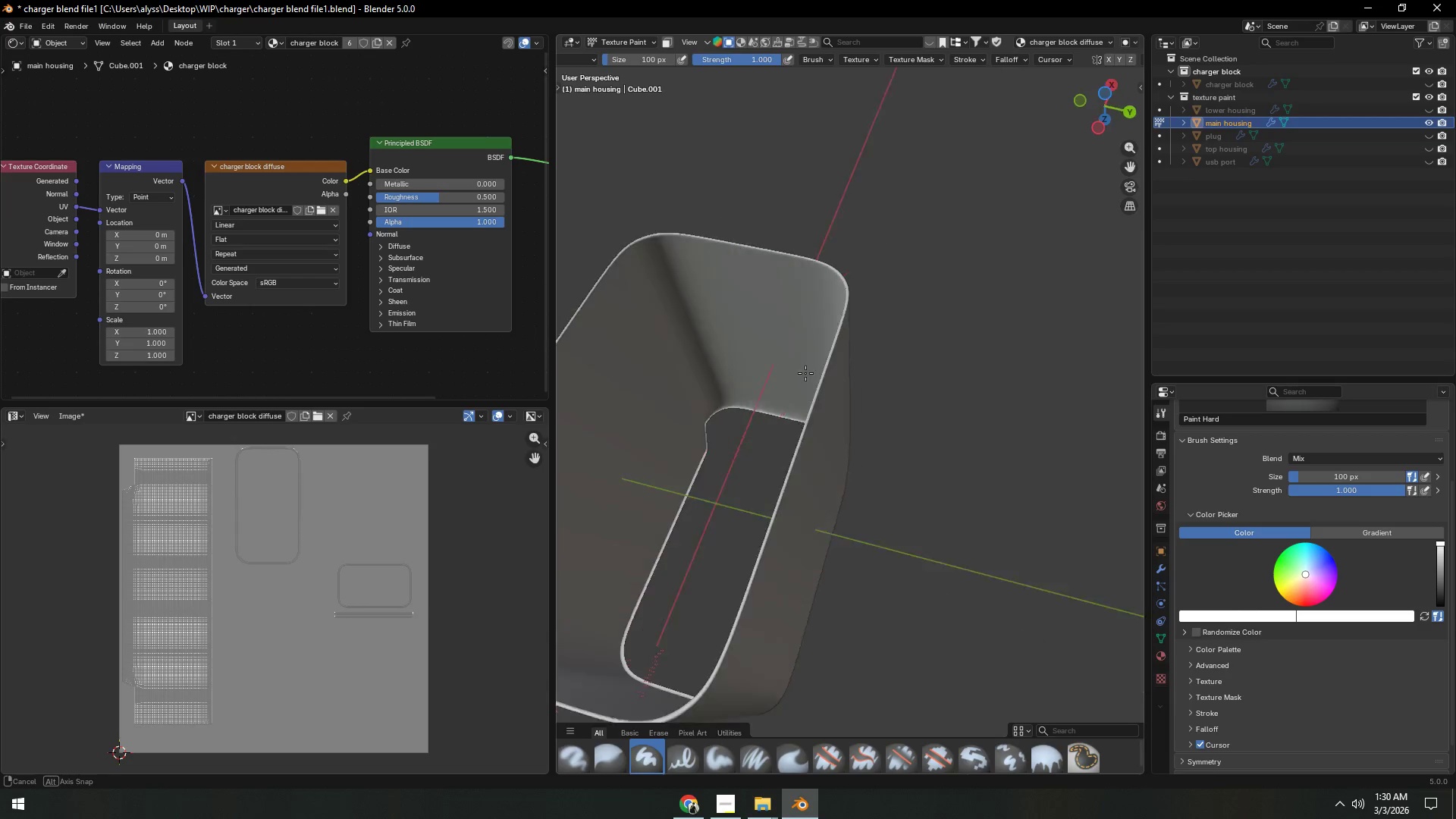 
left_click_drag(start_coordinate=[817, 265], to_coordinate=[819, 202])
 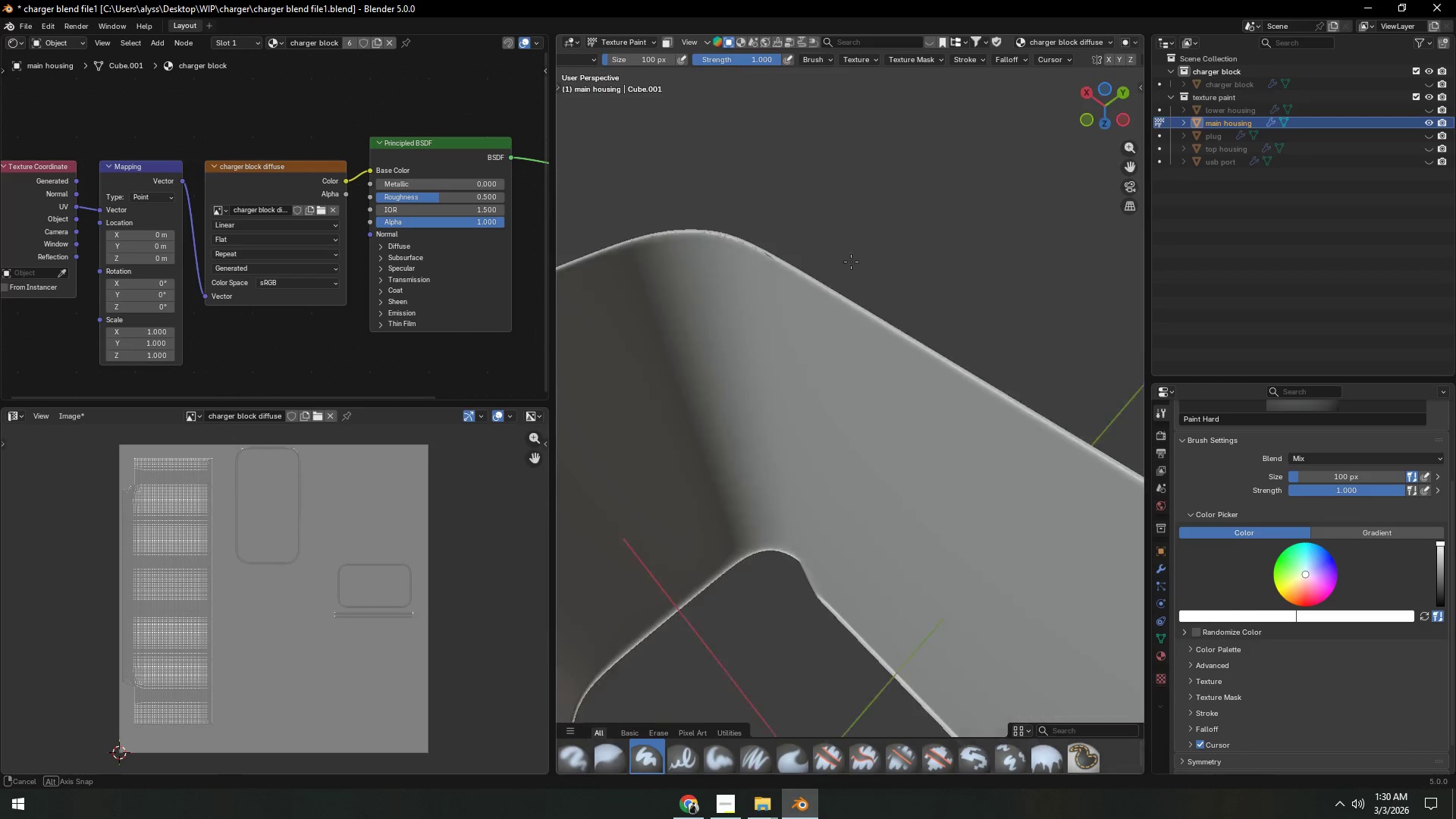 
scroll: coordinate [815, 378], scroll_direction: up, amount: 3.0
 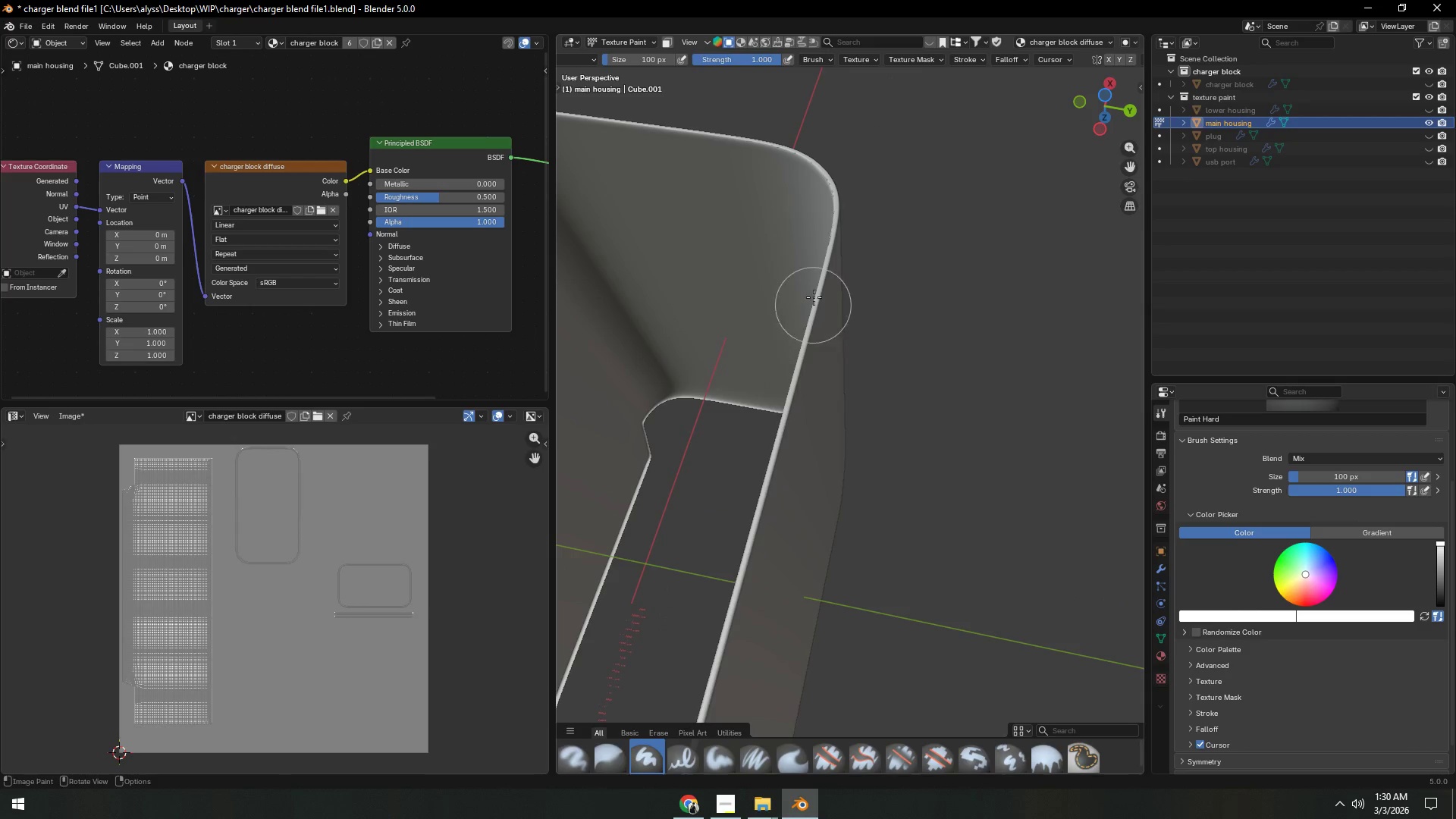 
left_click_drag(start_coordinate=[773, 236], to_coordinate=[739, 221])
 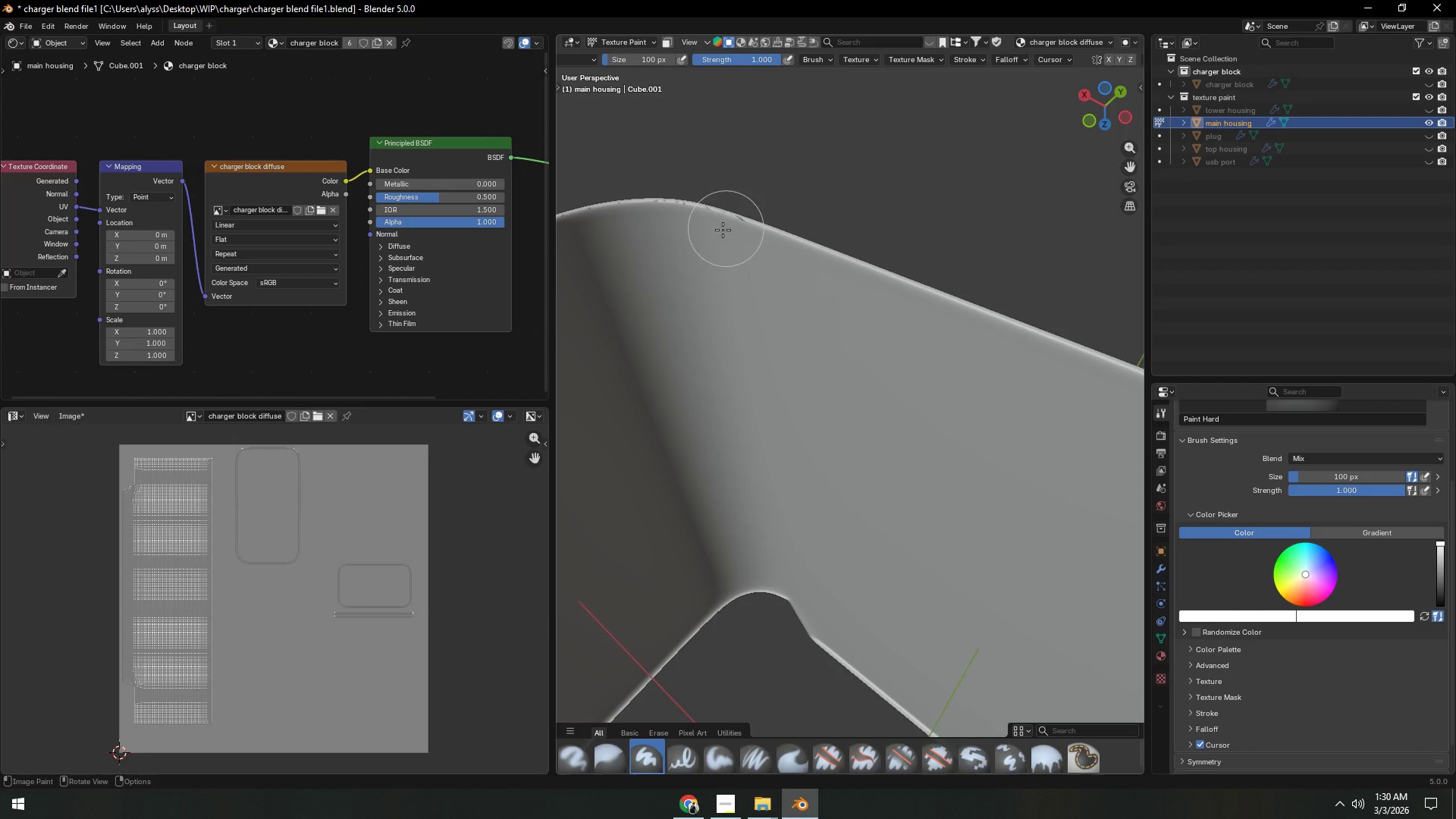 
scroll: coordinate [861, 257], scroll_direction: up, amount: 1.0
 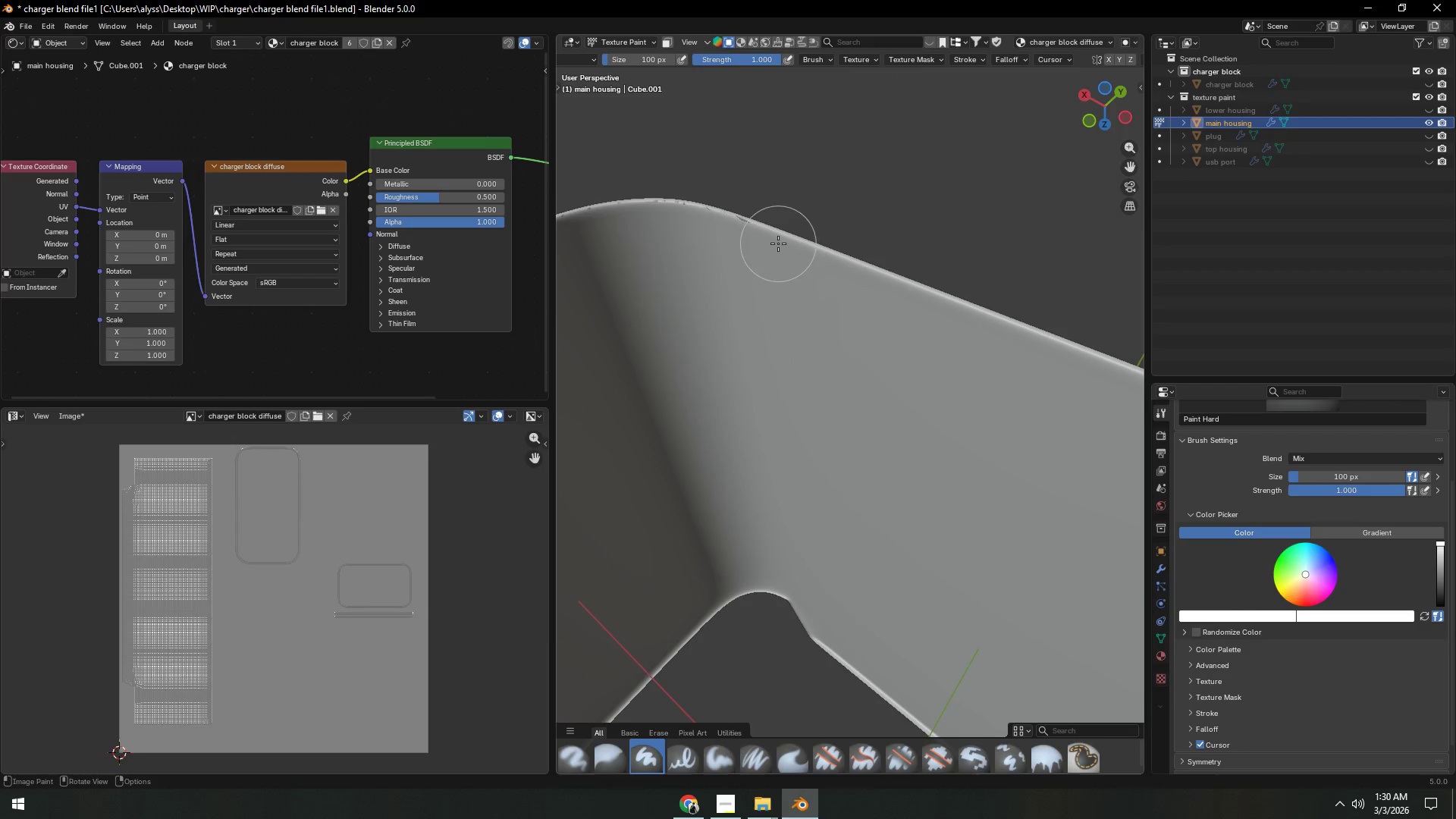 
hold_key(key=ShiftLeft, duration=0.36)
 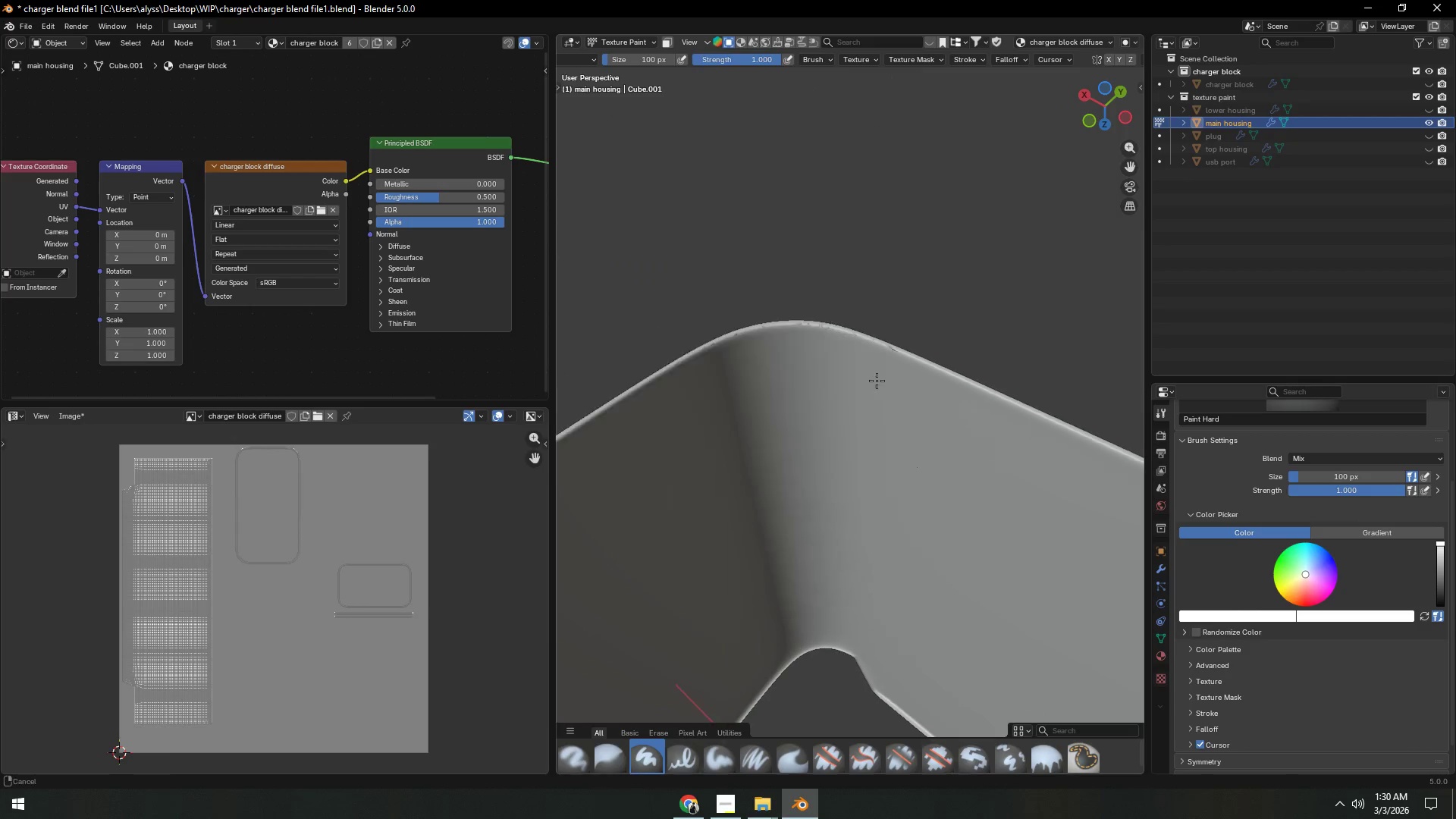 
left_click_drag(start_coordinate=[936, 337], to_coordinate=[784, 326])
 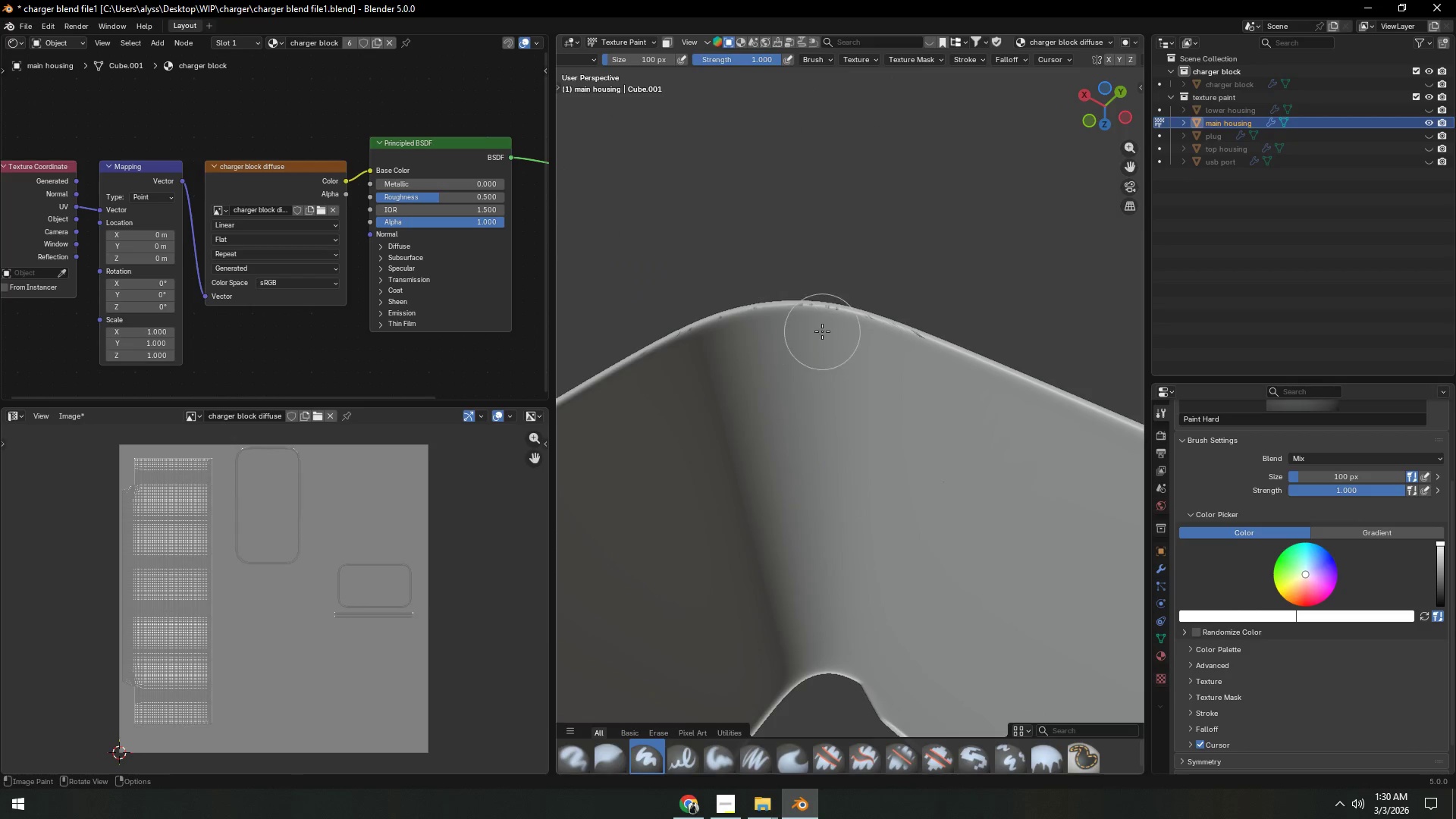 
scroll: coordinate [880, 381], scroll_direction: none, amount: 0.0
 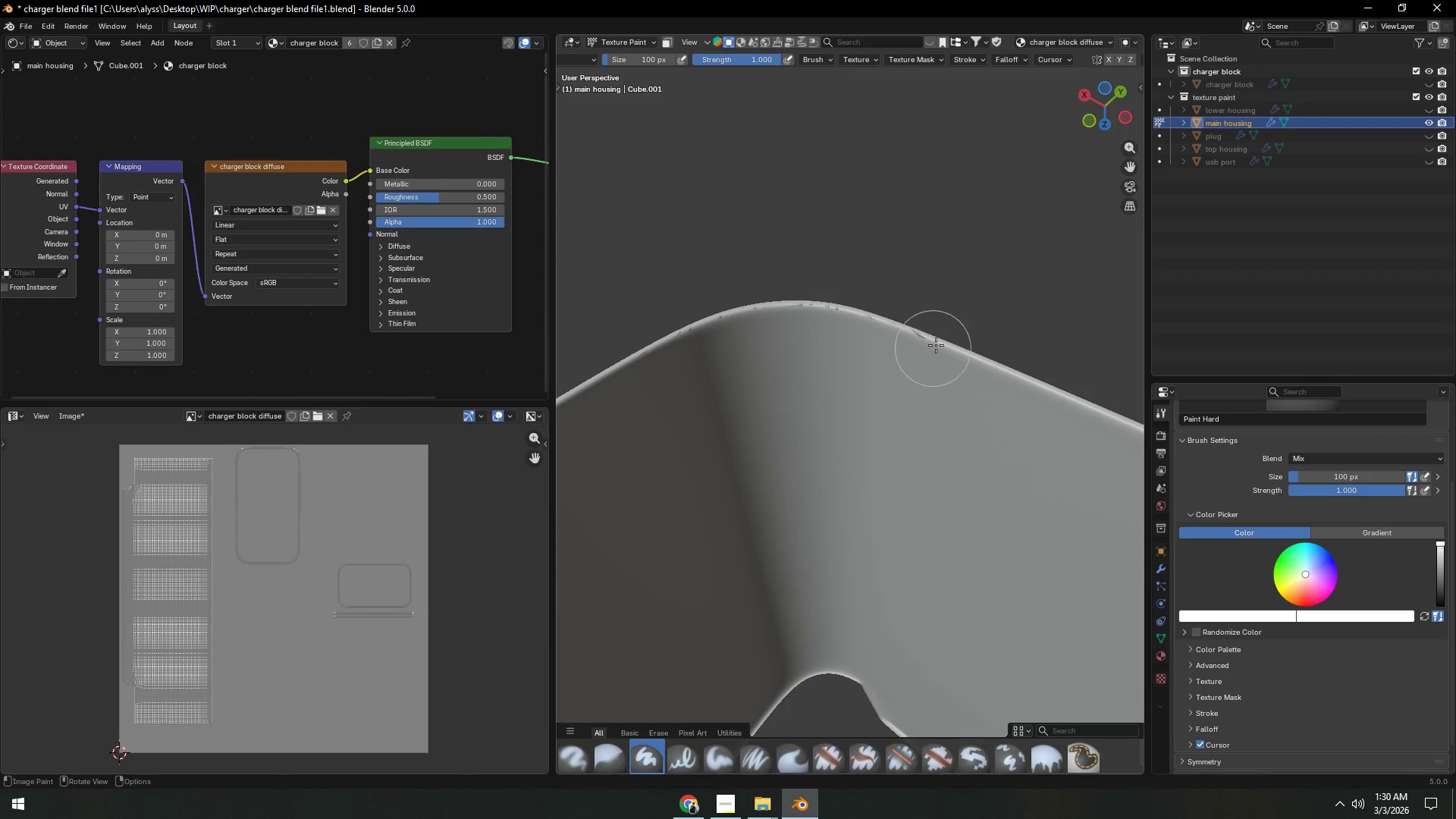 
key(F)
 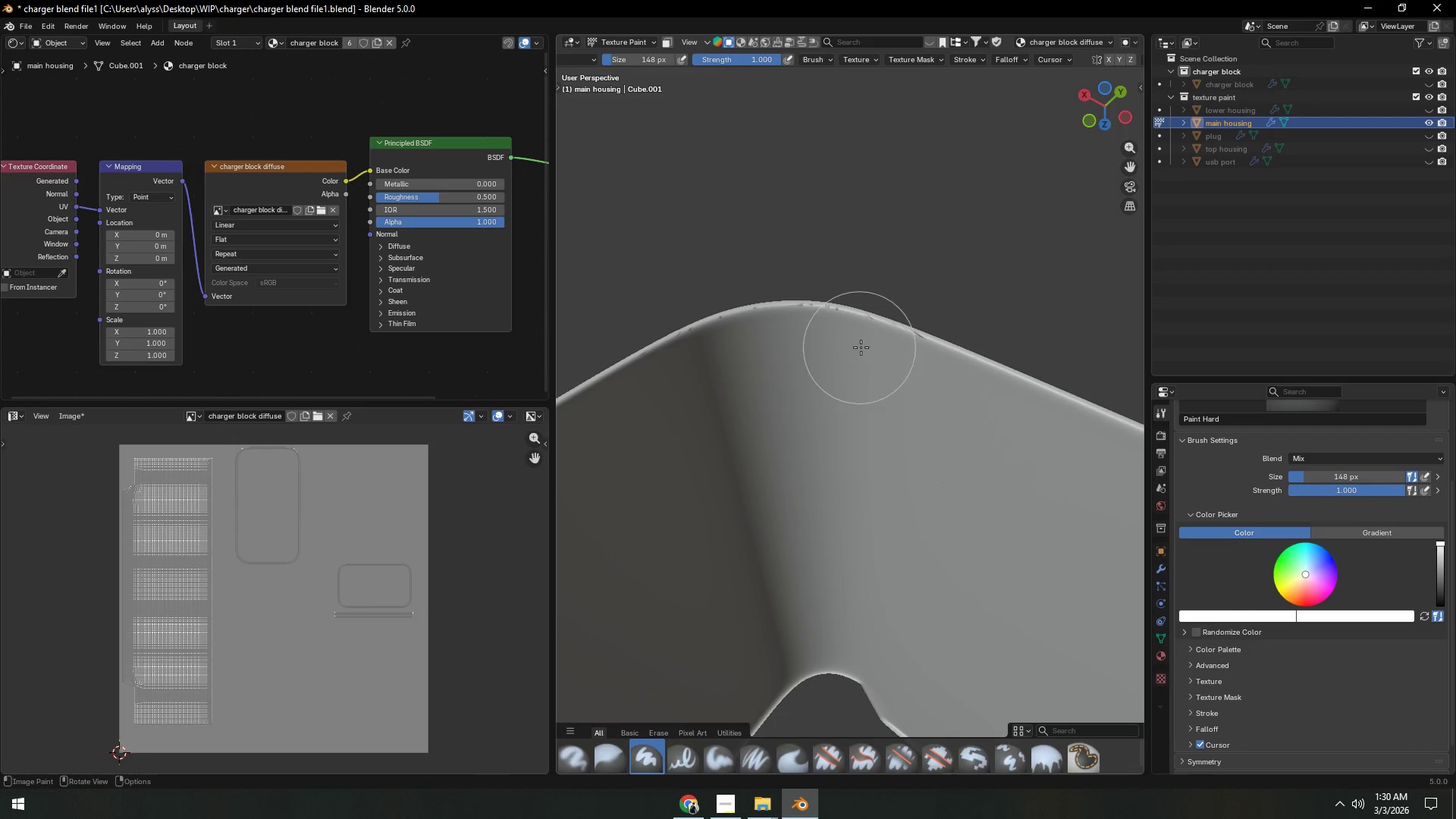 
left_click_drag(start_coordinate=[915, 347], to_coordinate=[645, 366])
 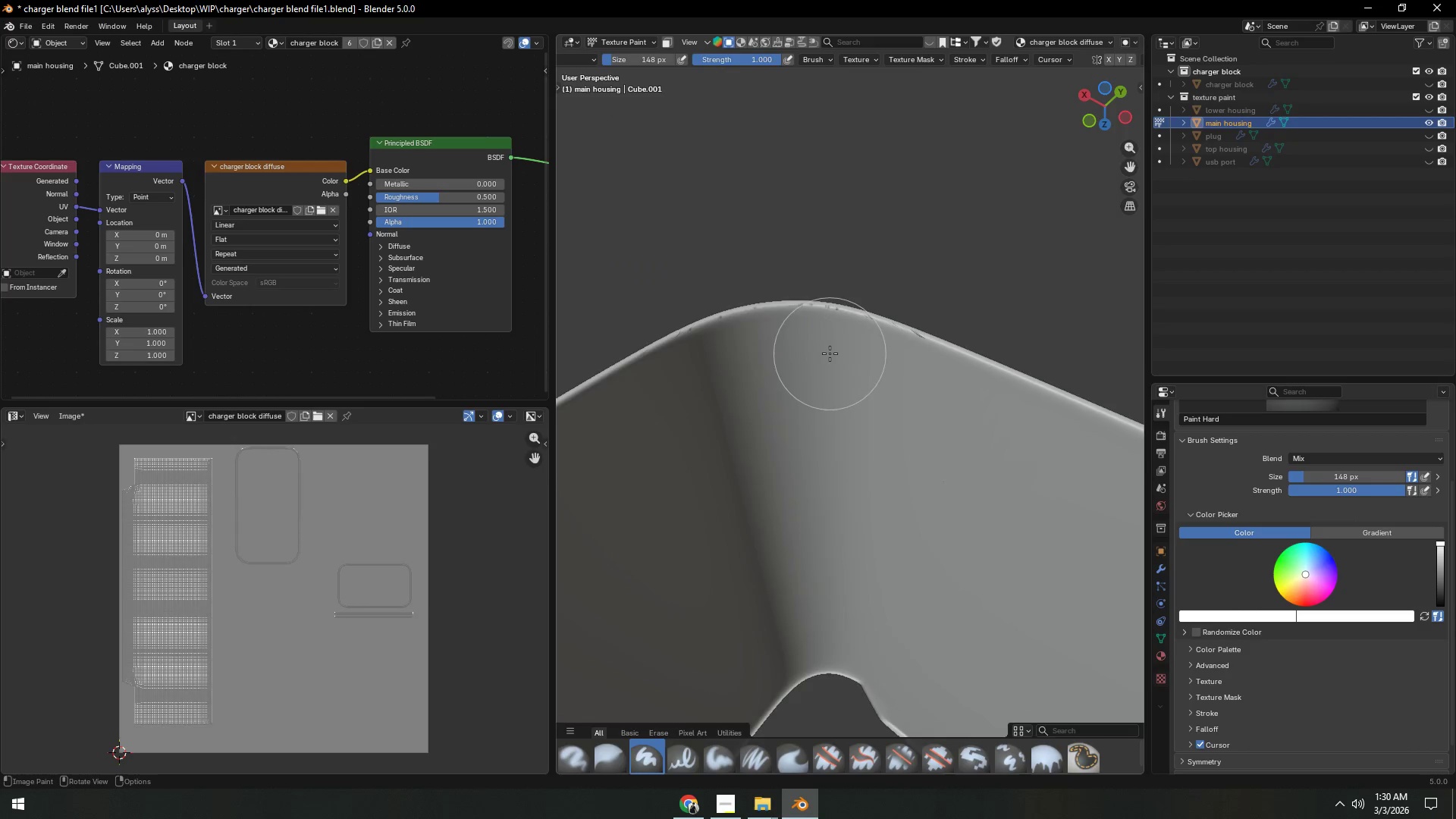 
scroll: coordinate [833, 353], scroll_direction: down, amount: 2.0
 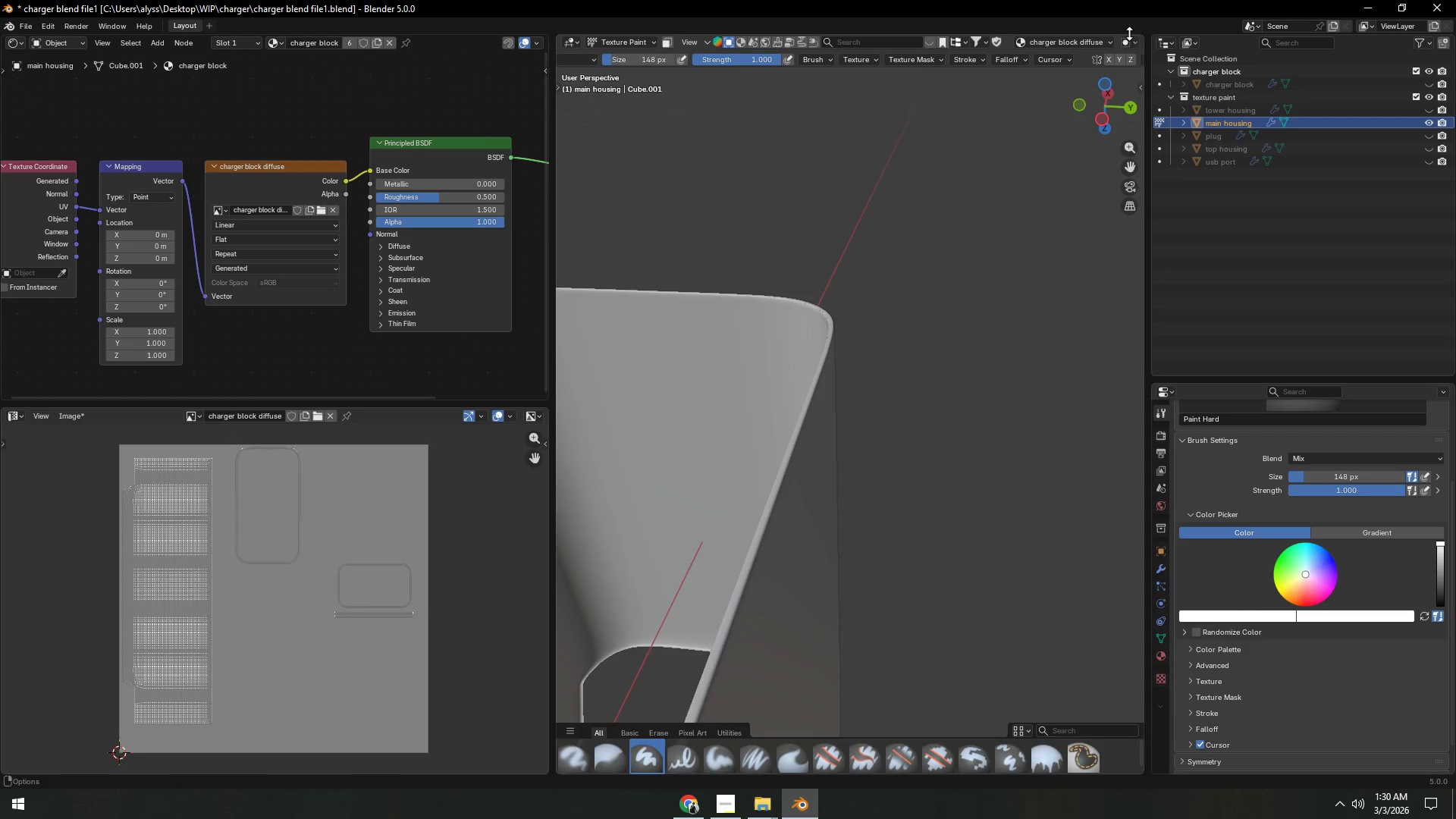 
left_click([1122, 58])
 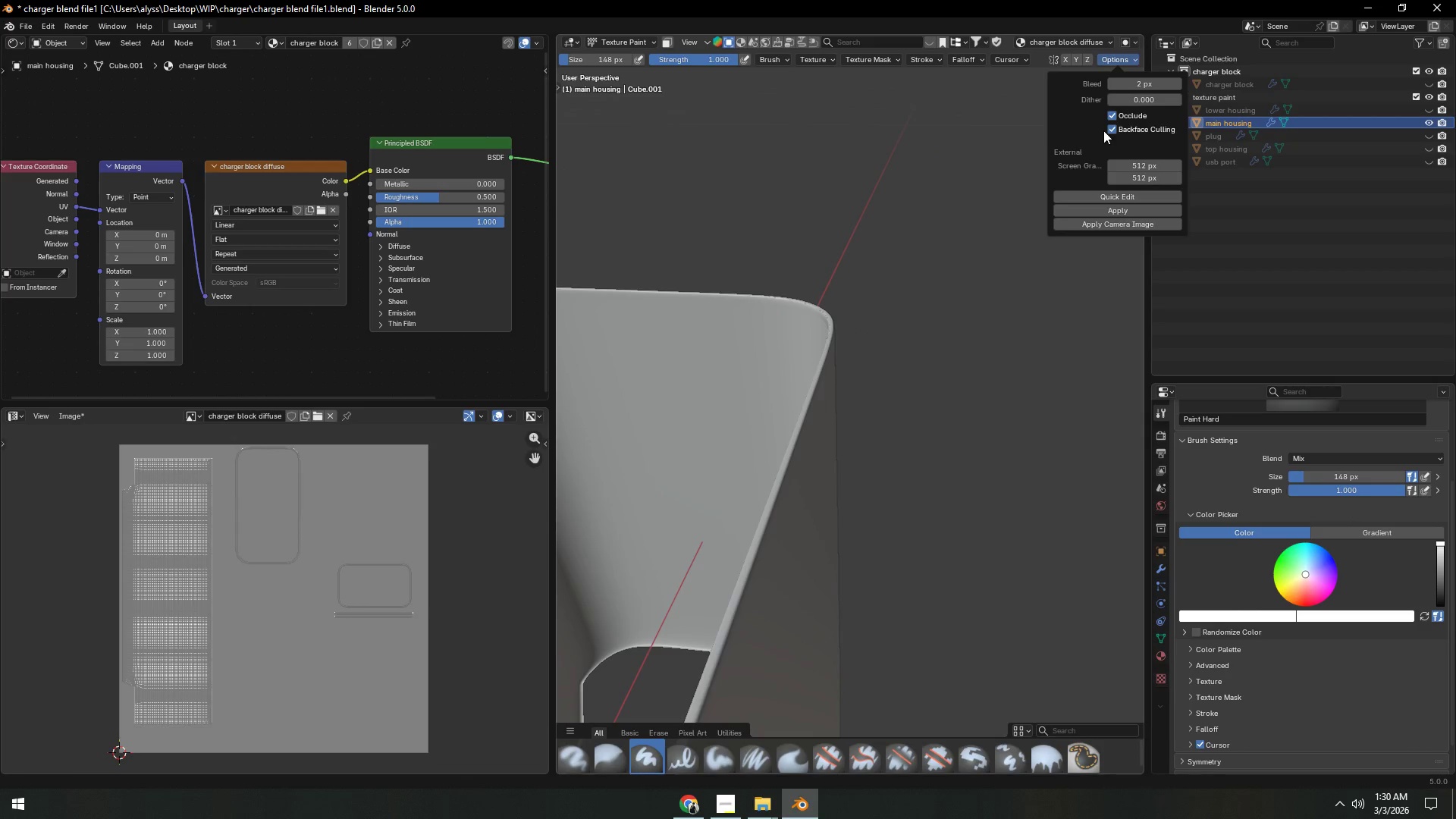 
scroll: coordinate [1121, 59], scroll_direction: down, amount: 9.0
 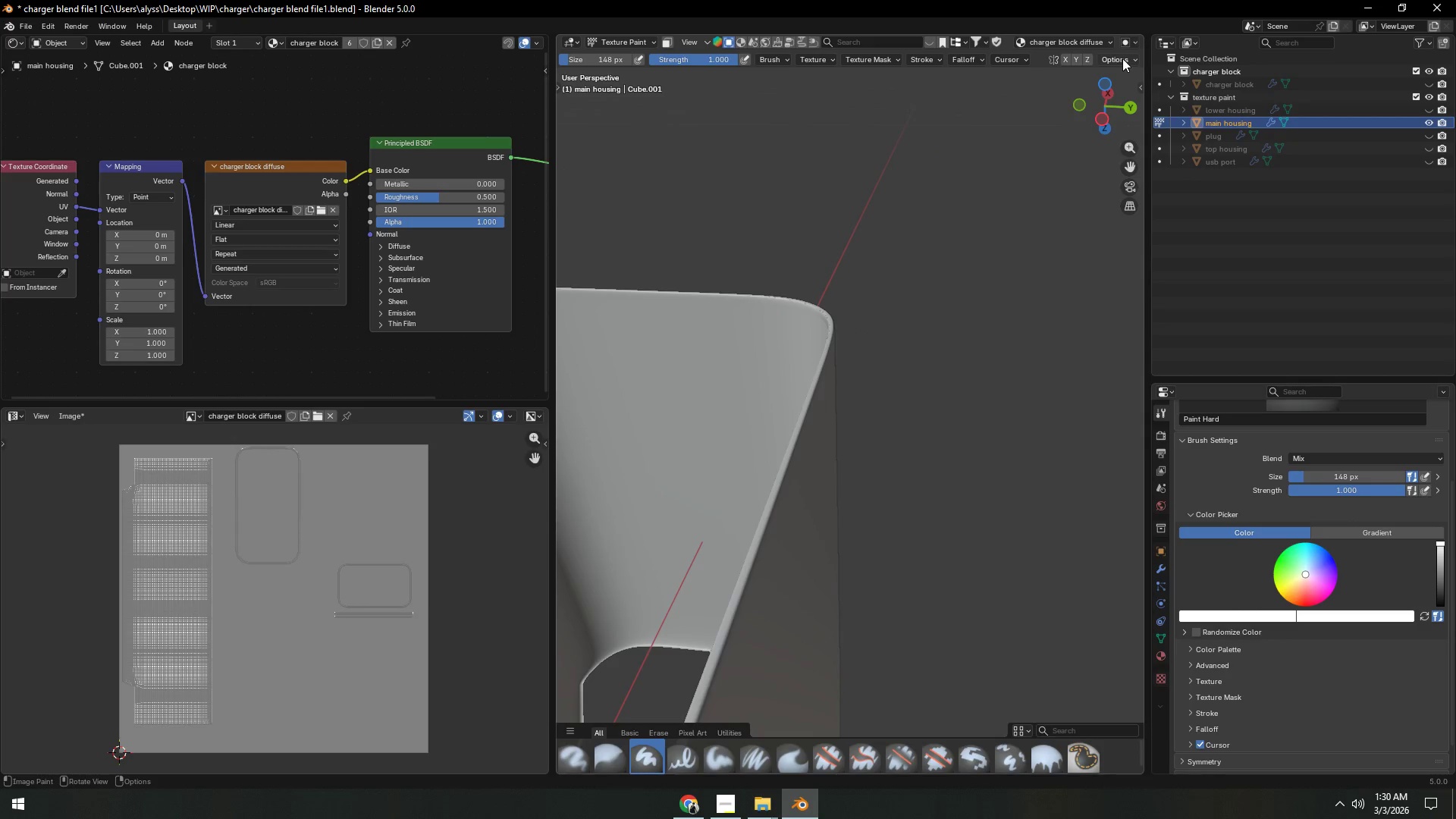 
left_click([1112, 127])
 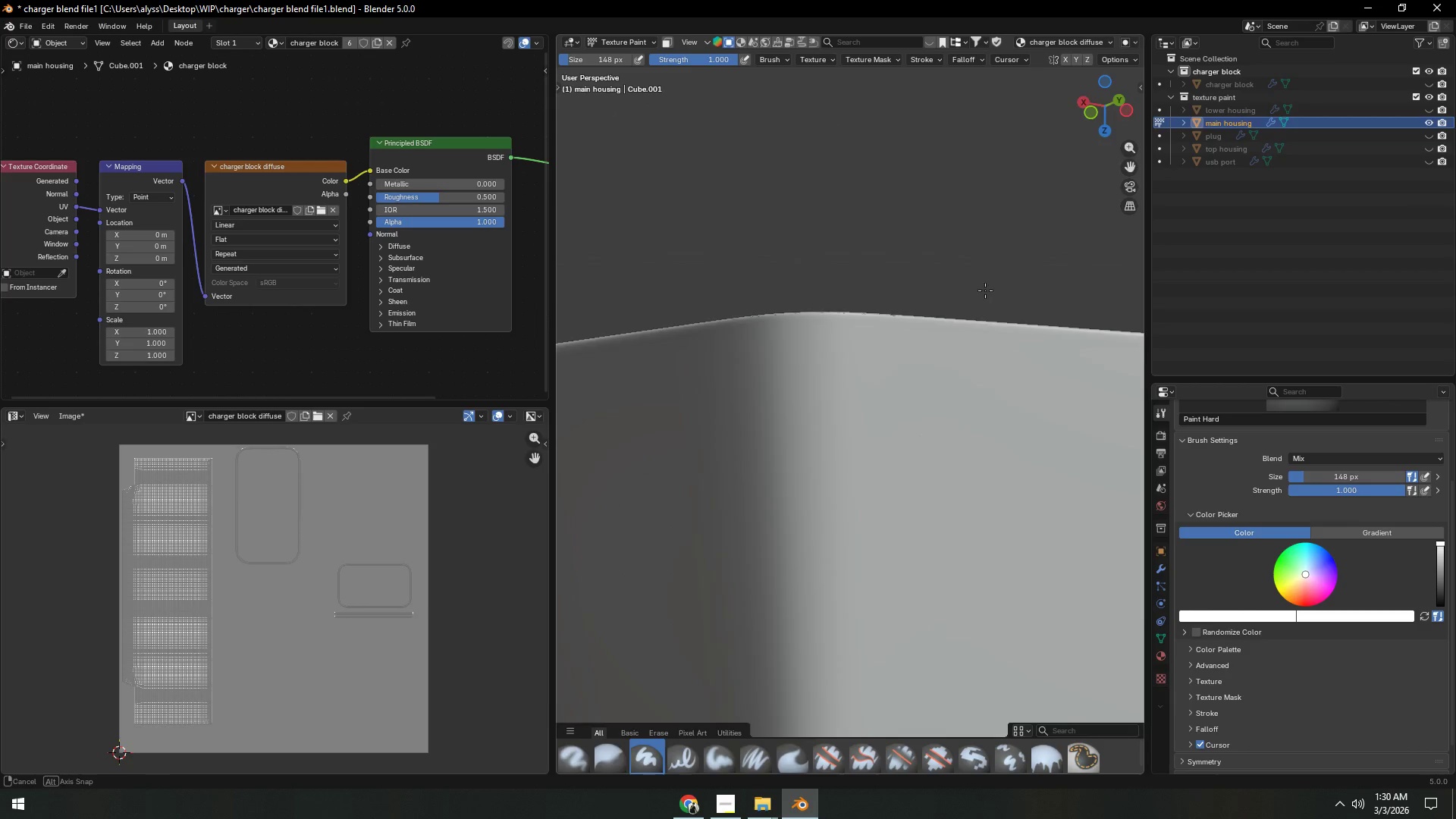 
scroll: coordinate [977, 306], scroll_direction: up, amount: 1.0
 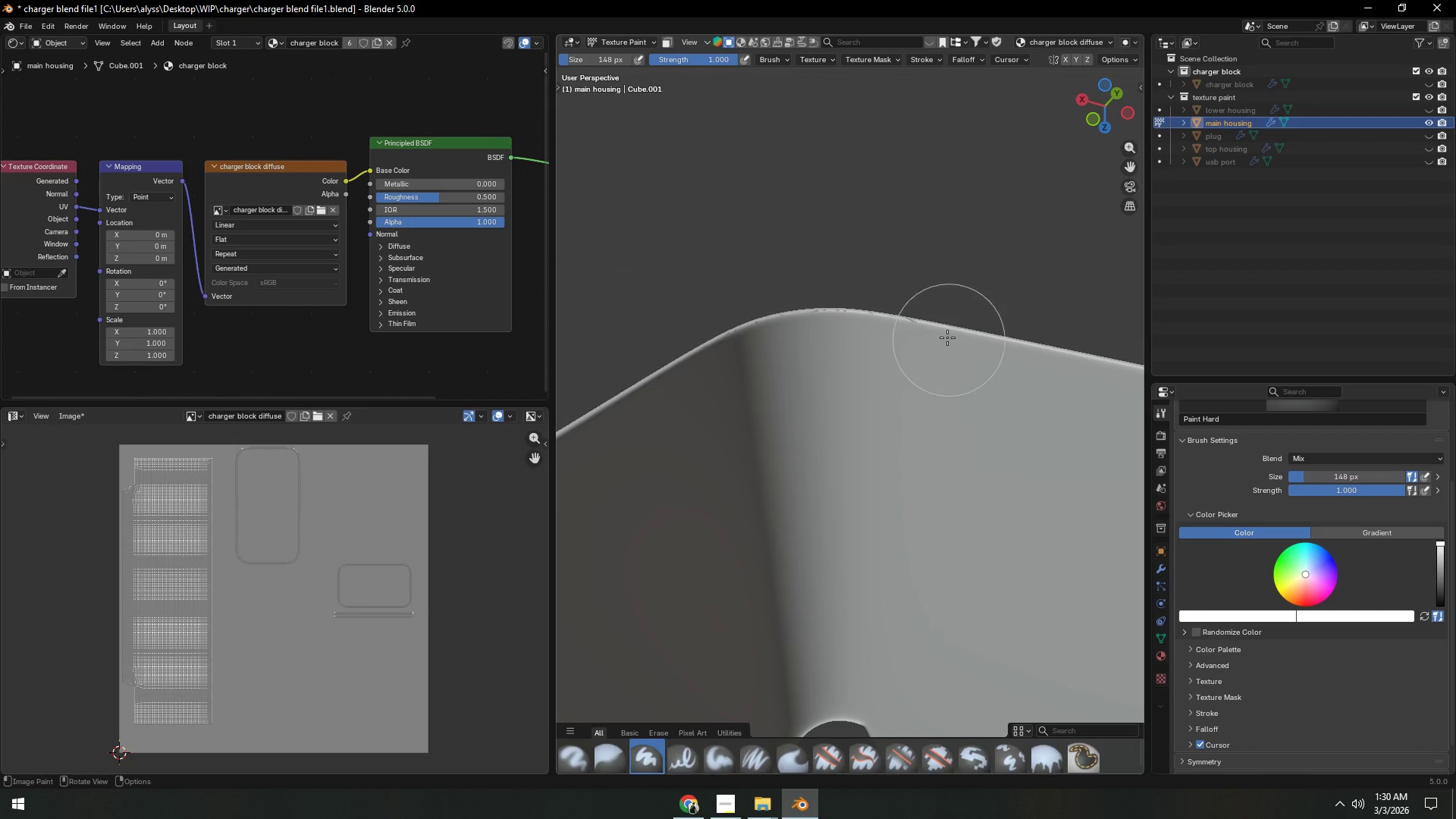 
left_click_drag(start_coordinate=[937, 327], to_coordinate=[736, 344])
 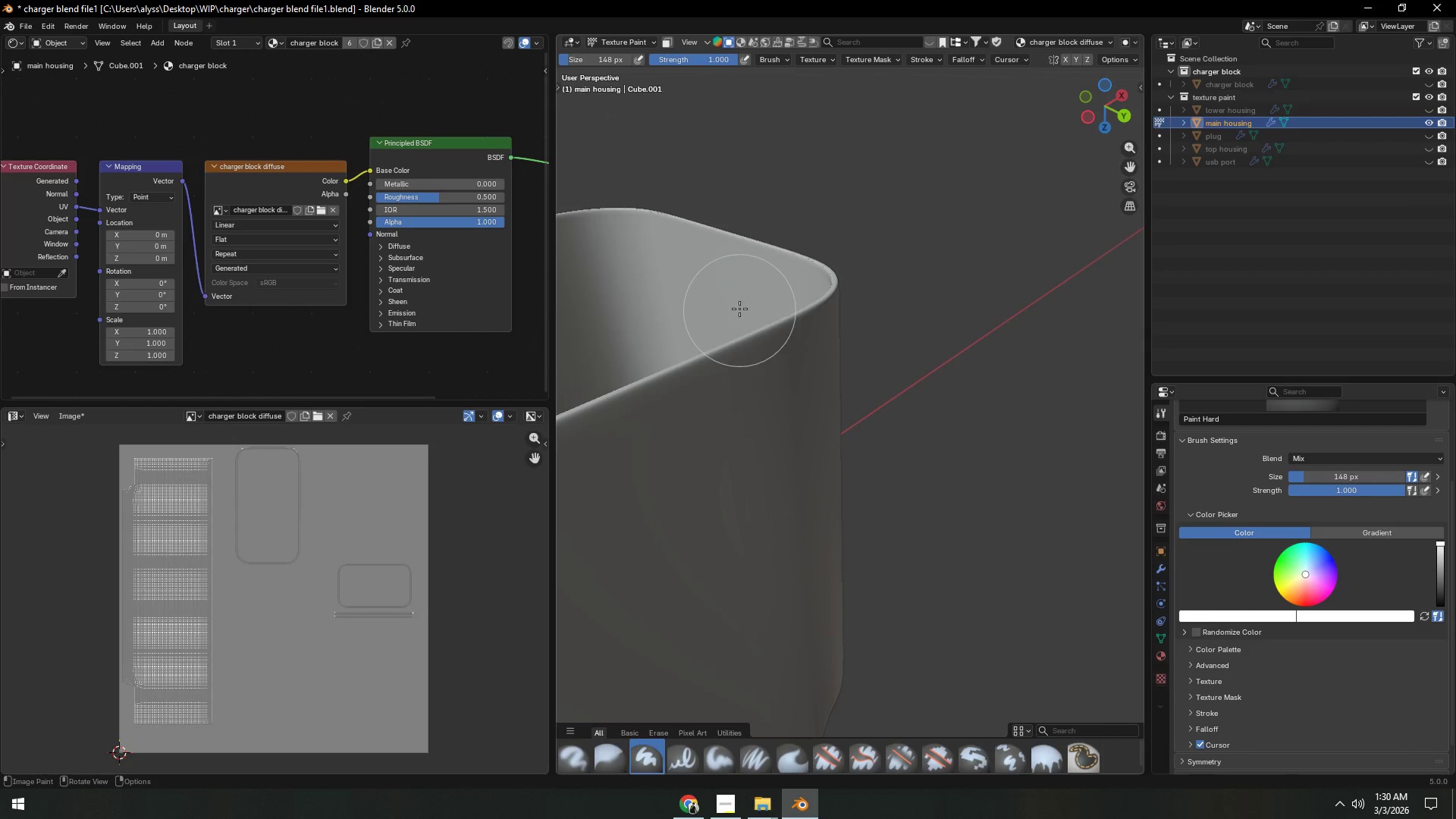 
hold_key(key=ShiftLeft, duration=0.33)
 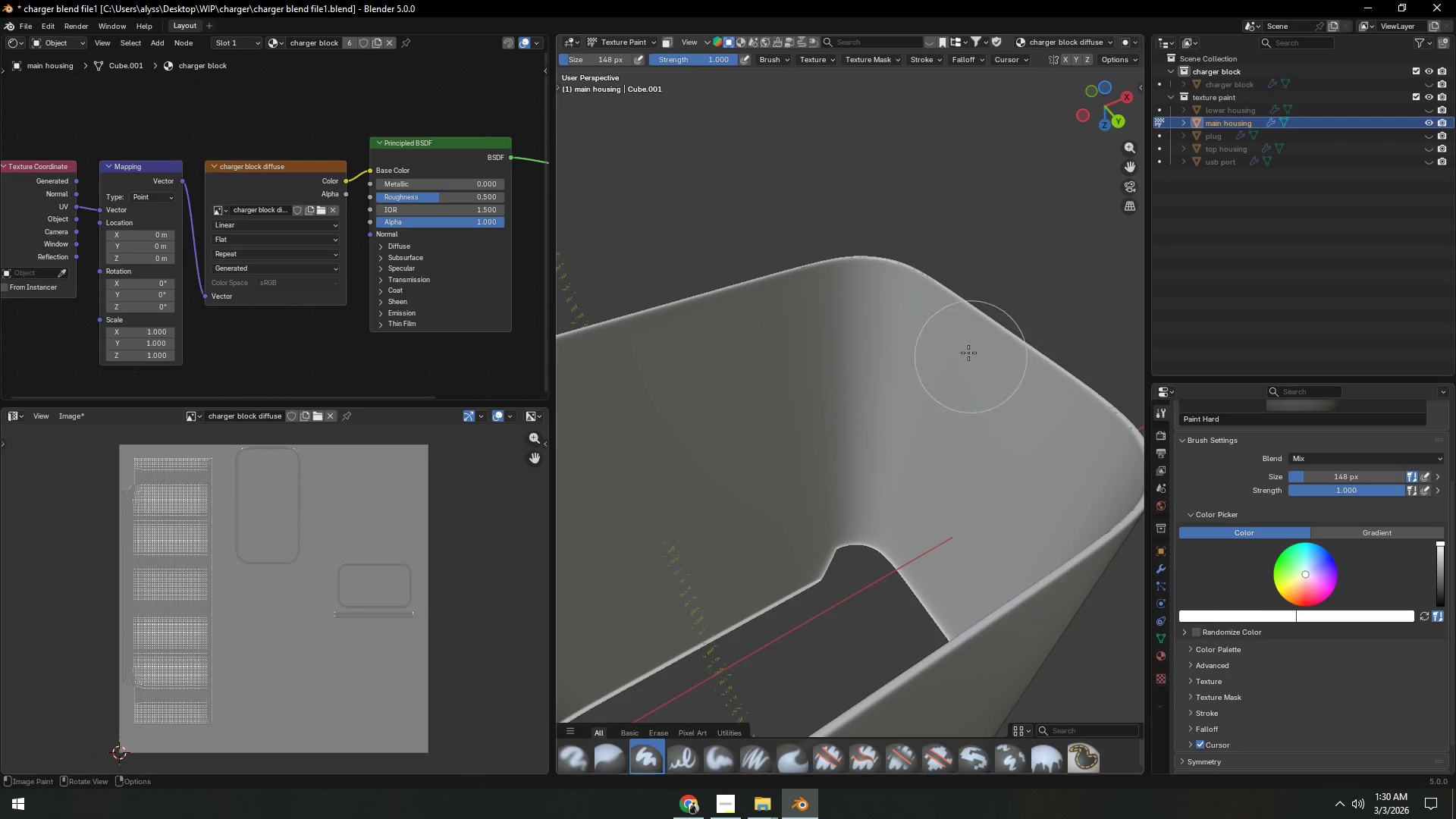 
left_click_drag(start_coordinate=[948, 291], to_coordinate=[741, 353])
 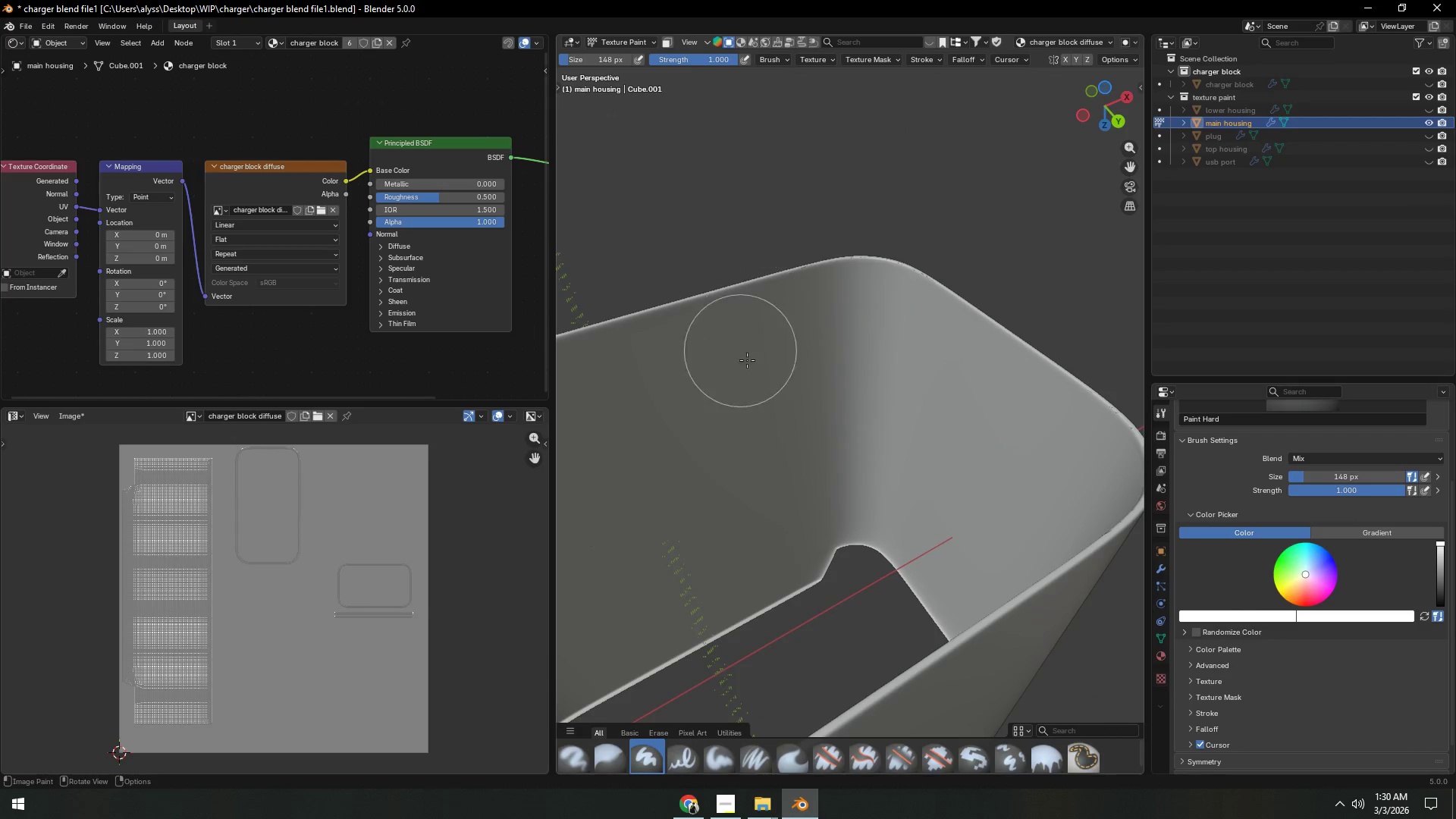 
scroll: coordinate [847, 410], scroll_direction: down, amount: 7.0
 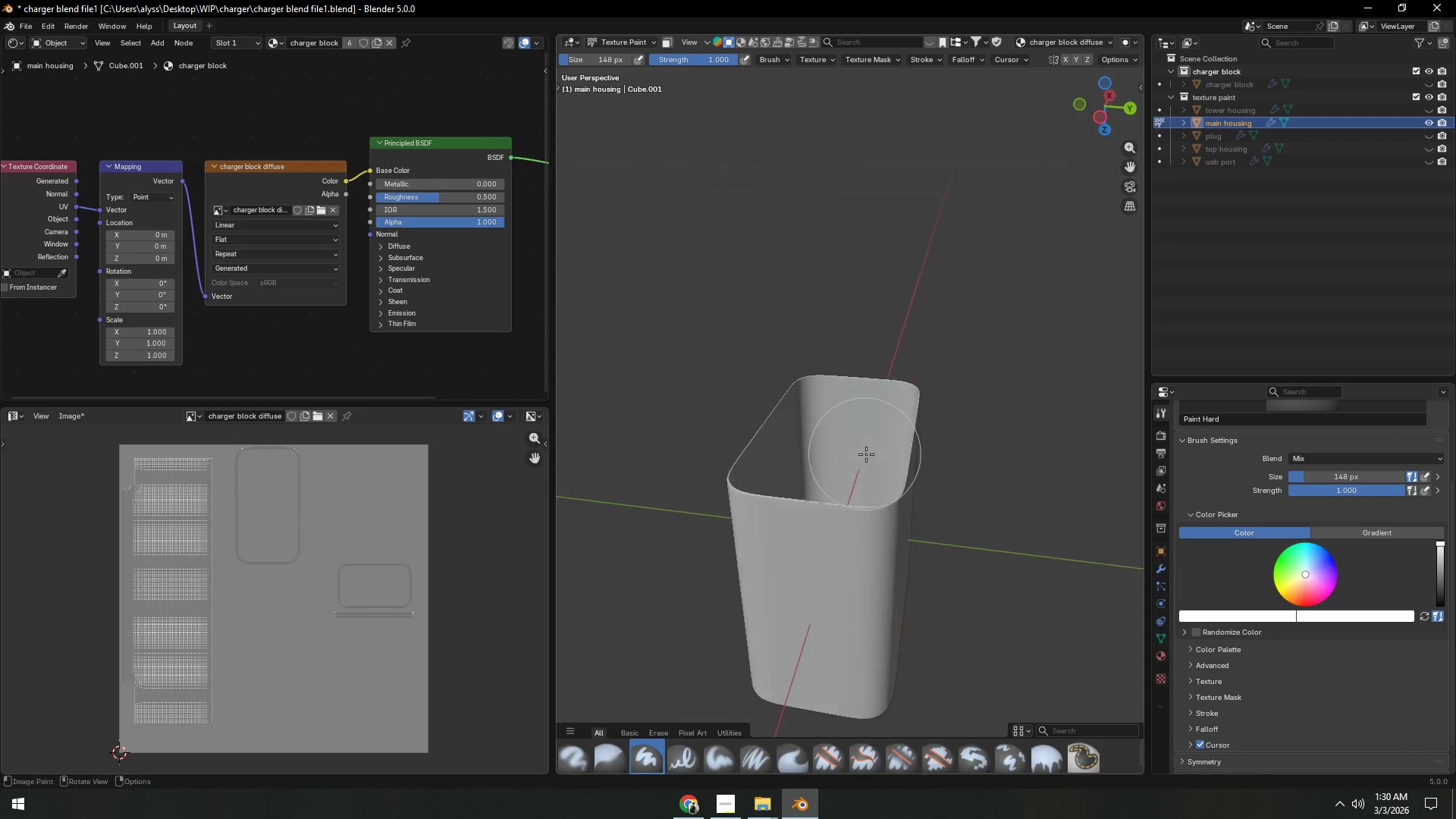 
key(Shift+ShiftLeft)
 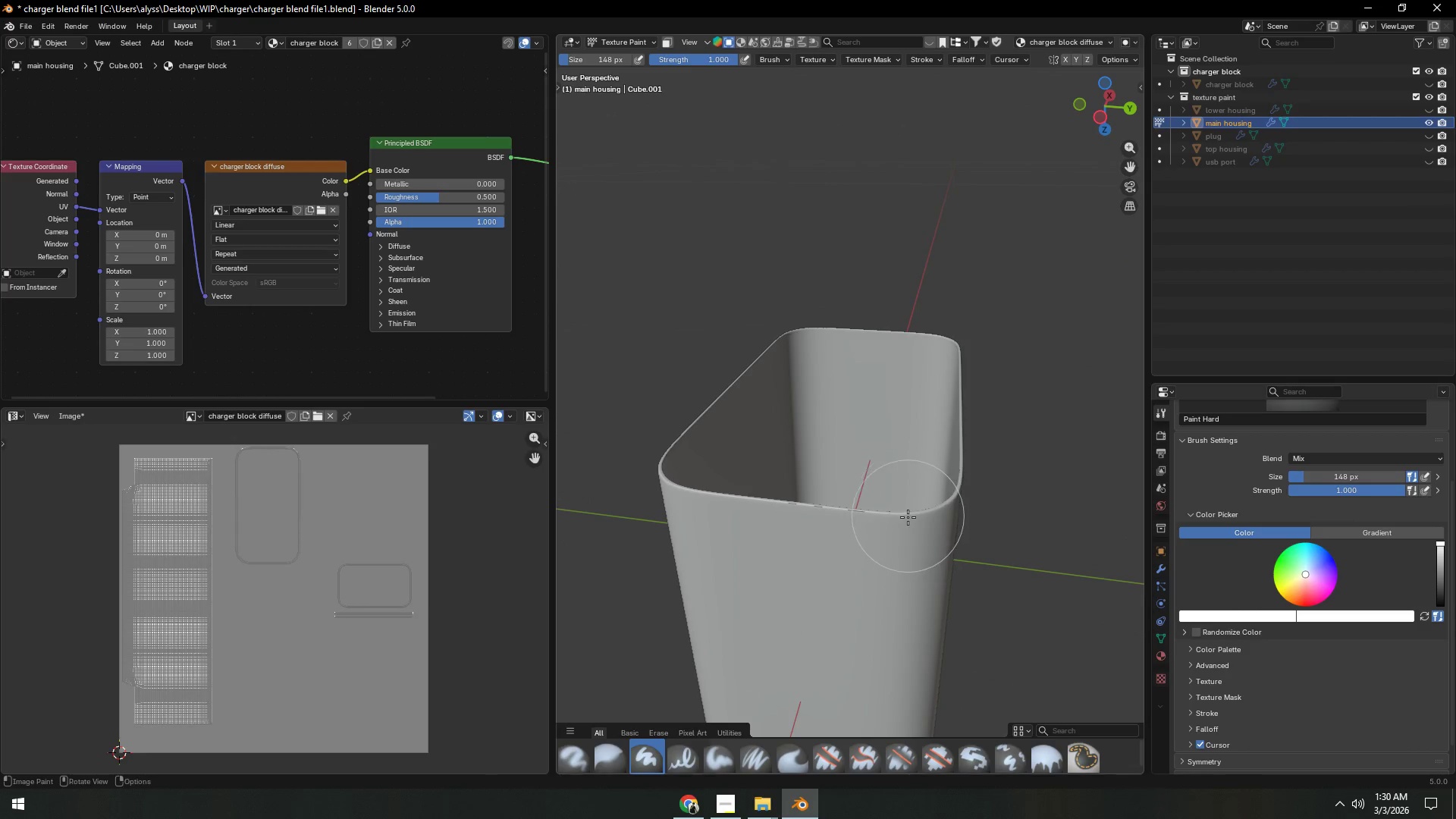 
scroll: coordinate [877, 498], scroll_direction: up, amount: 2.0
 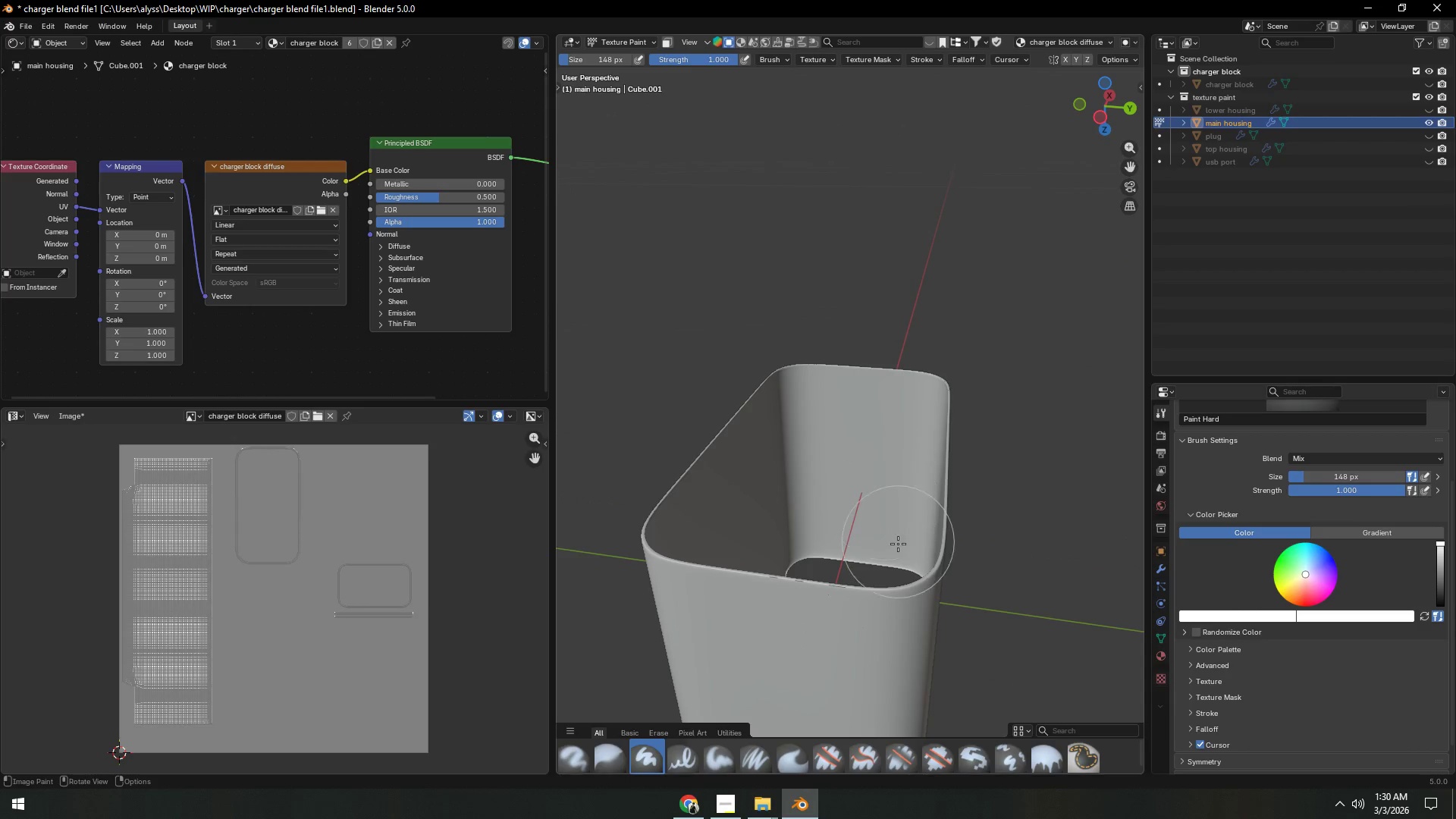 
left_click_drag(start_coordinate=[902, 522], to_coordinate=[854, 513])
 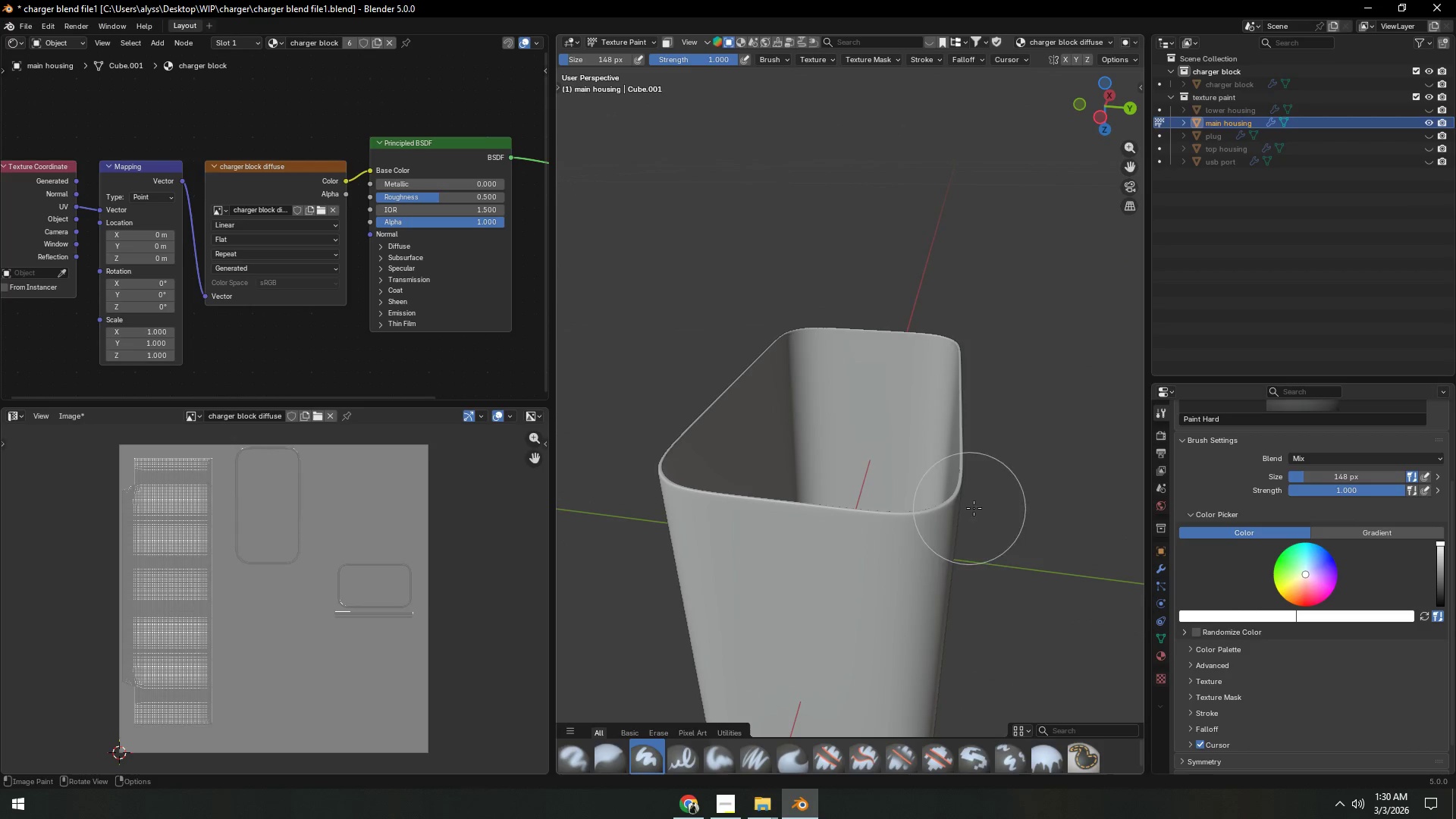 
key(Shift+ShiftLeft)
 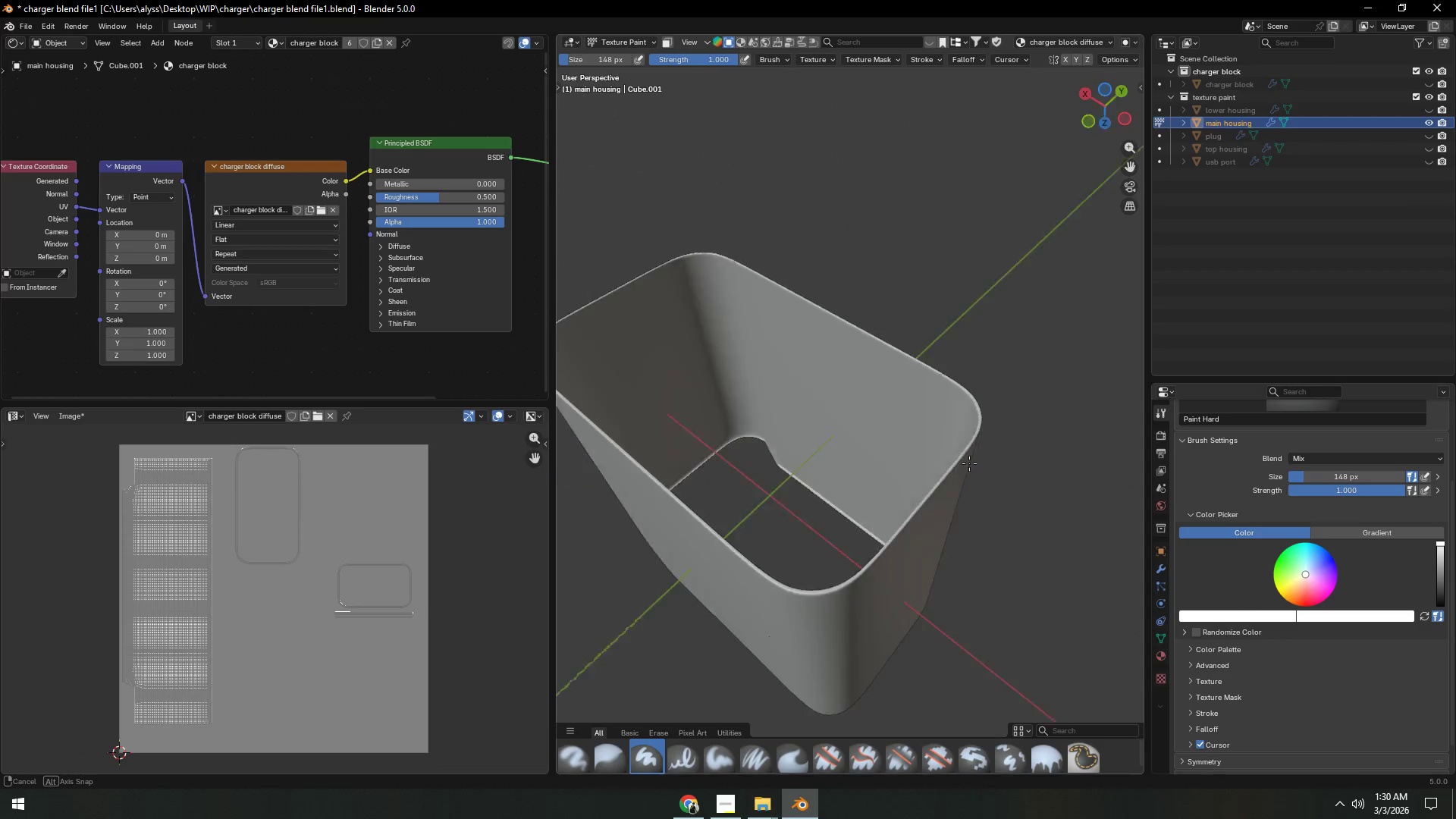 
hold_key(key=ShiftLeft, duration=0.44)
 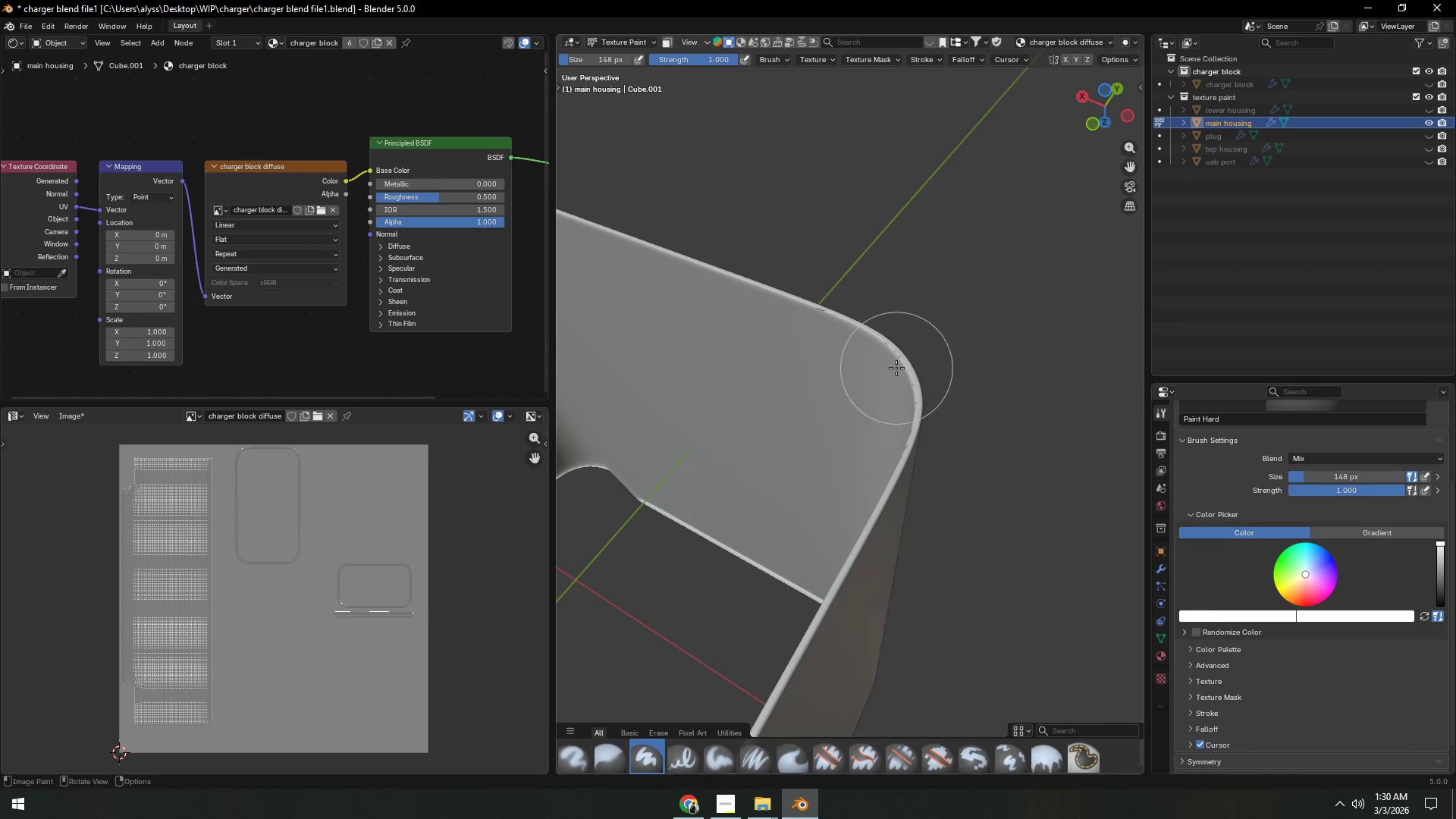 
scroll: coordinate [985, 465], scroll_direction: up, amount: 3.0
 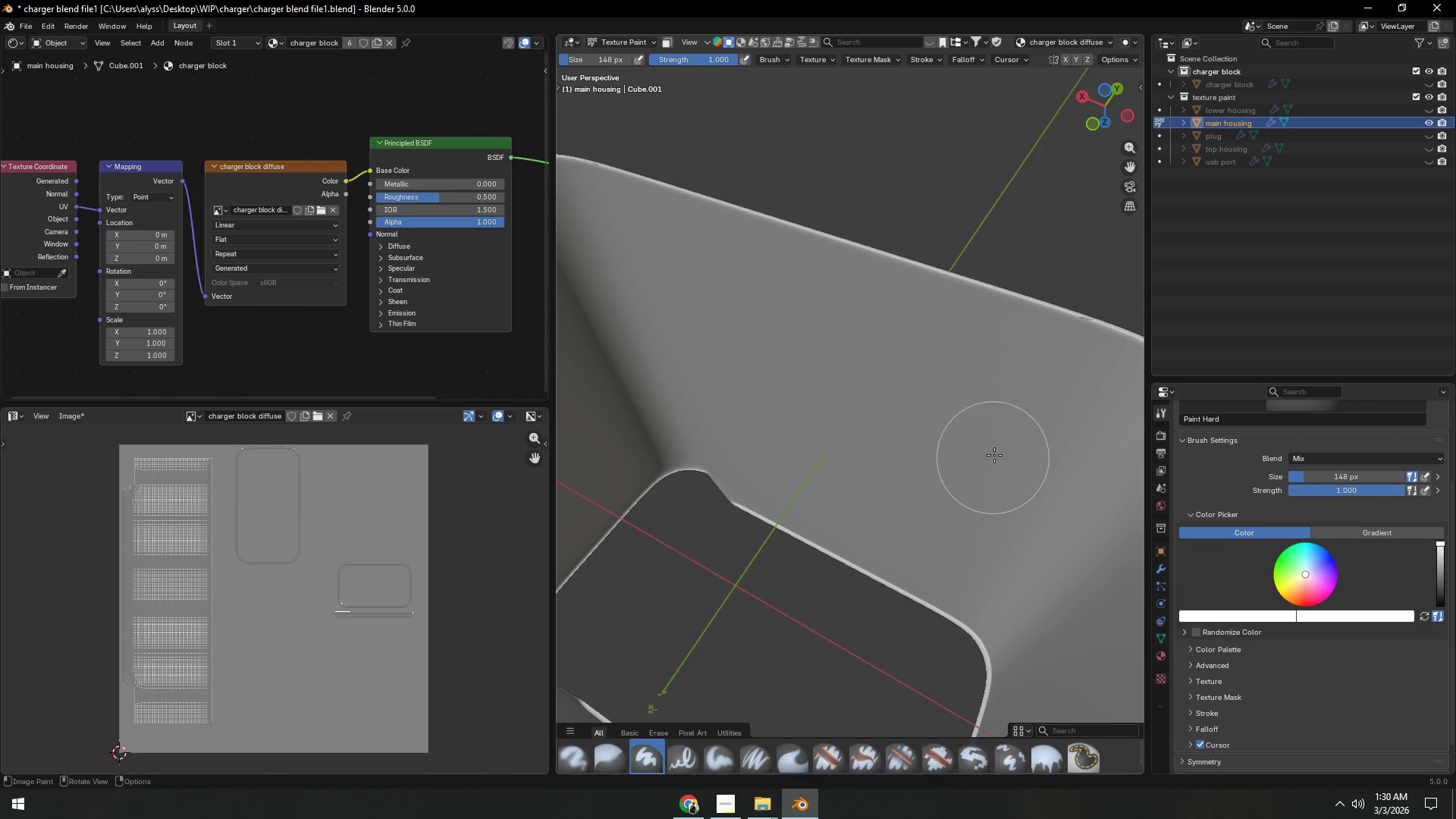 
left_click_drag(start_coordinate=[906, 393], to_coordinate=[802, 306])
 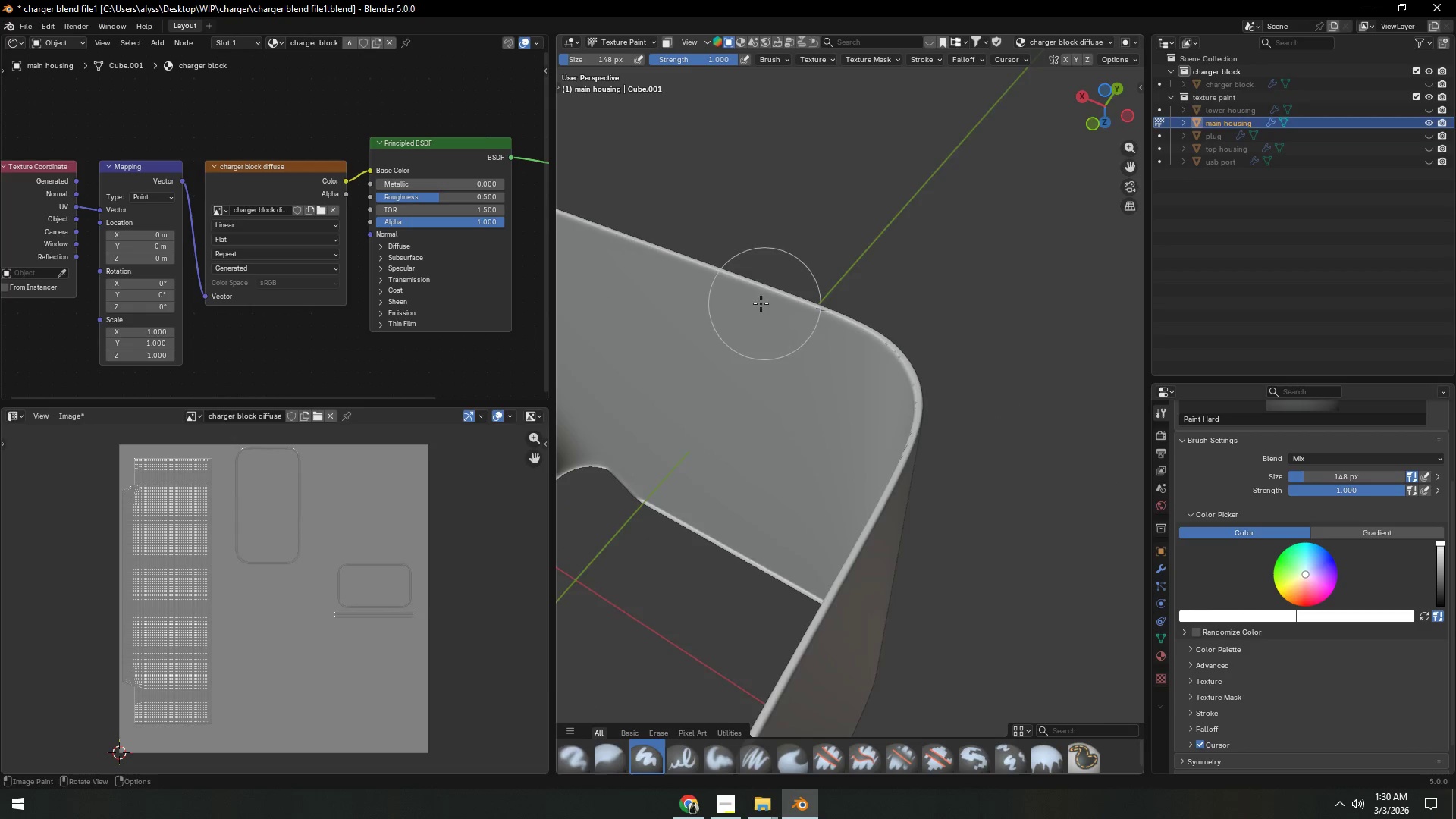 
hold_key(key=ShiftLeft, duration=0.39)
 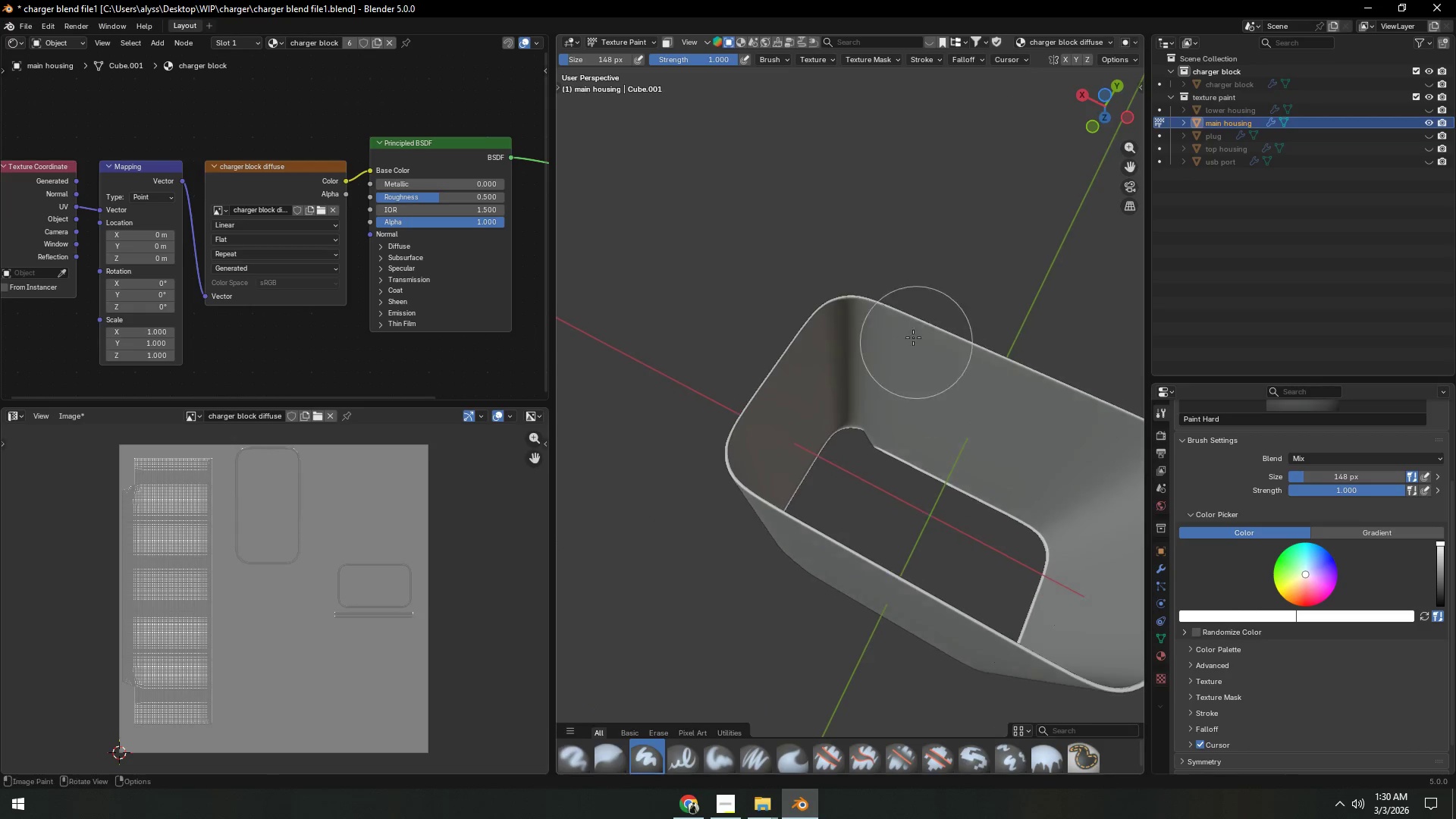 
scroll: coordinate [711, 349], scroll_direction: down, amount: 3.0
 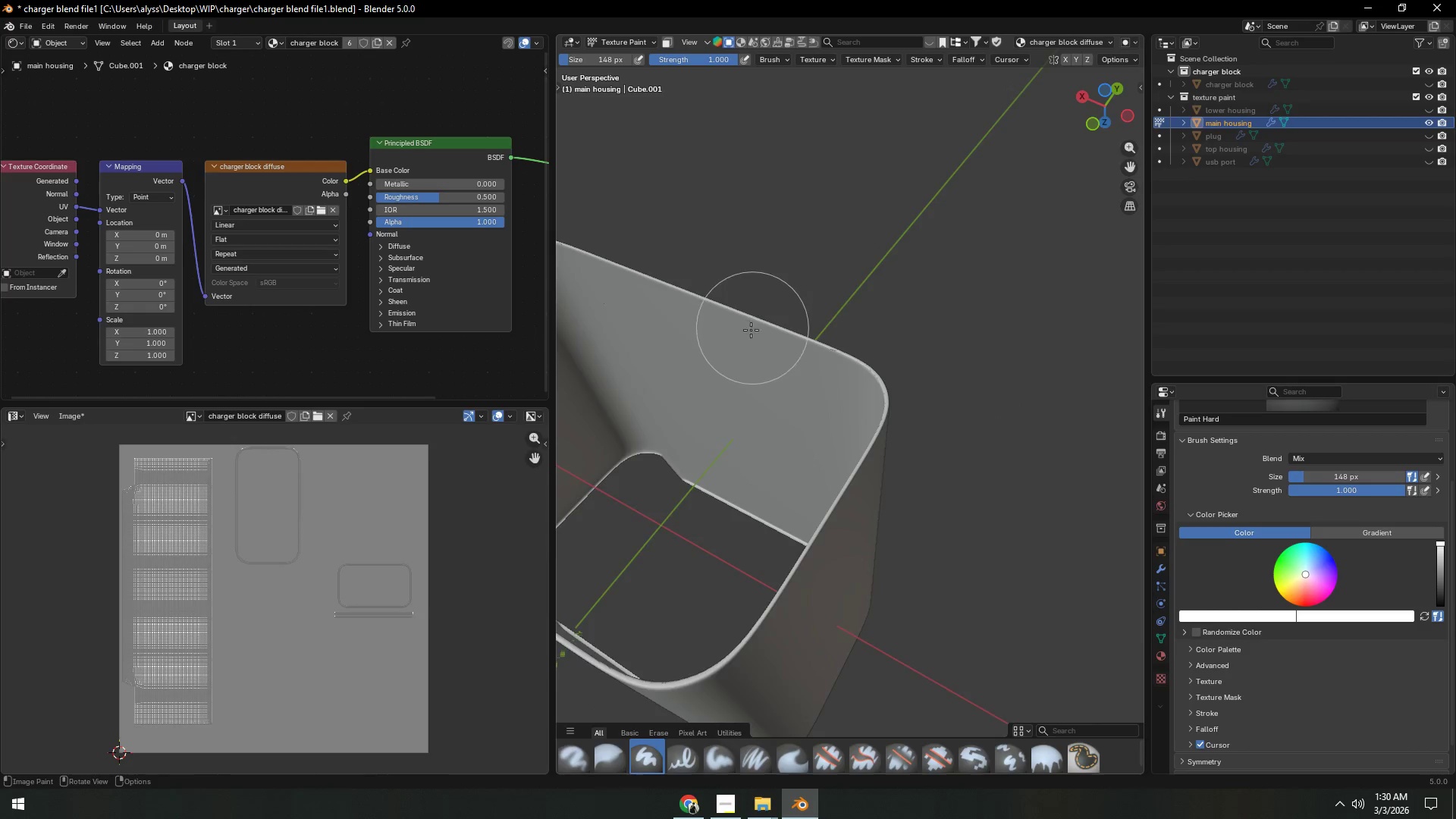 
left_click_drag(start_coordinate=[878, 302], to_coordinate=[822, 528])
 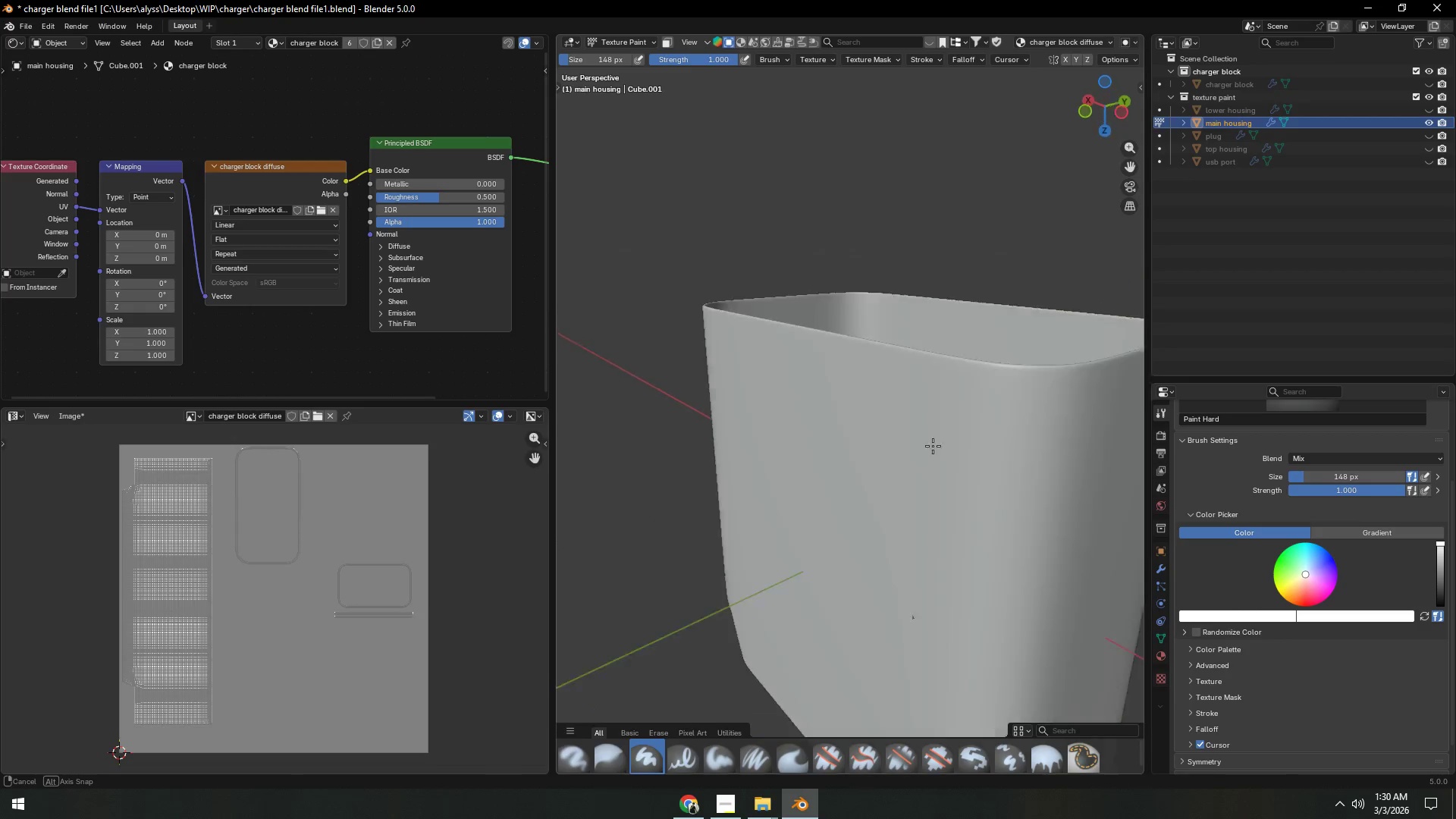 
scroll: coordinate [913, 332], scroll_direction: down, amount: 2.0
 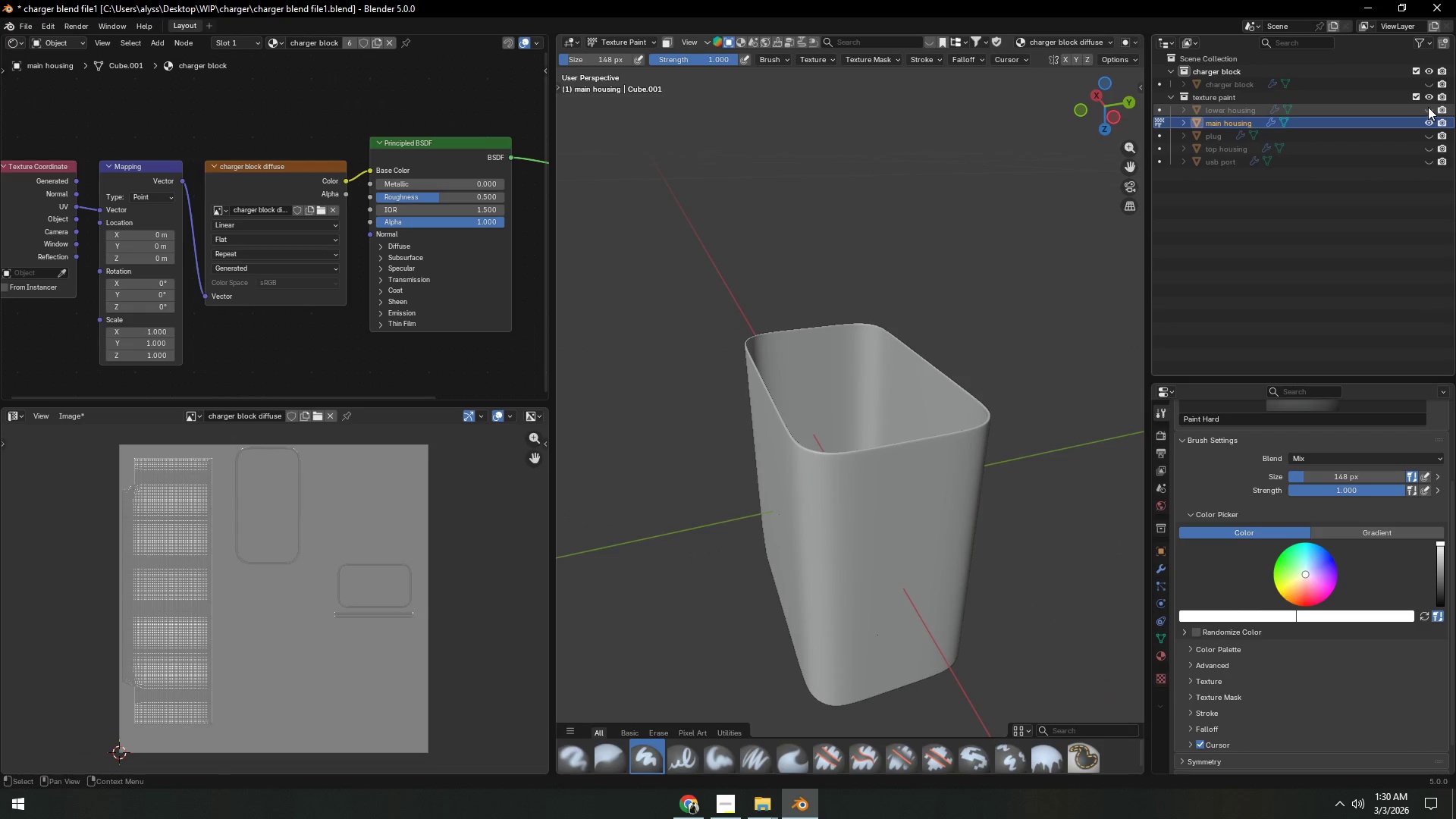 
left_click([1428, 106])
 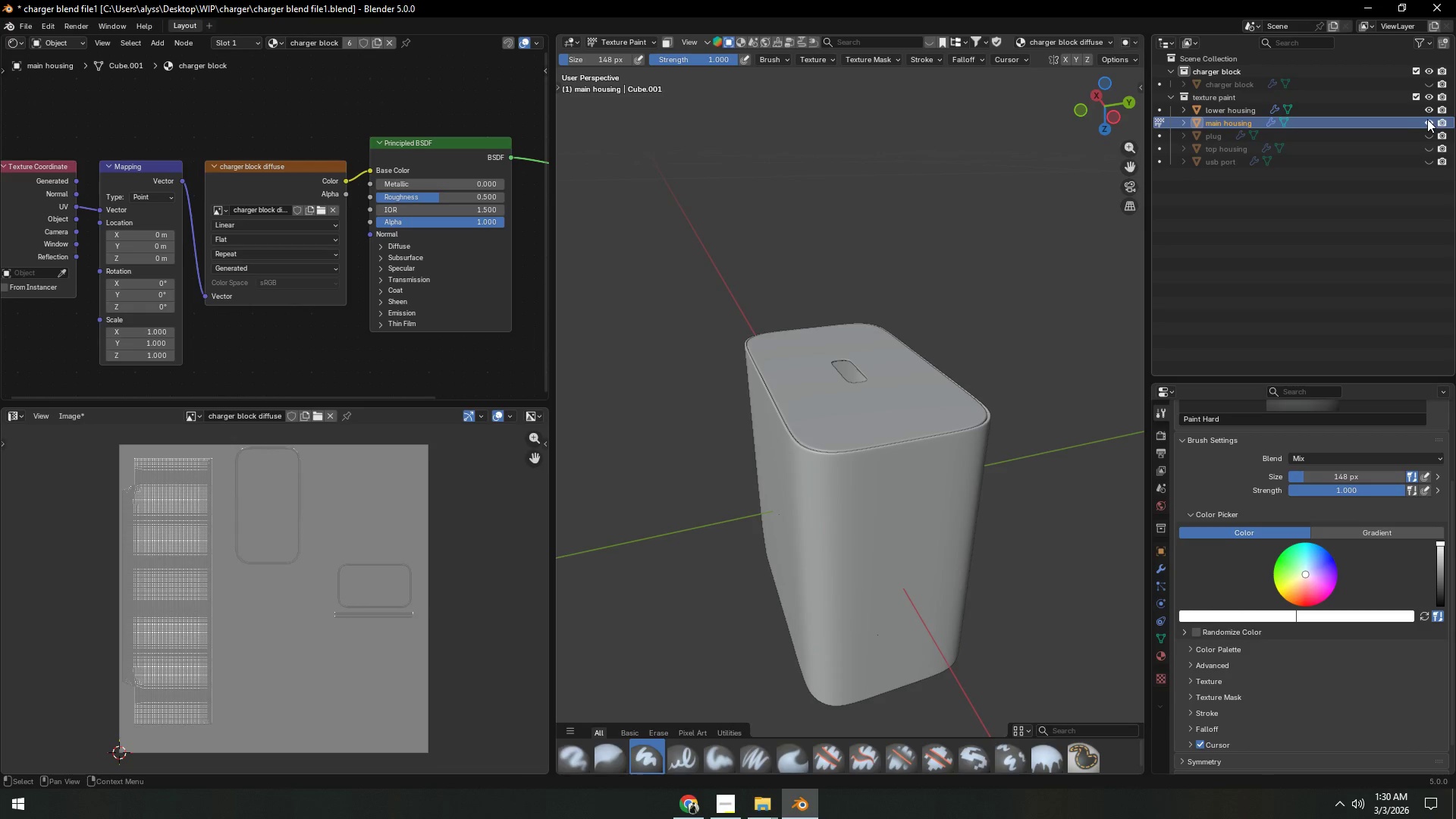 
left_click([1427, 119])
 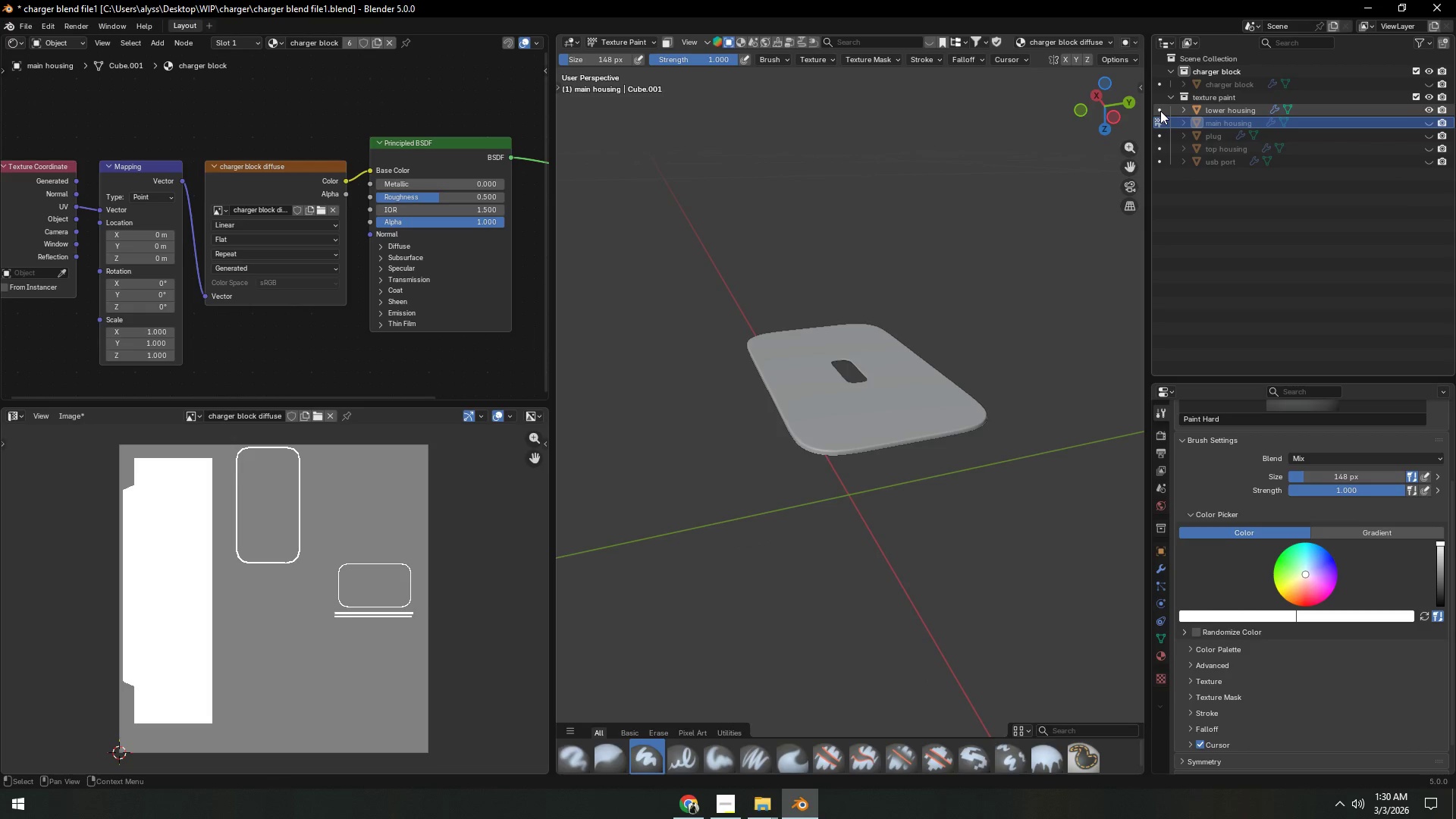 
left_click([1159, 109])
 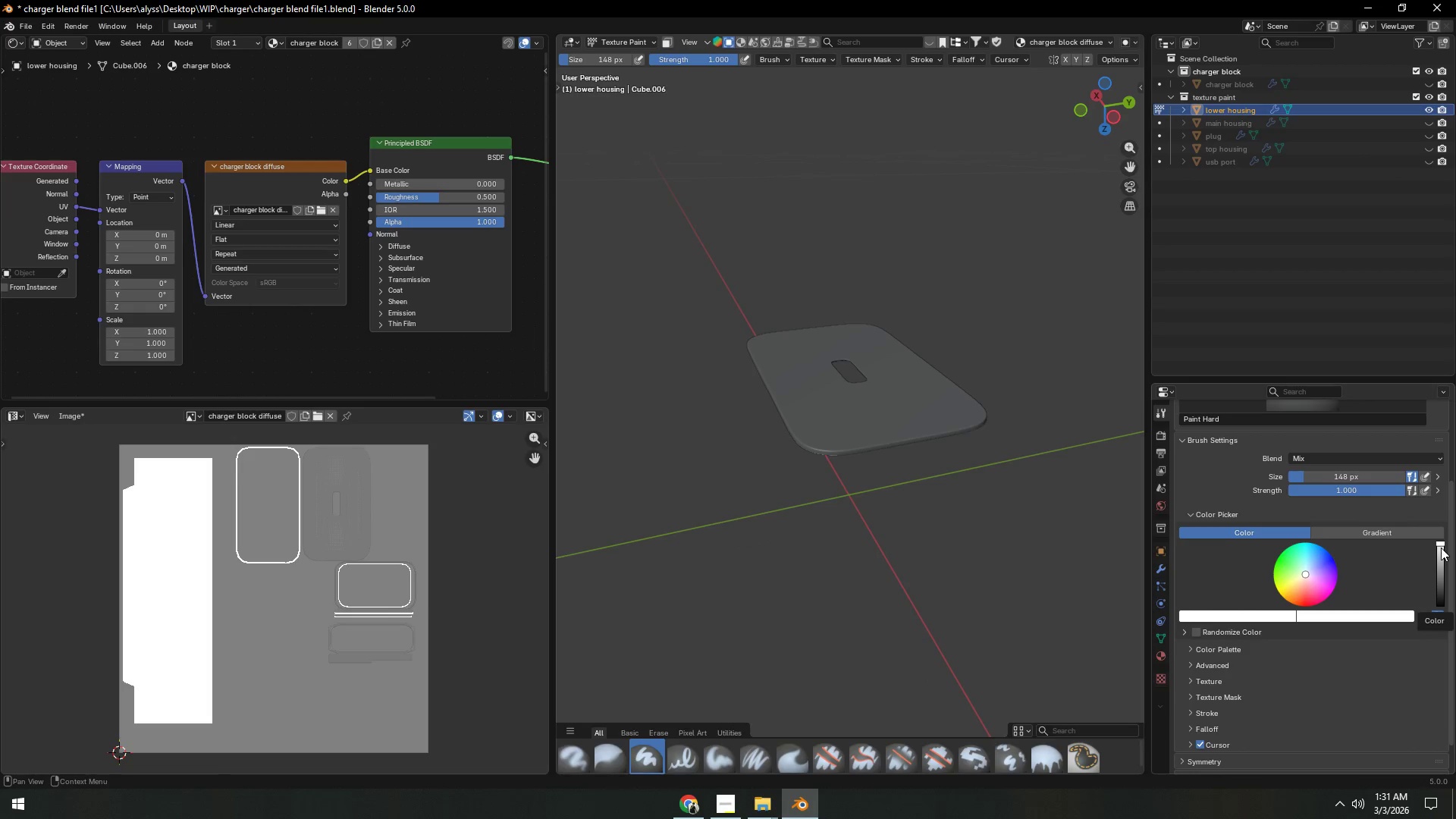 
left_click_drag(start_coordinate=[1441, 546], to_coordinate=[1438, 566])
 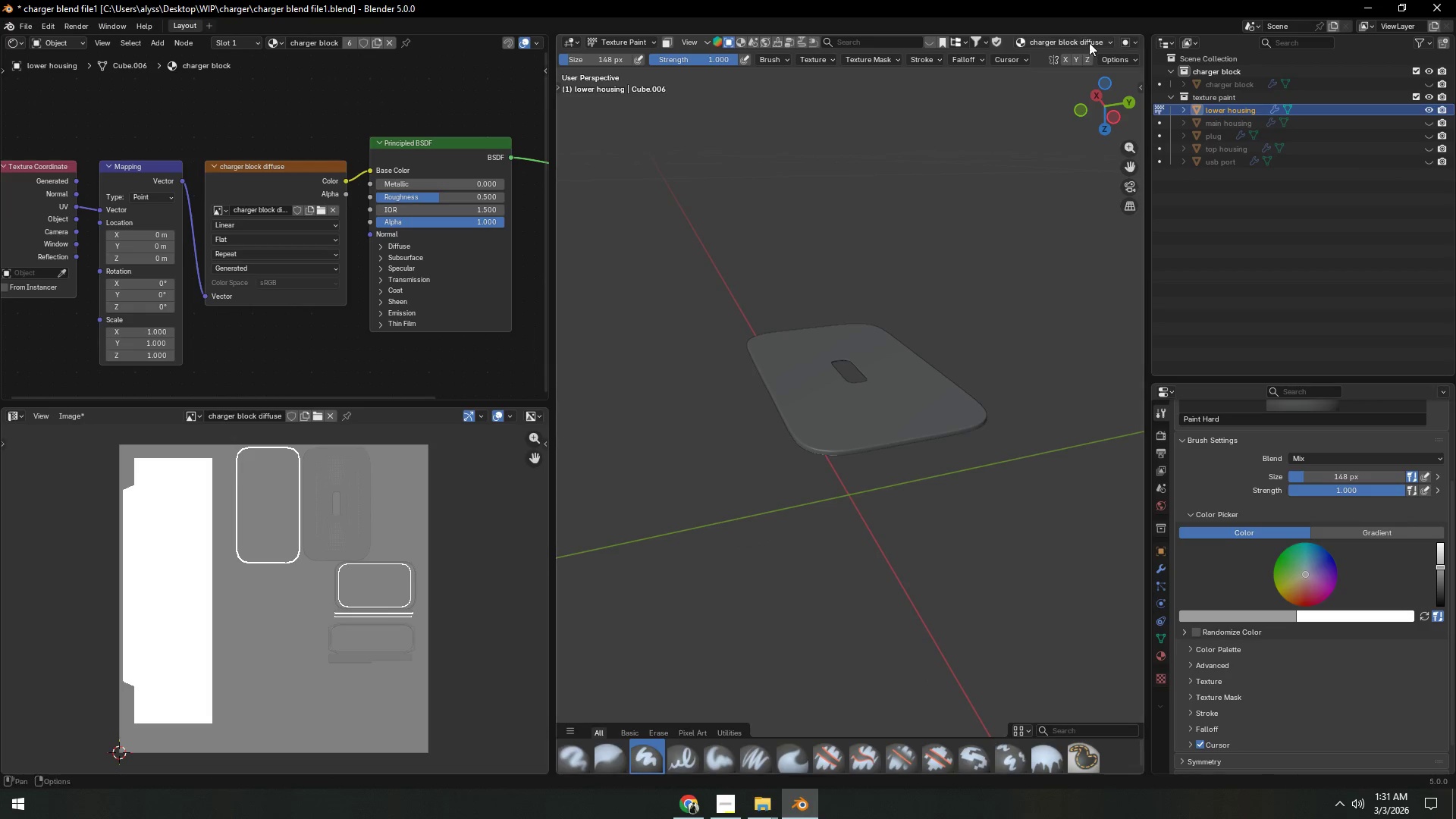 
scroll: coordinate [1104, 39], scroll_direction: down, amount: 14.0
 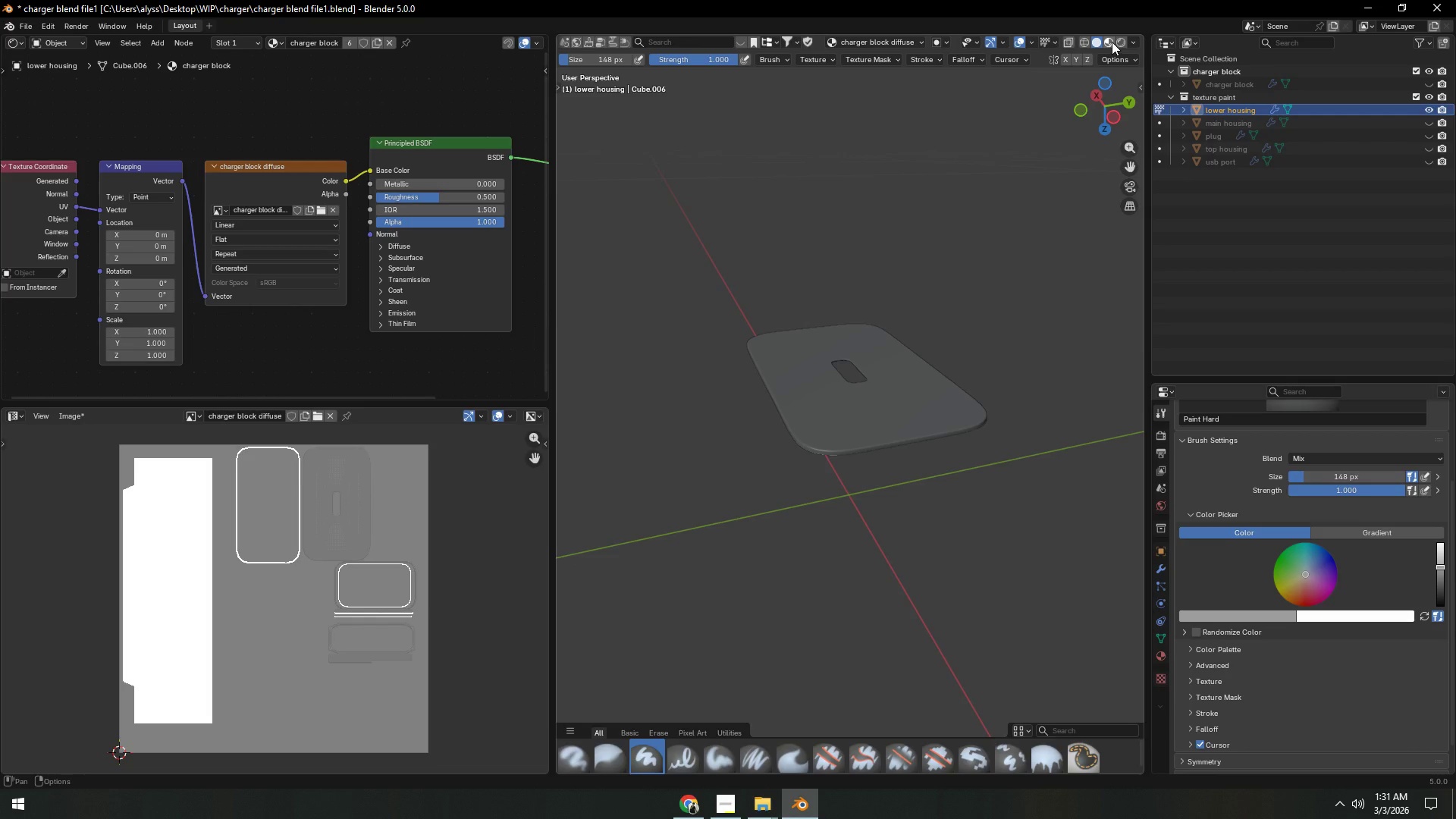 
left_click([1112, 42])
 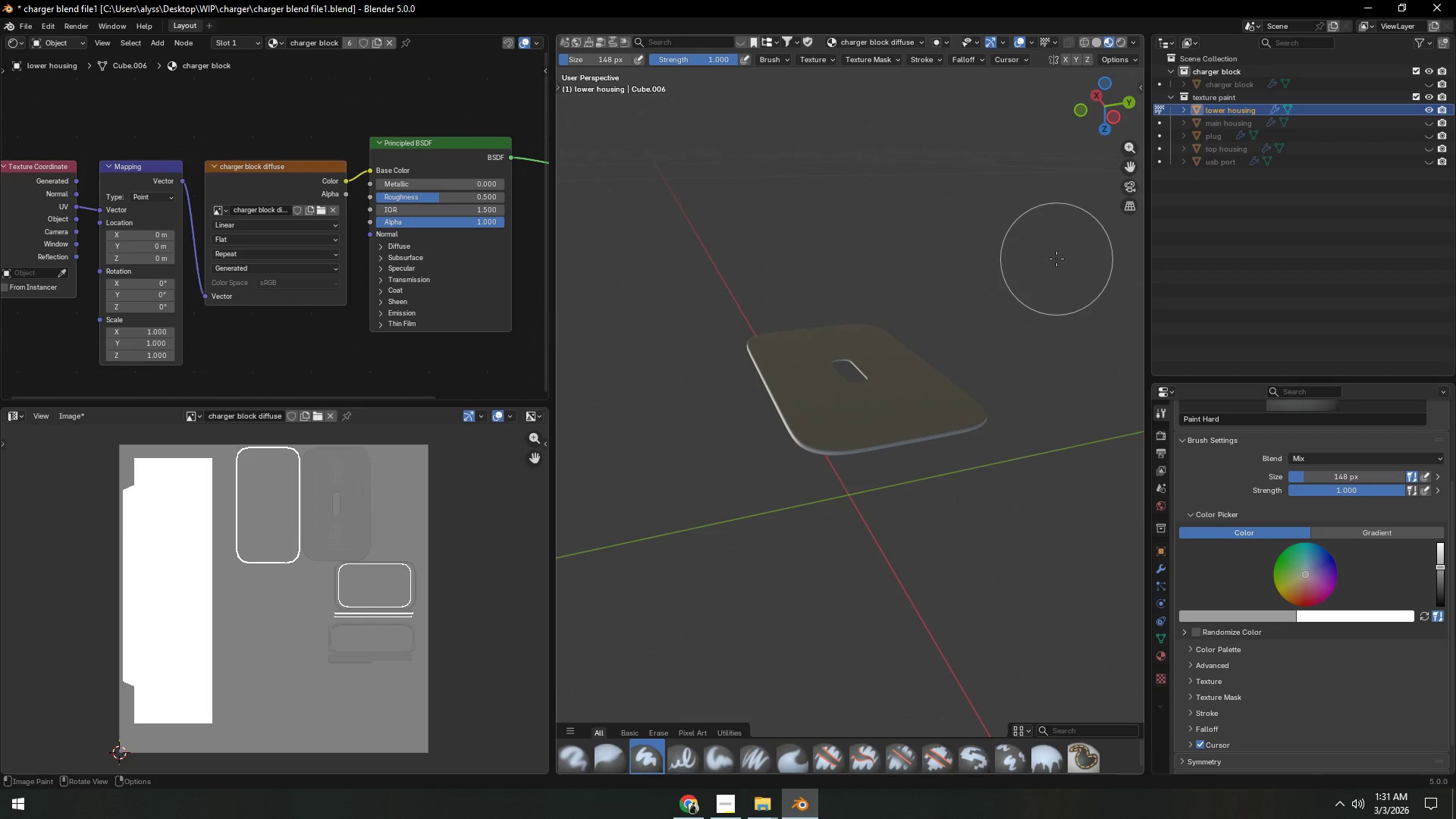 
key(Shift+ShiftLeft)
 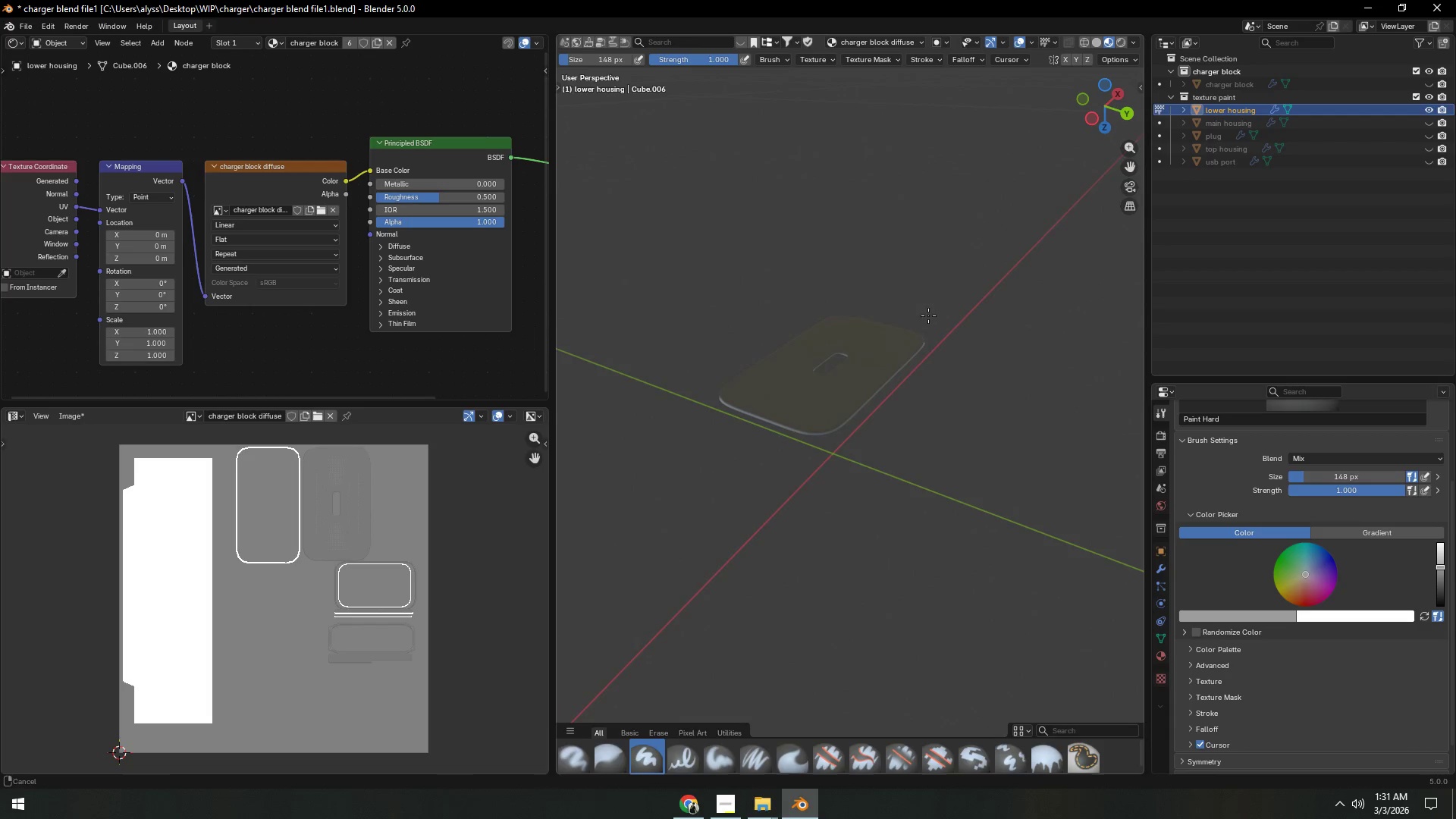 
scroll: coordinate [974, 272], scroll_direction: down, amount: 1.0
 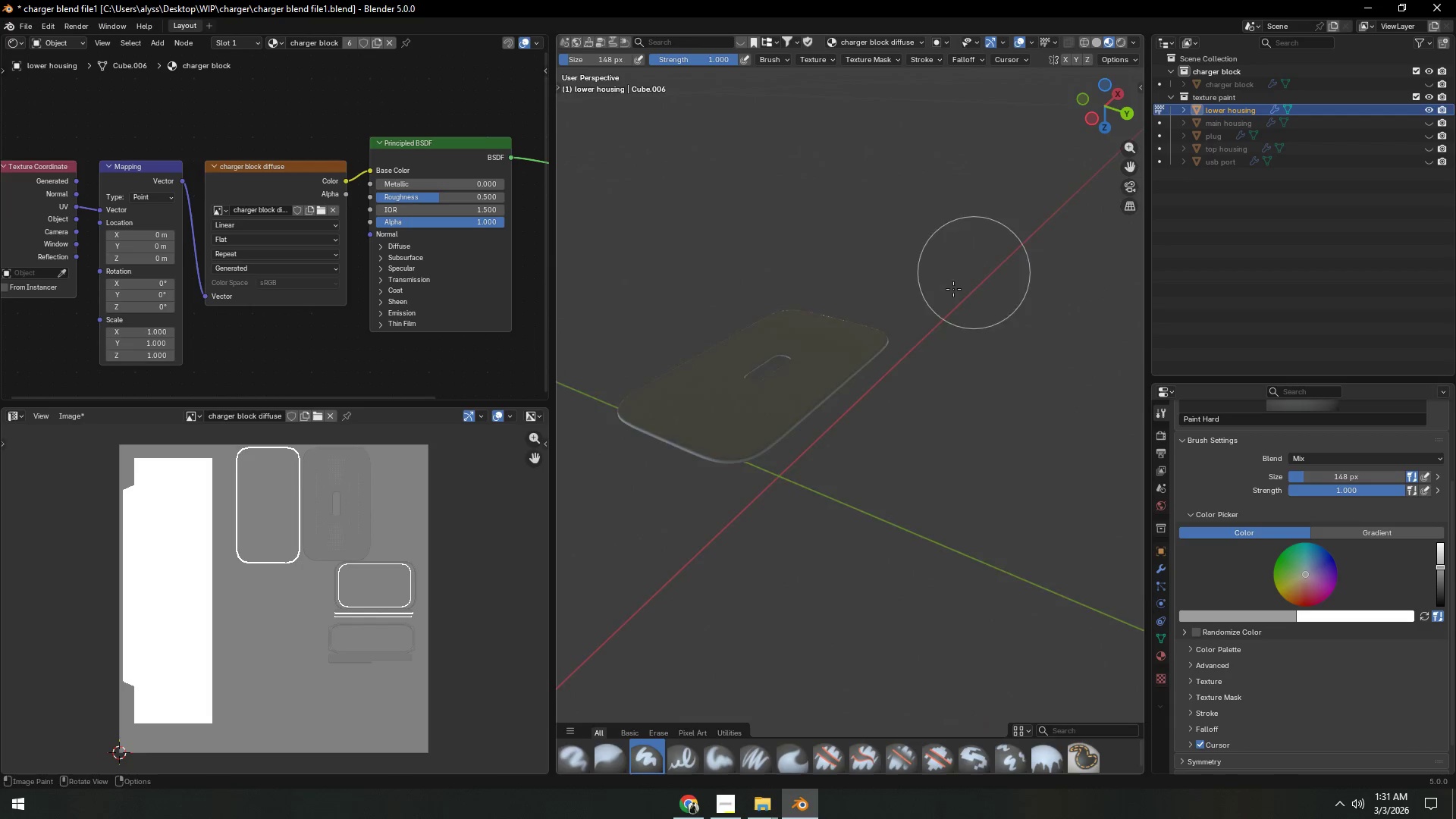 
scroll: coordinate [929, 315], scroll_direction: up, amount: 3.0
 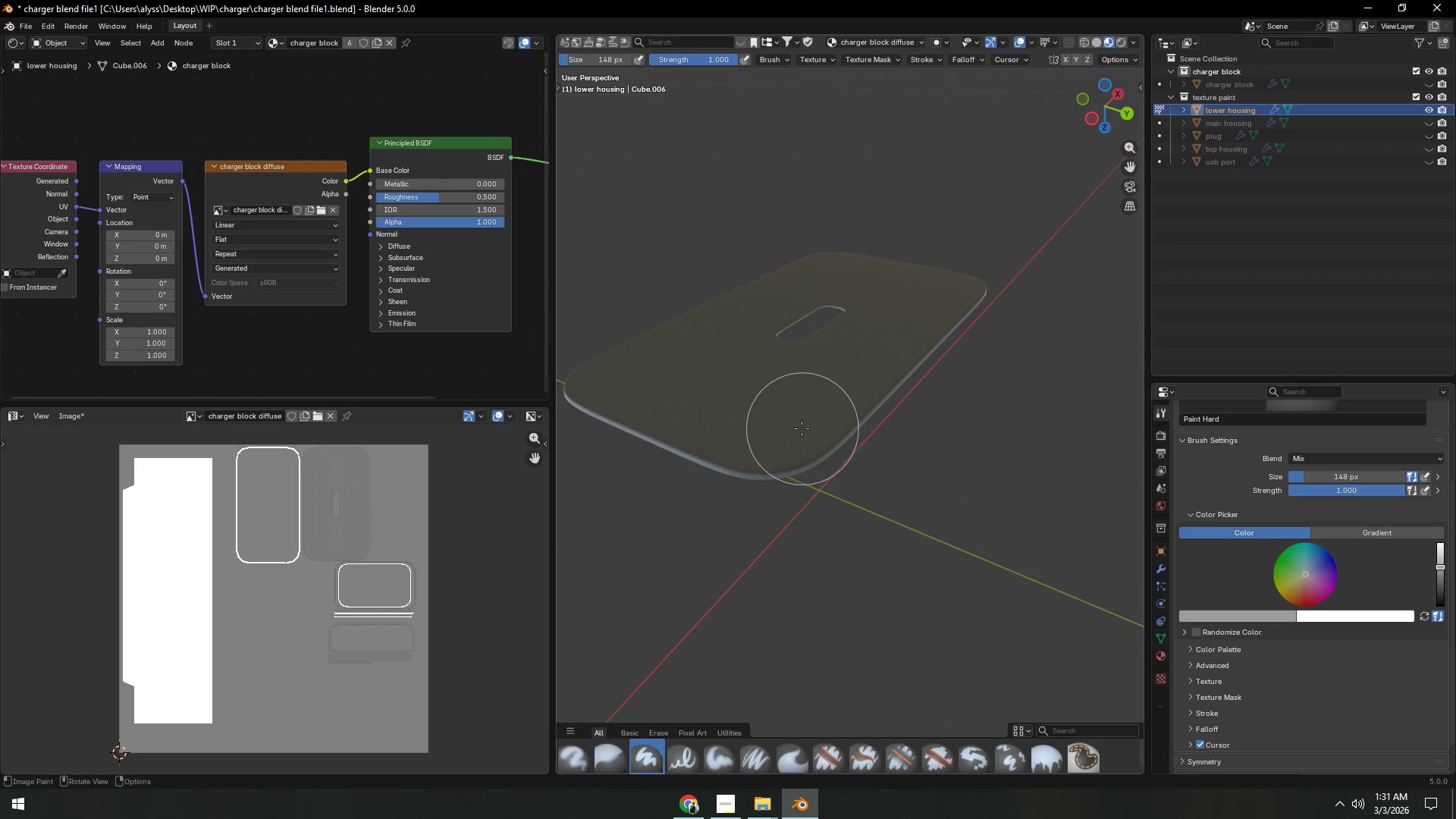 
left_click_drag(start_coordinate=[754, 438], to_coordinate=[858, 377])
 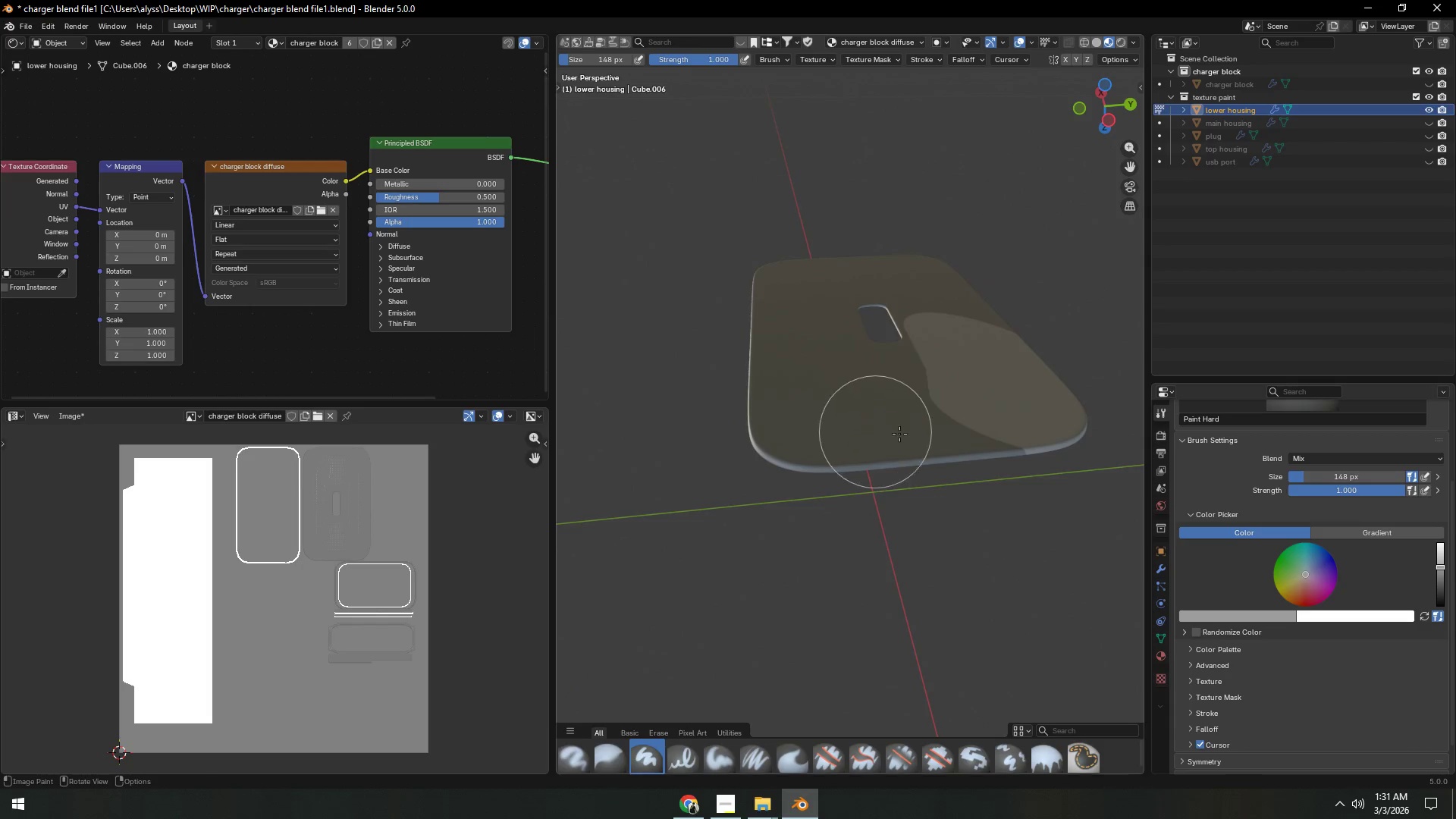 
left_click_drag(start_coordinate=[994, 438], to_coordinate=[912, 350])
 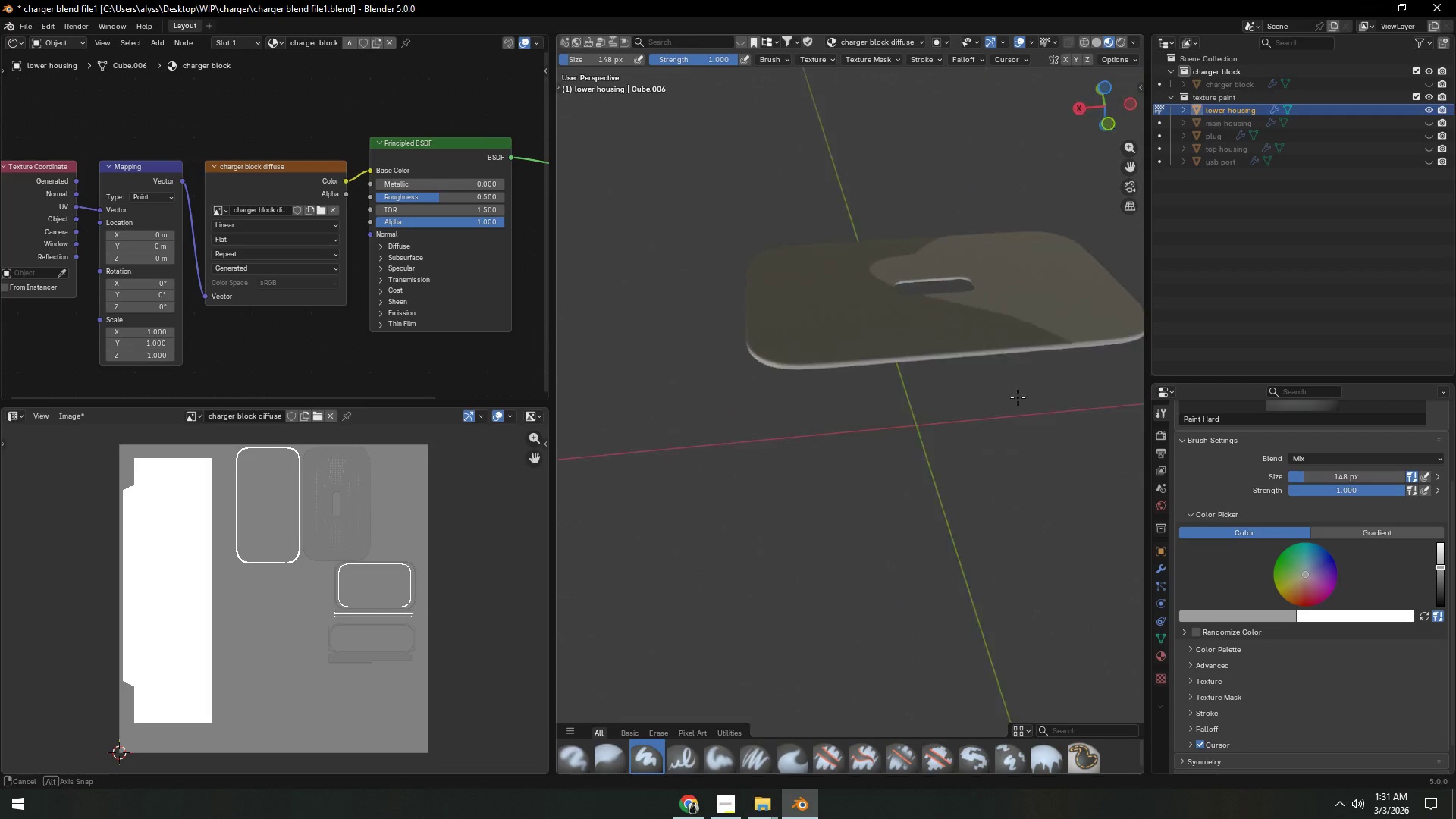 
key(Shift+ShiftLeft)
 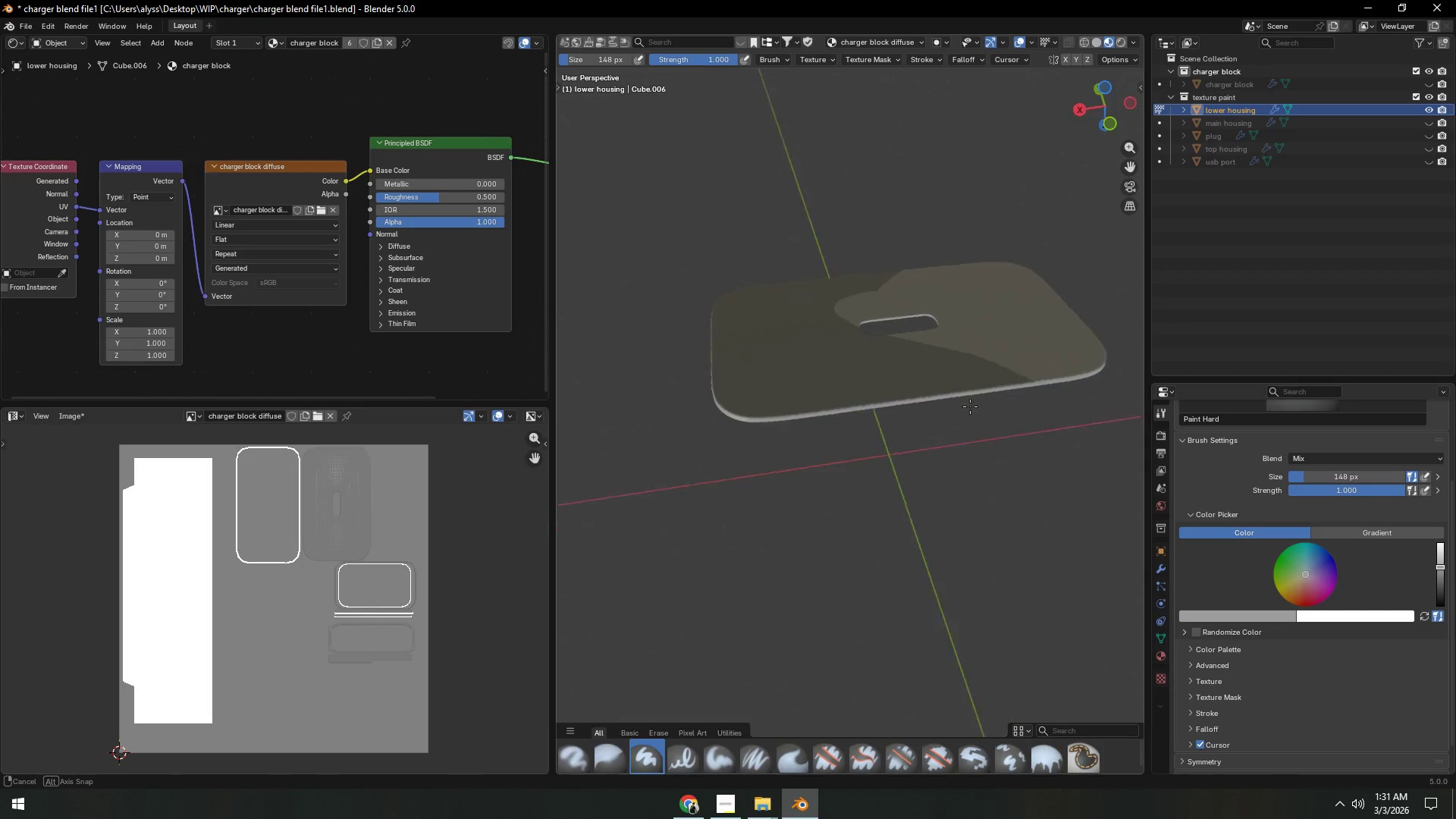 
left_click_drag(start_coordinate=[1039, 394], to_coordinate=[995, 386])
 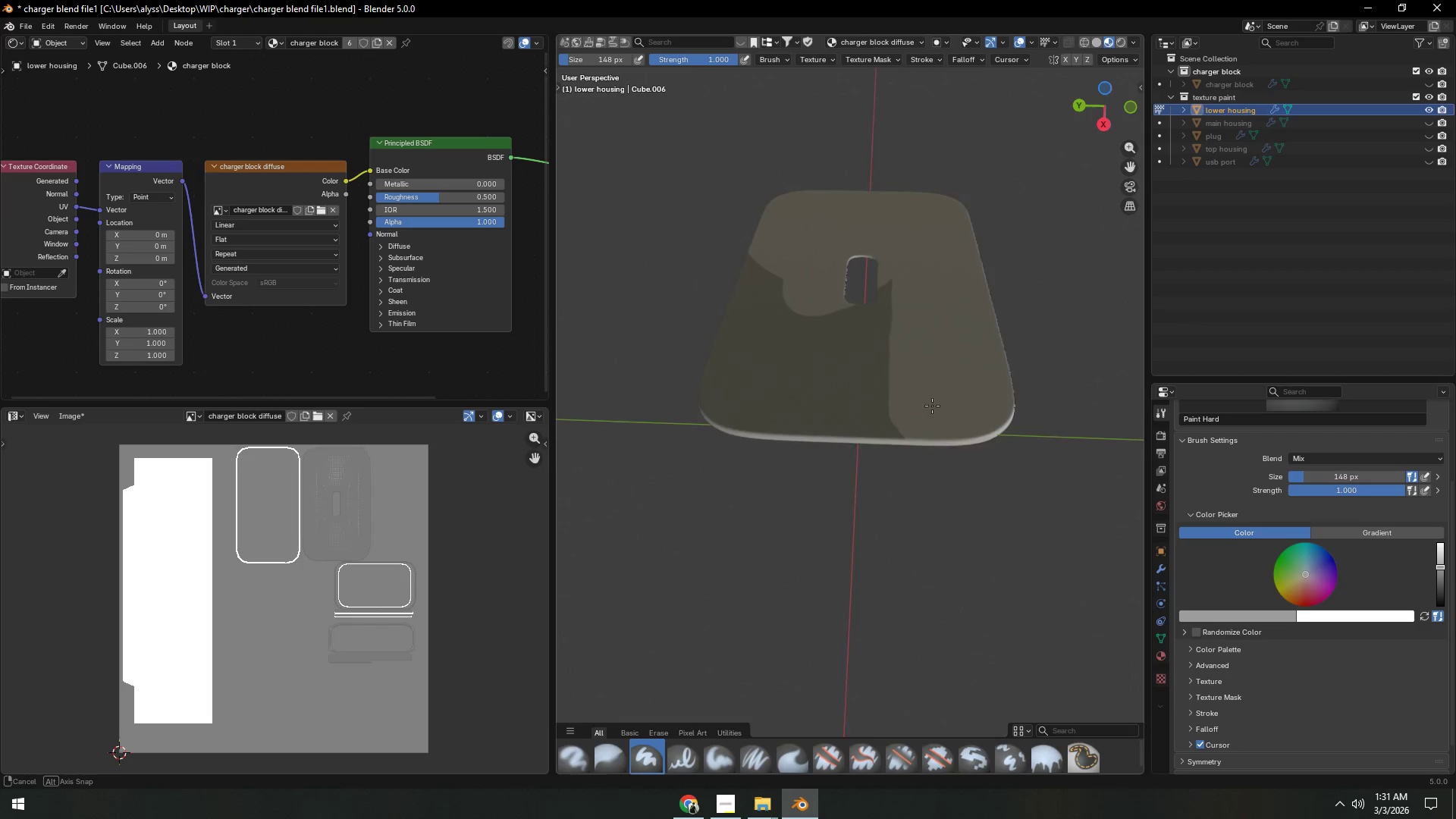 
scroll: coordinate [962, 405], scroll_direction: up, amount: 1.0
 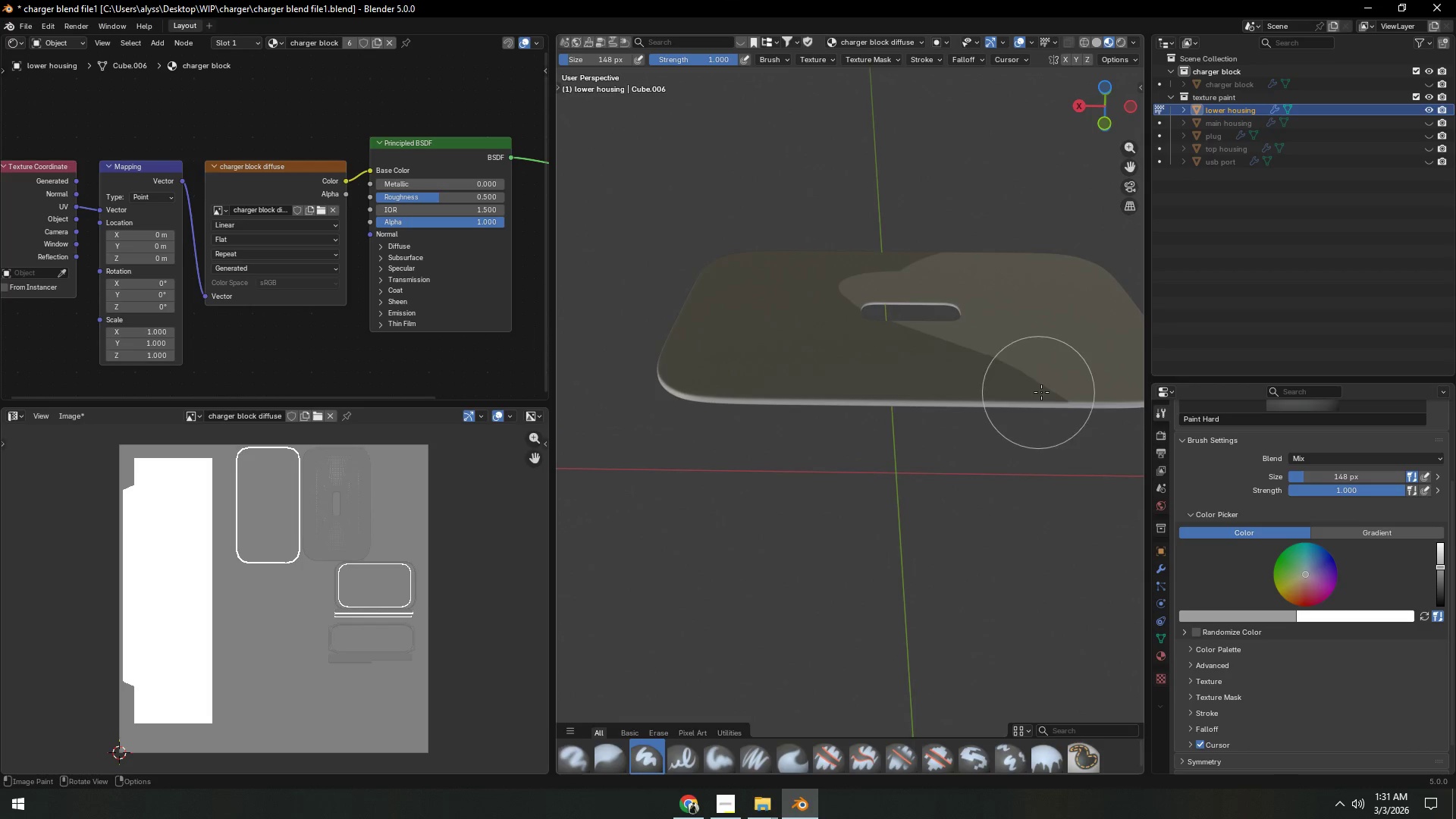 
left_click_drag(start_coordinate=[944, 406], to_coordinate=[749, 410])
 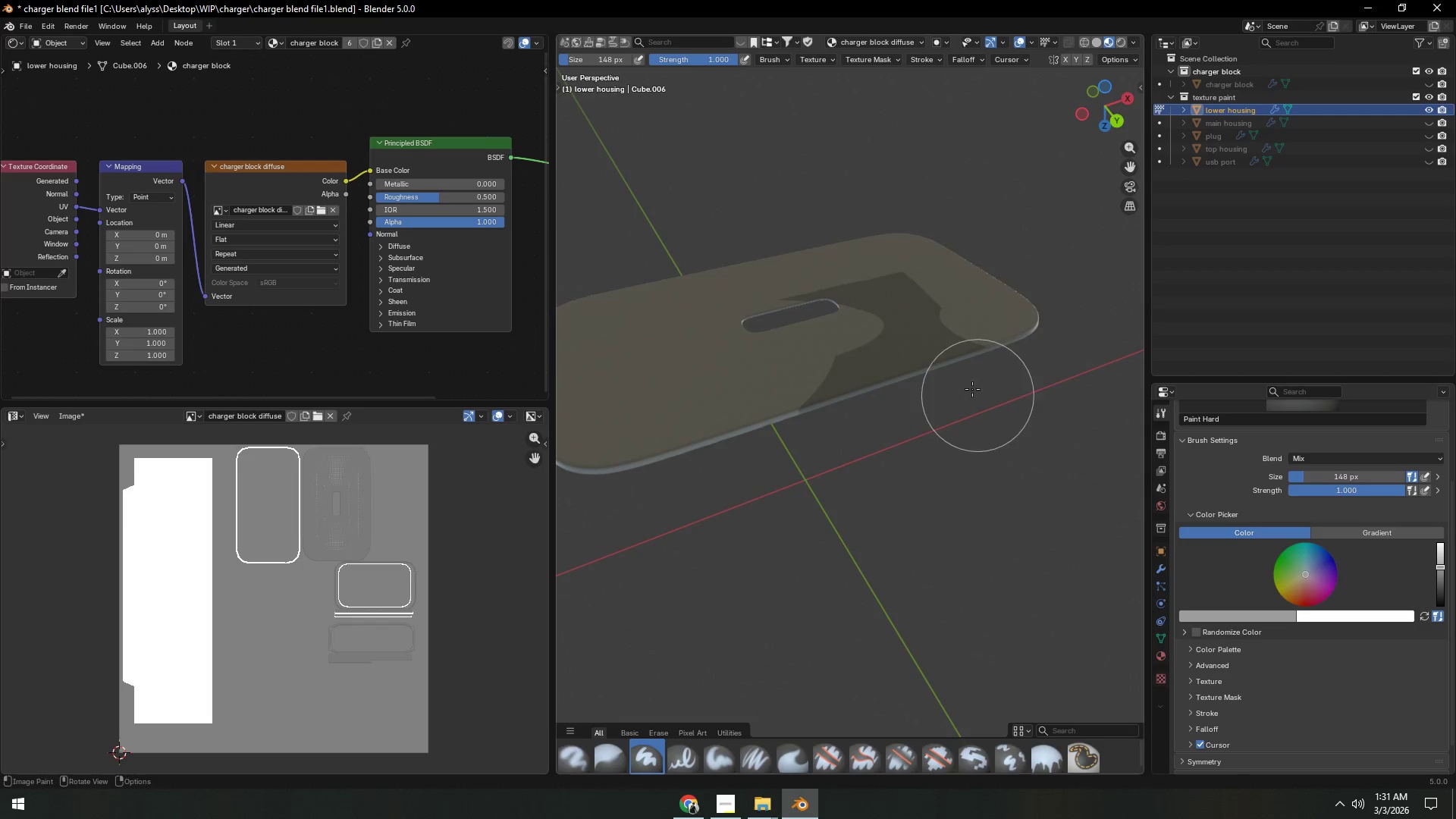 
left_click_drag(start_coordinate=[986, 350], to_coordinate=[888, 325])
 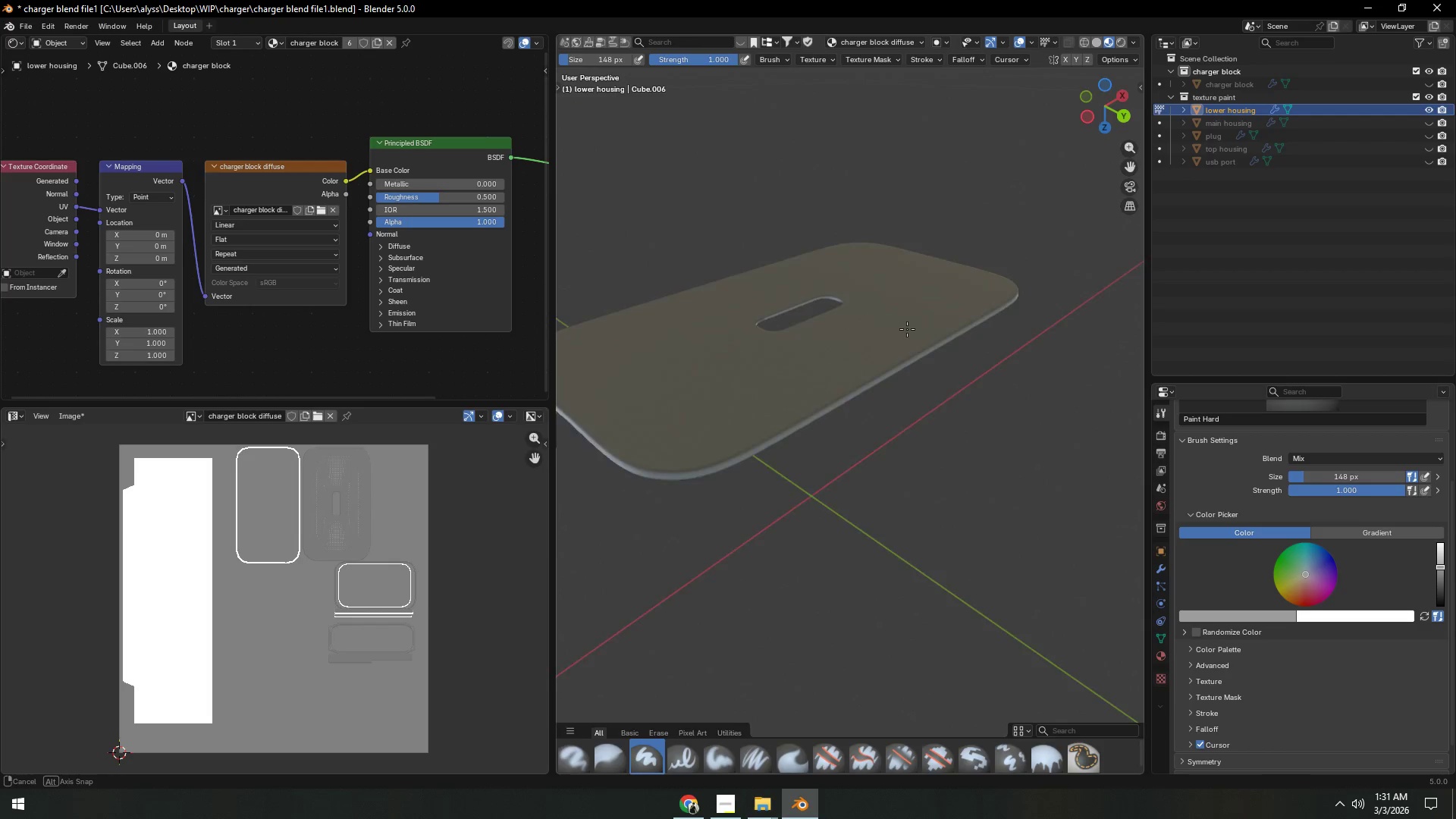 
scroll: coordinate [909, 328], scroll_direction: up, amount: 3.0
 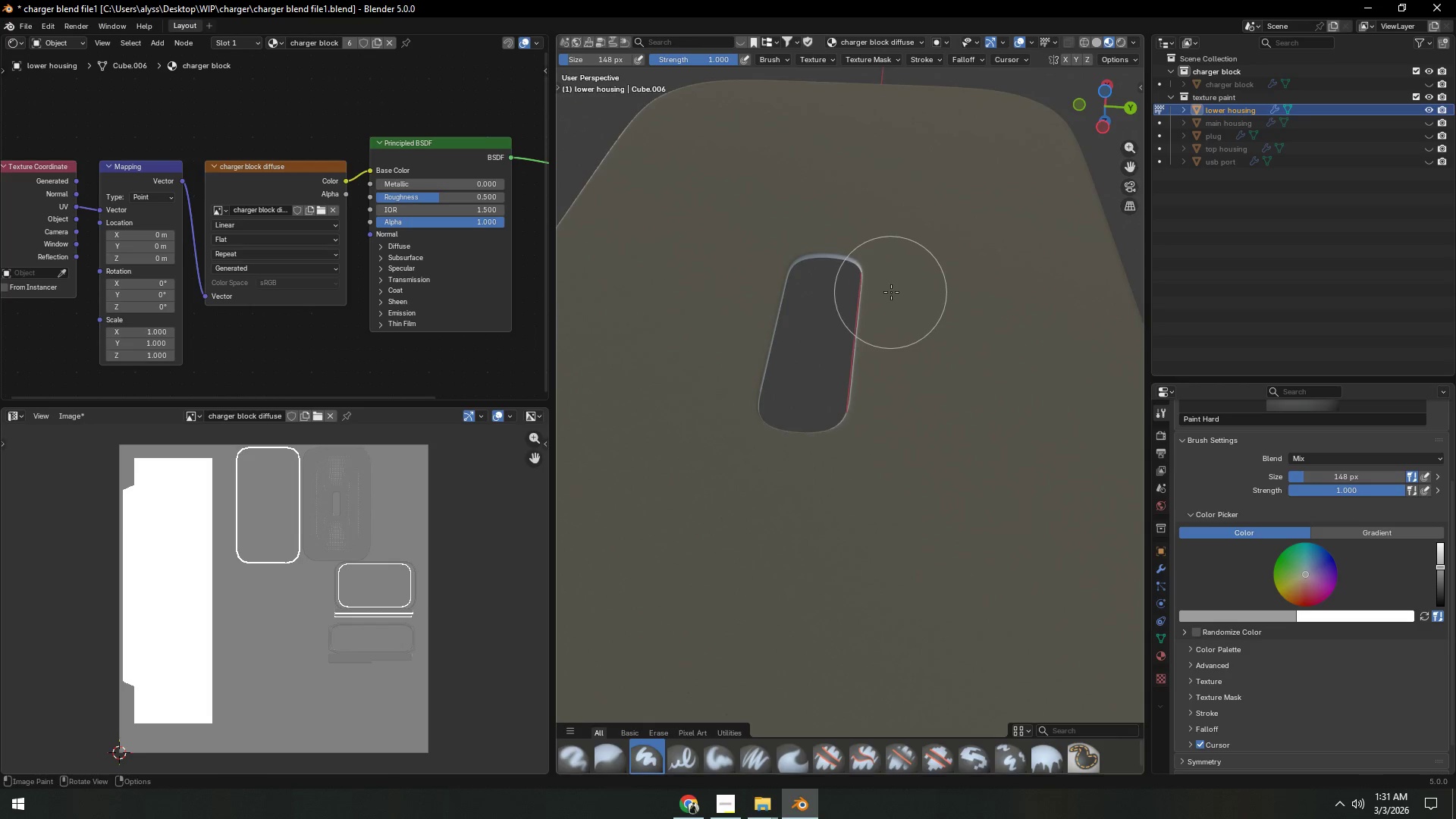 
left_click([910, 271])
 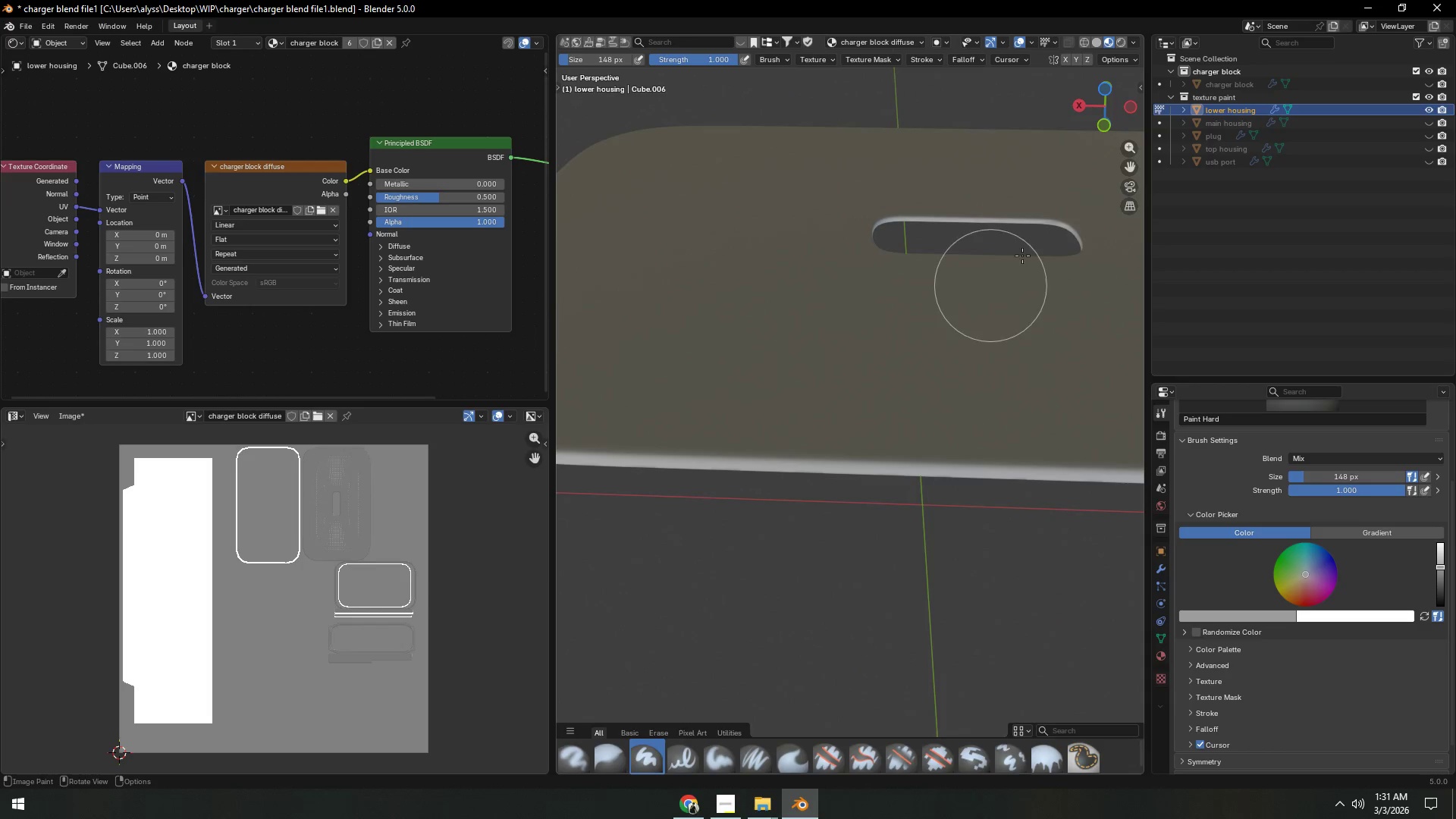 
left_click([1028, 243])
 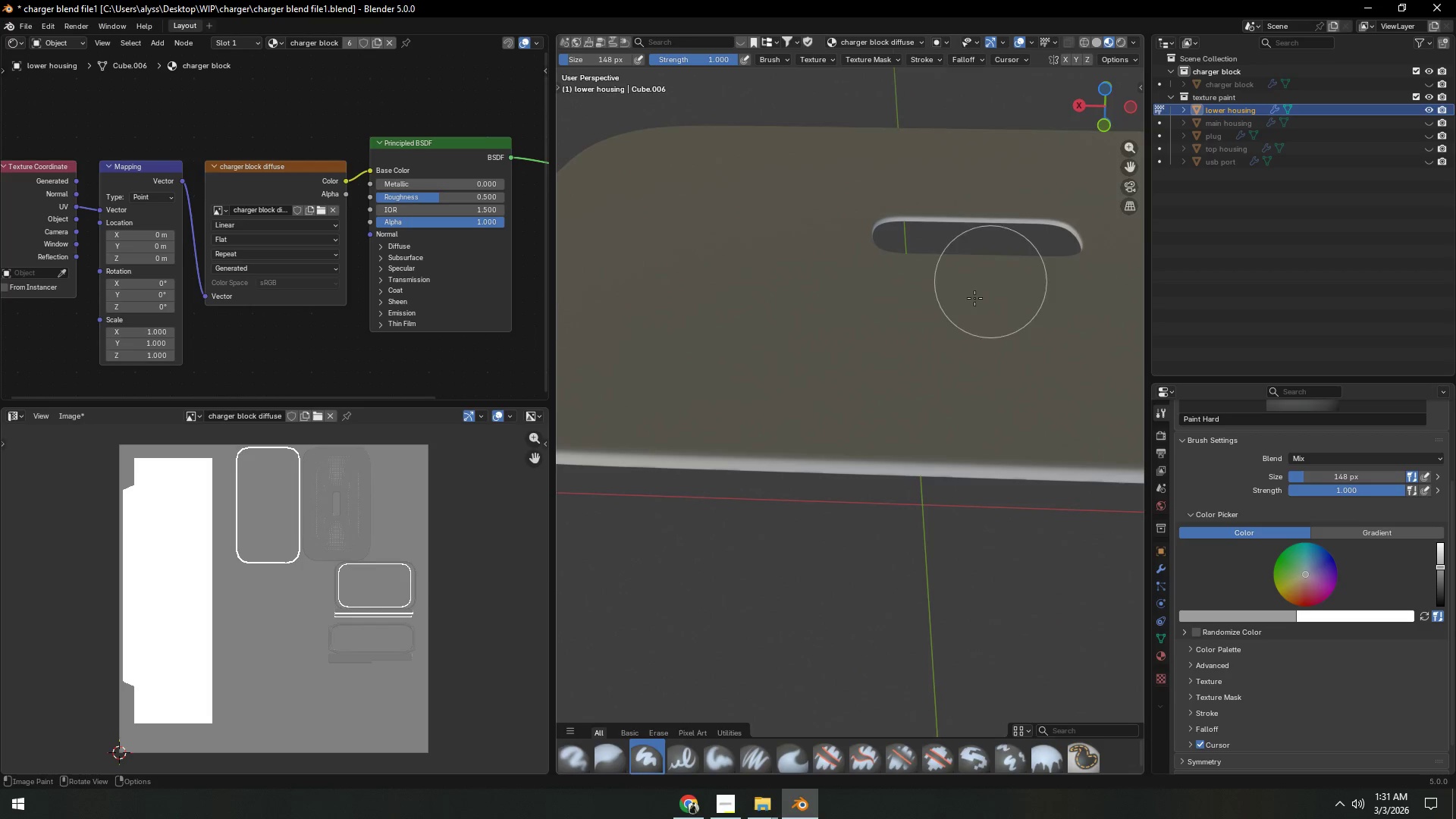 
scroll: coordinate [968, 306], scroll_direction: down, amount: 3.0
 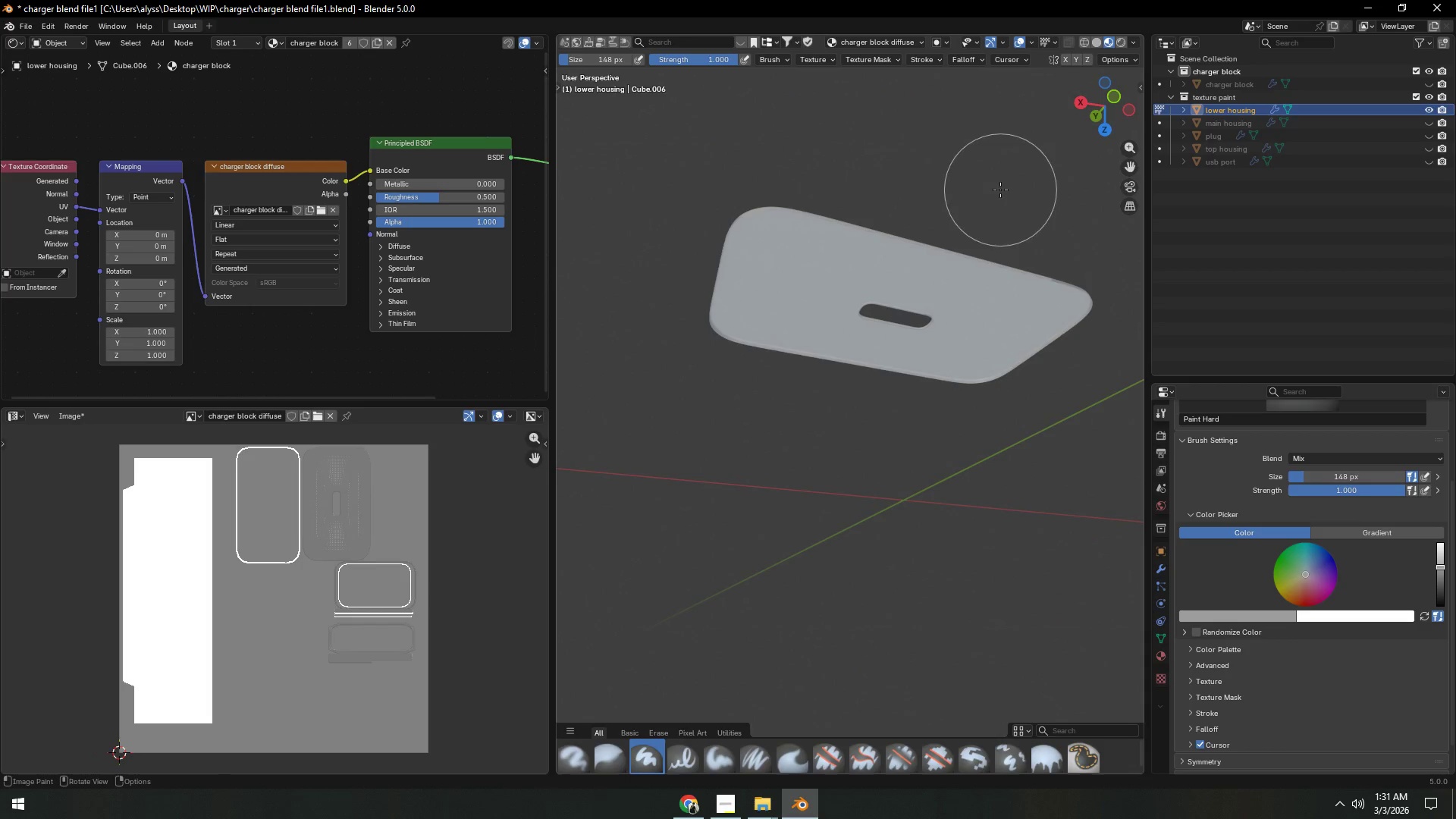 
left_click_drag(start_coordinate=[836, 255], to_coordinate=[884, 271])
 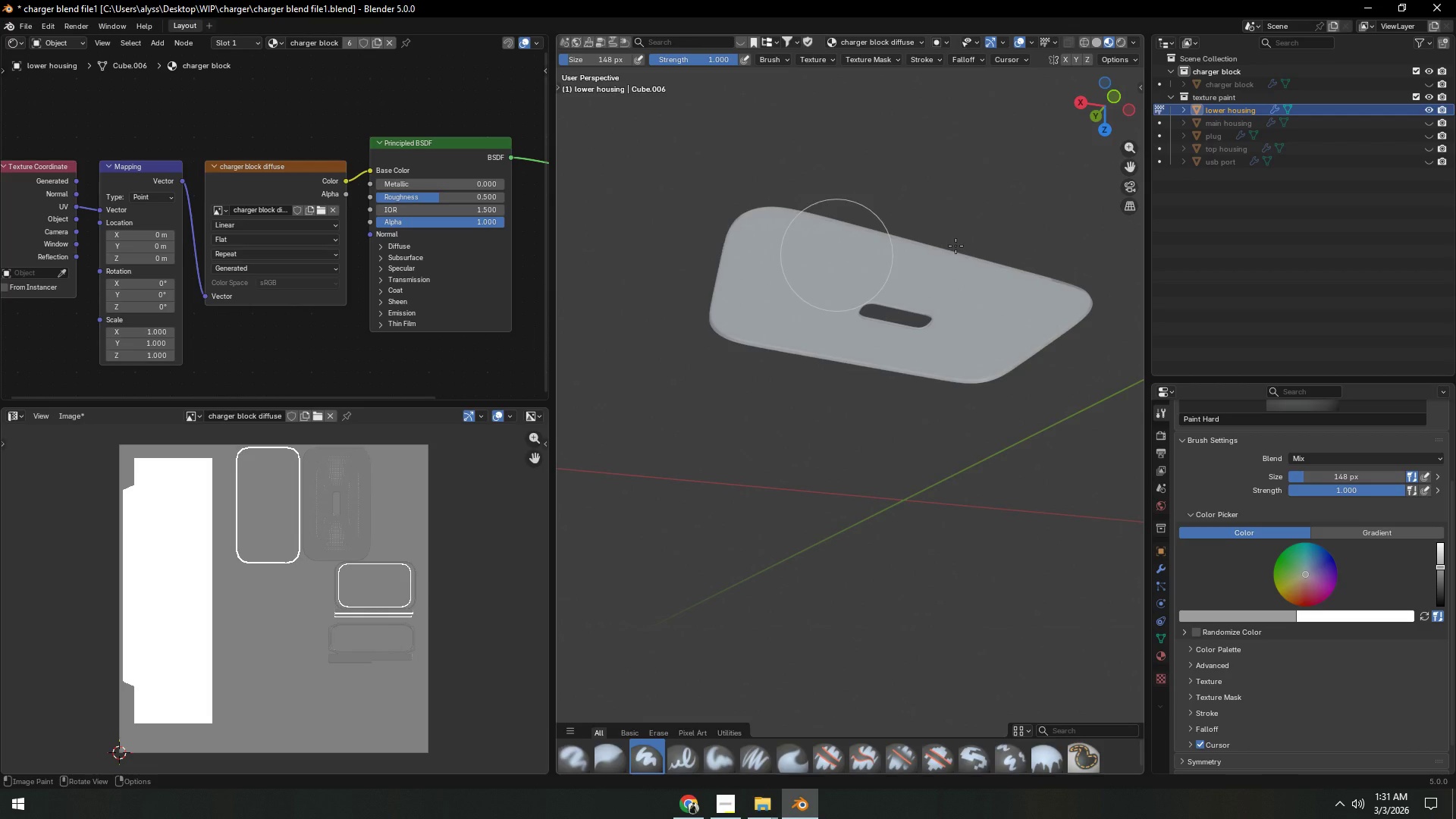 
scroll: coordinate [956, 176], scroll_direction: down, amount: 1.0
 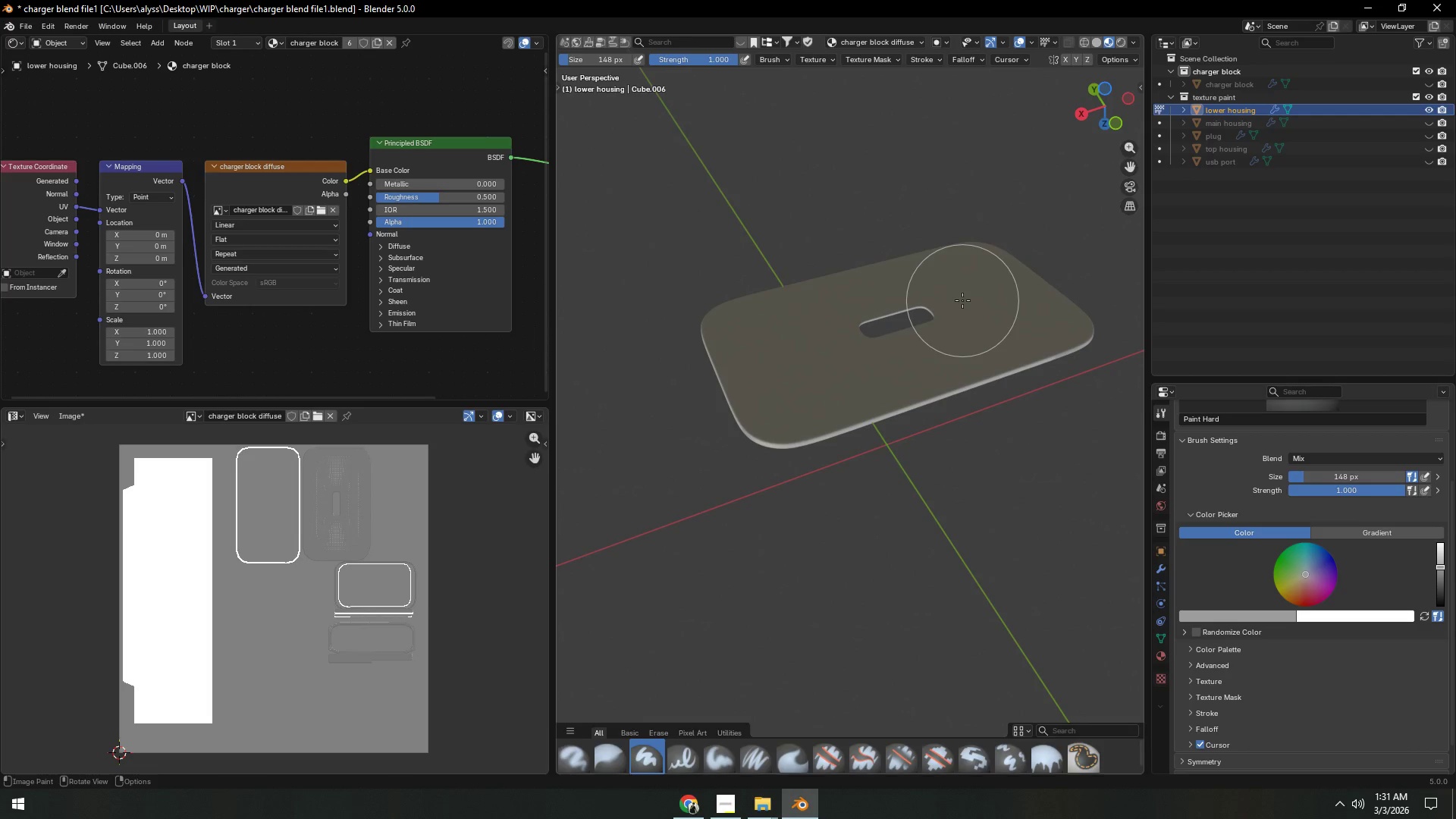 
hold_key(key=ShiftLeft, duration=0.33)
 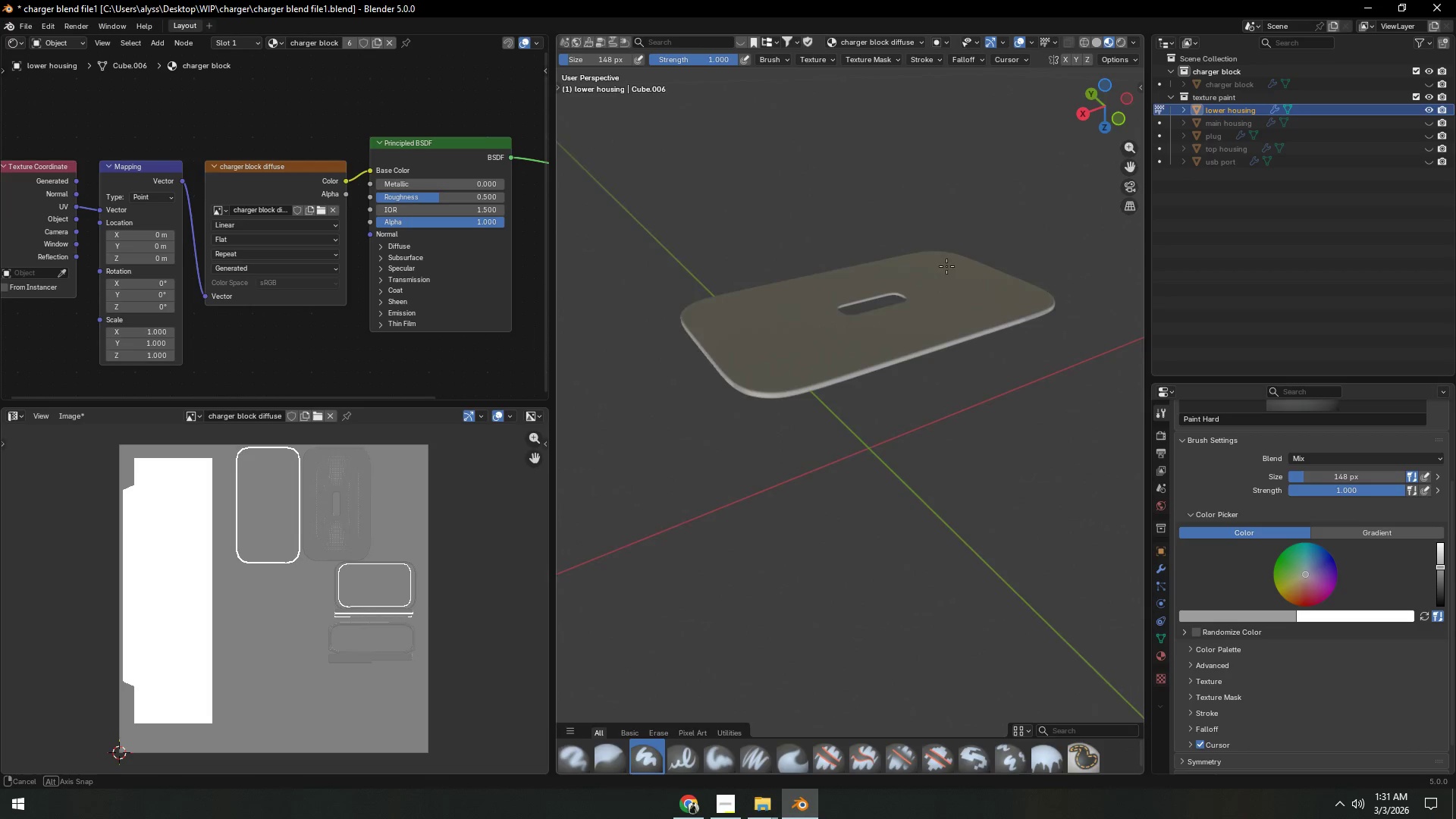 
scroll: coordinate [932, 300], scroll_direction: up, amount: 3.0
 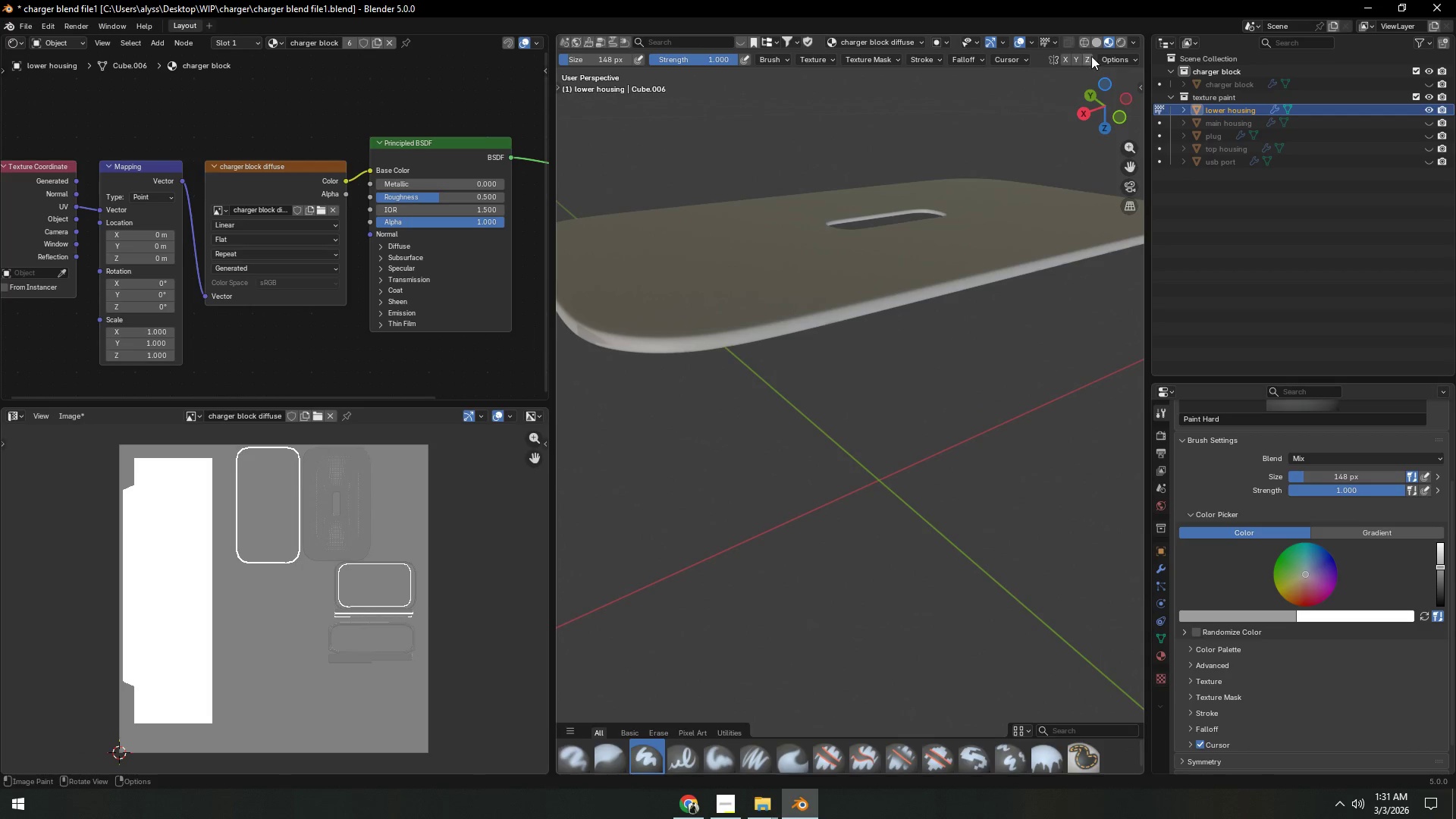 
left_click([1095, 45])
 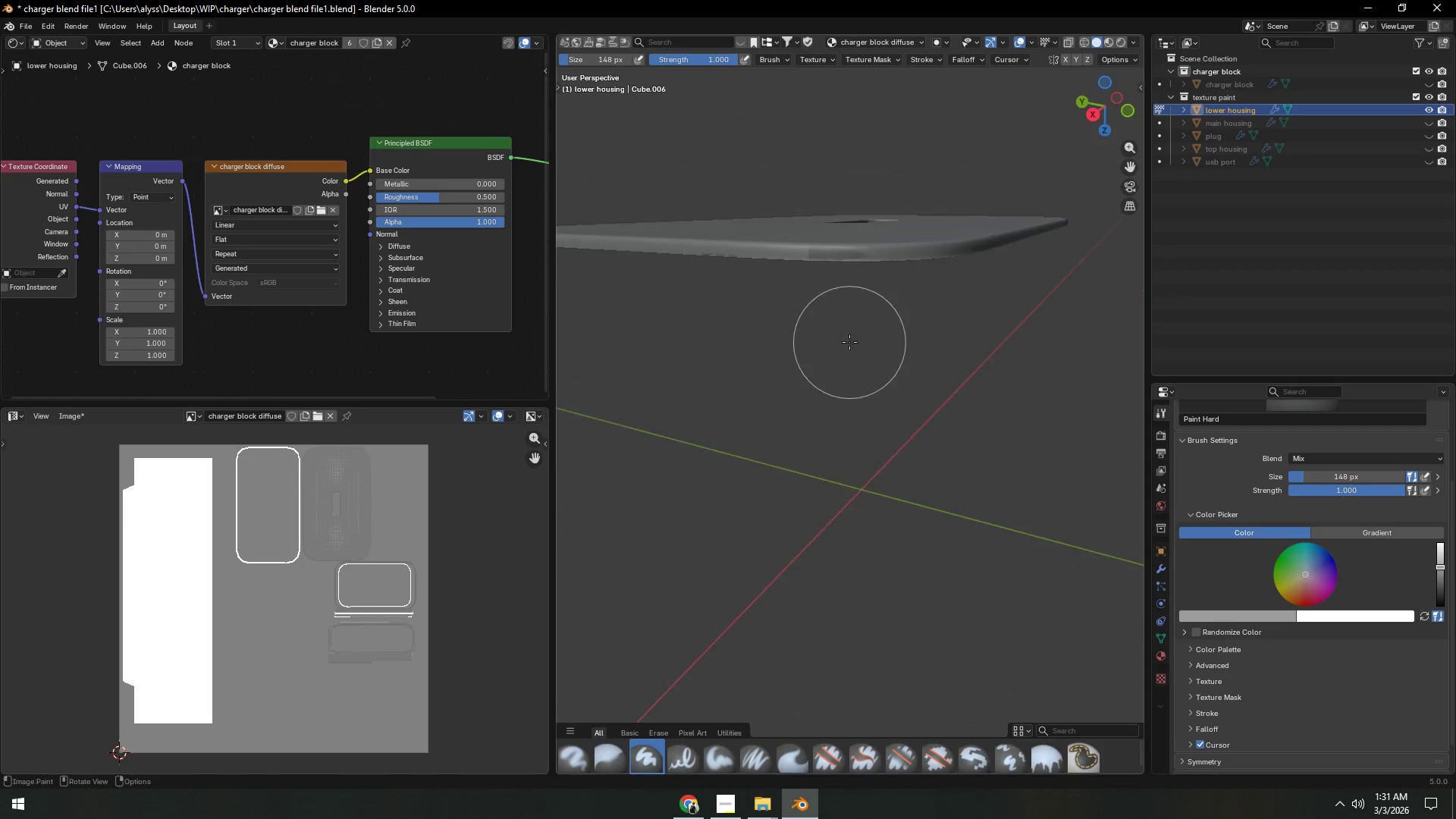 
left_click_drag(start_coordinate=[871, 262], to_coordinate=[790, 263])
 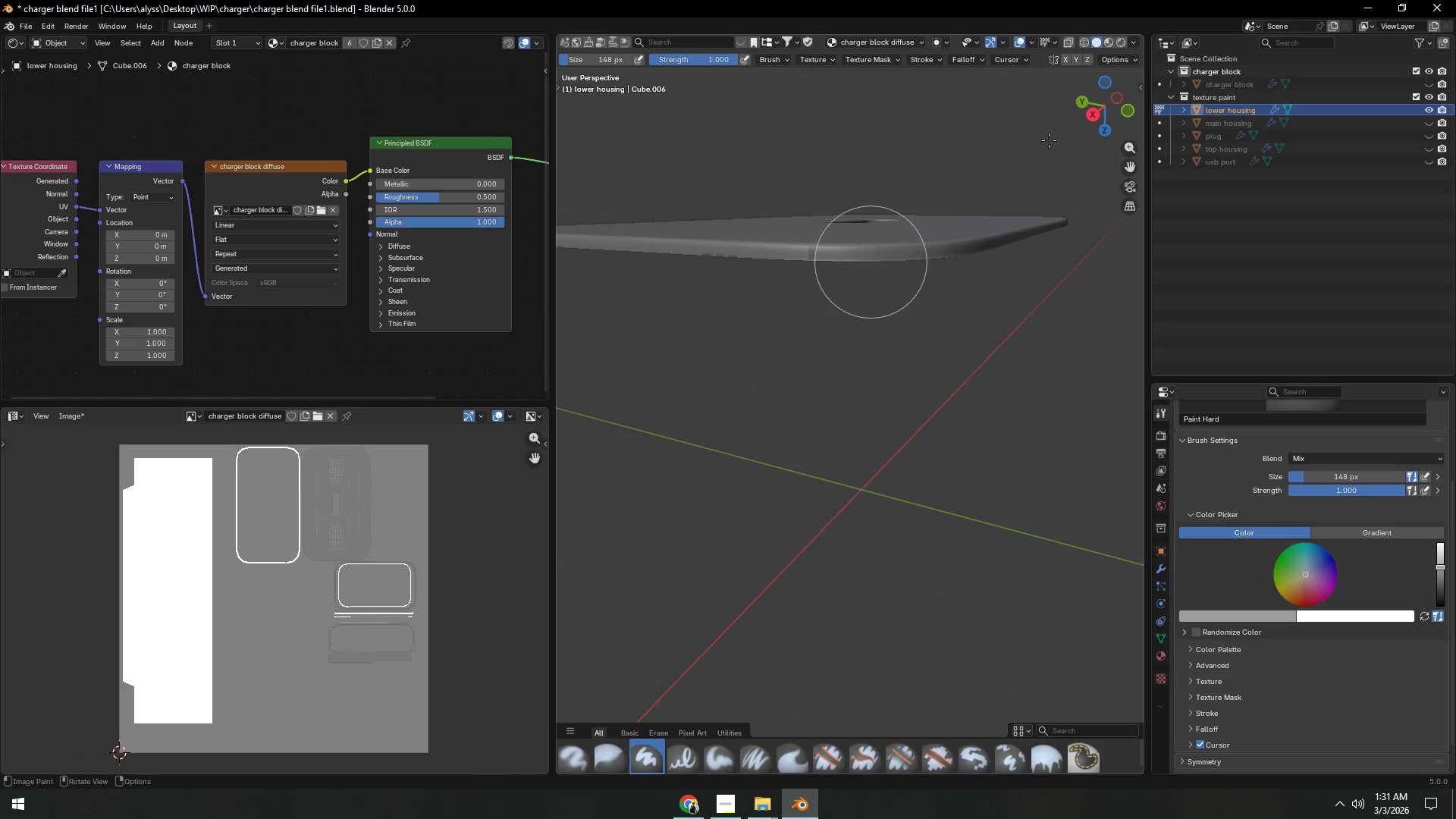 
left_click([1131, 62])
 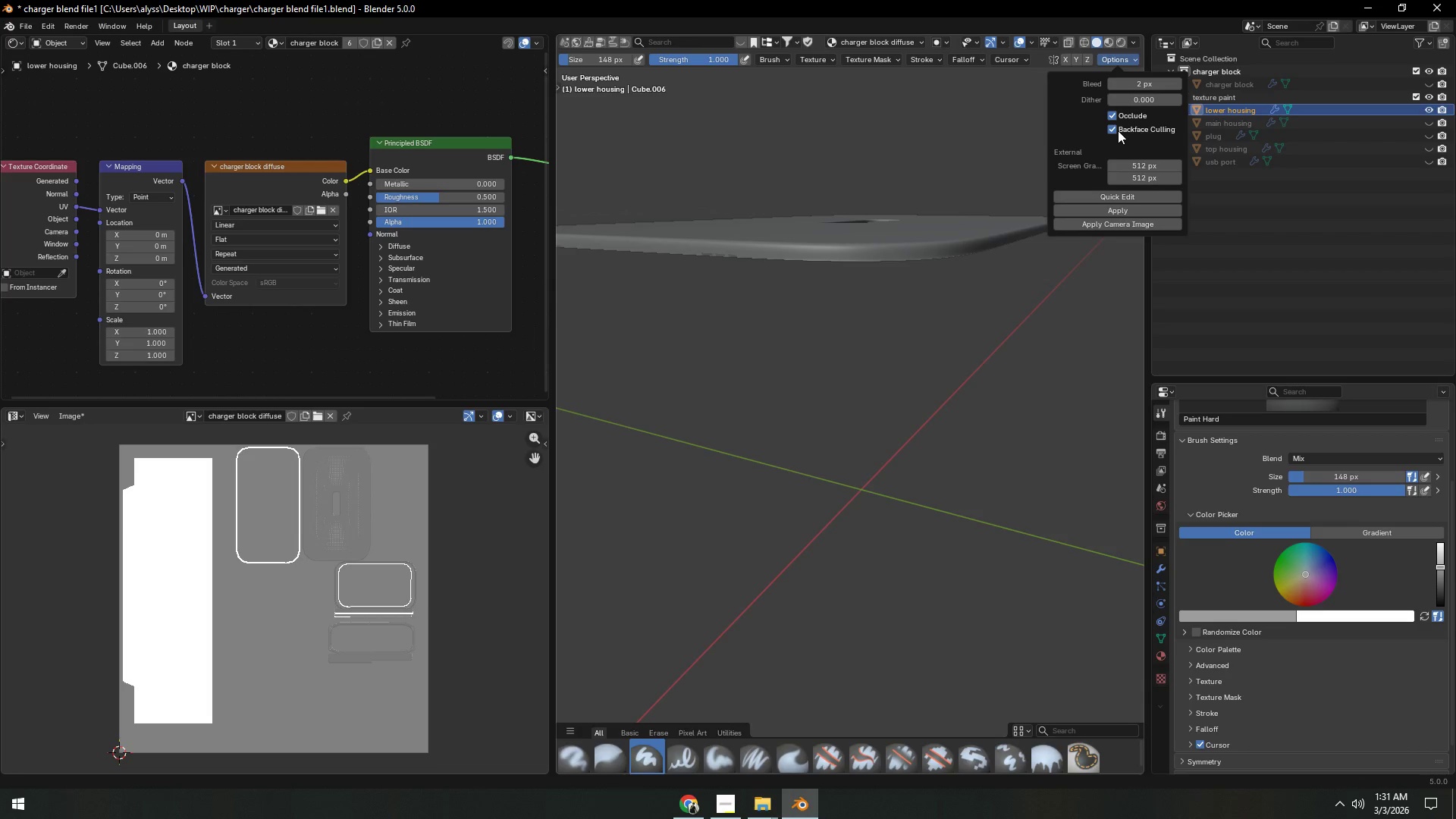 
double_click([934, 152])
 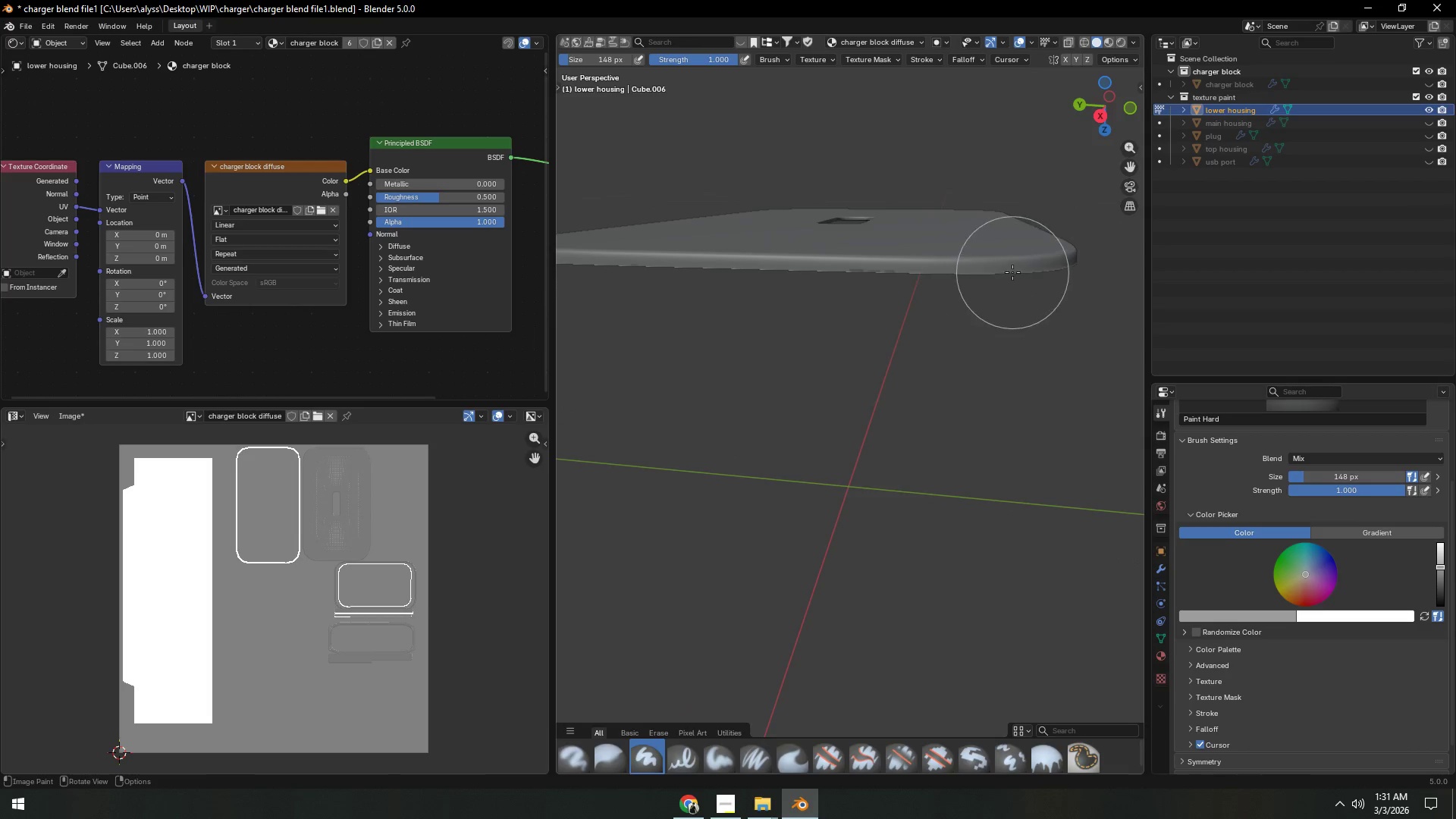 
left_click([1000, 272])
 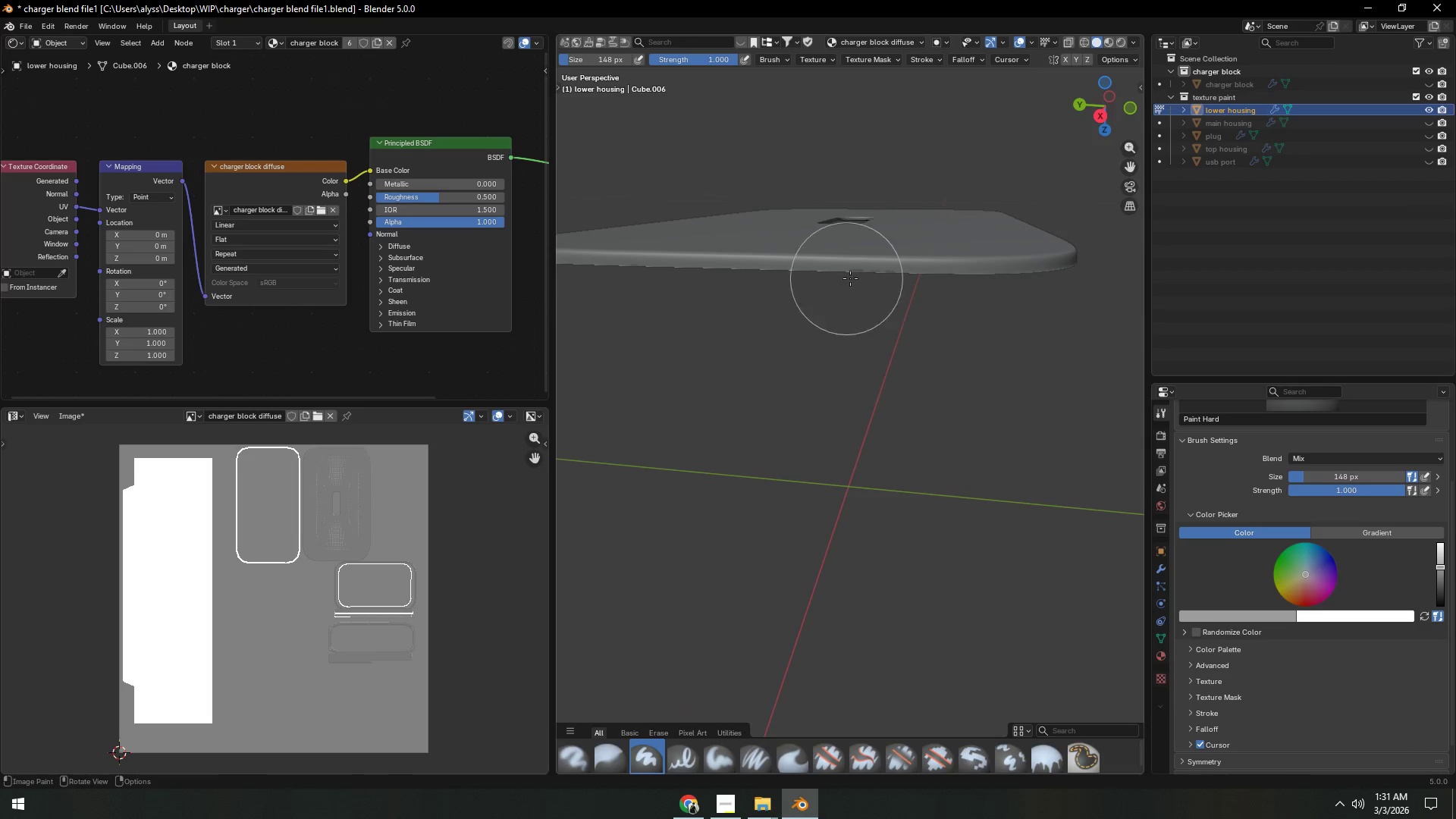 
left_click_drag(start_coordinate=[915, 265], to_coordinate=[804, 268])
 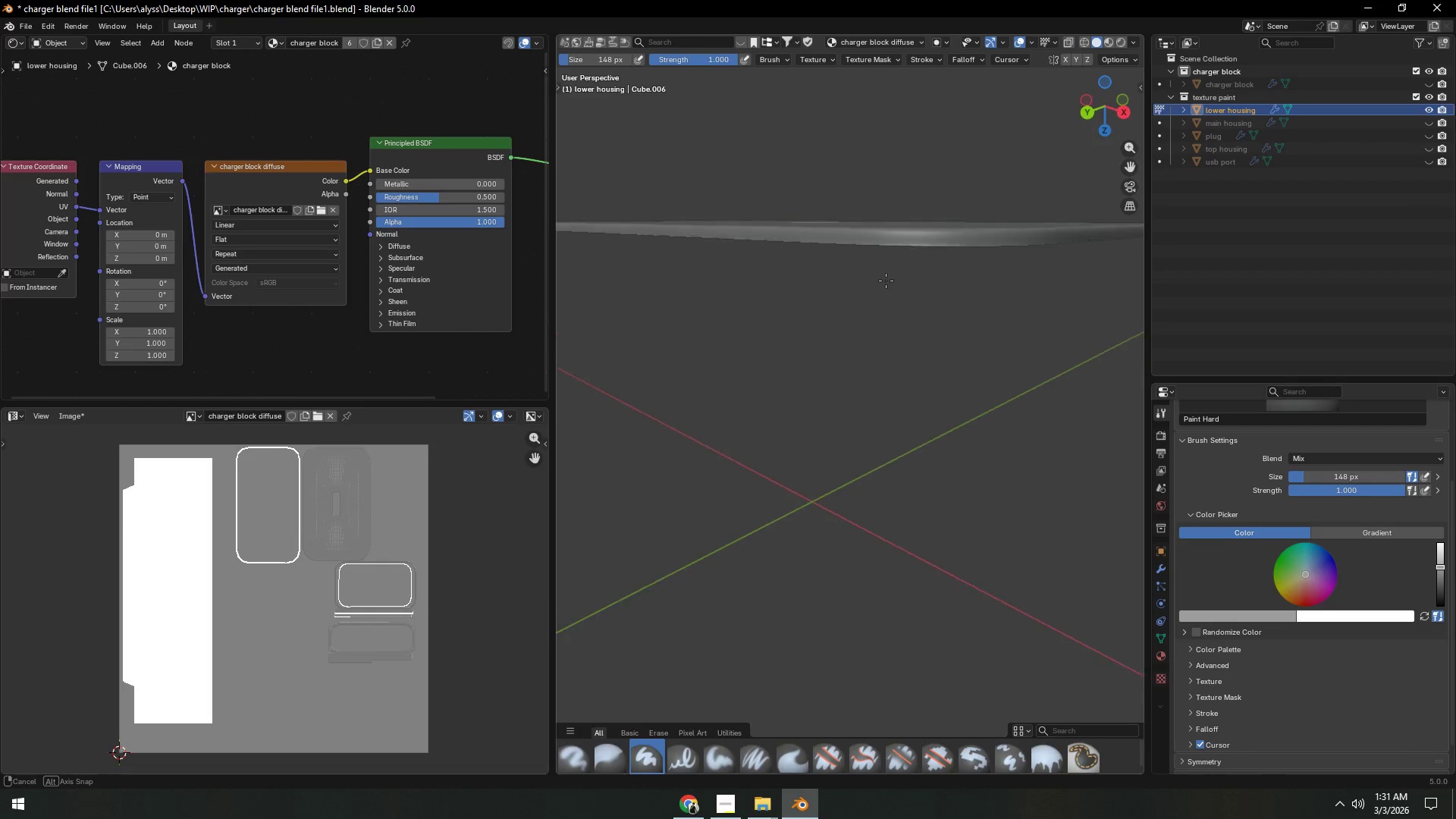 
scroll: coordinate [925, 268], scroll_direction: down, amount: 2.0
 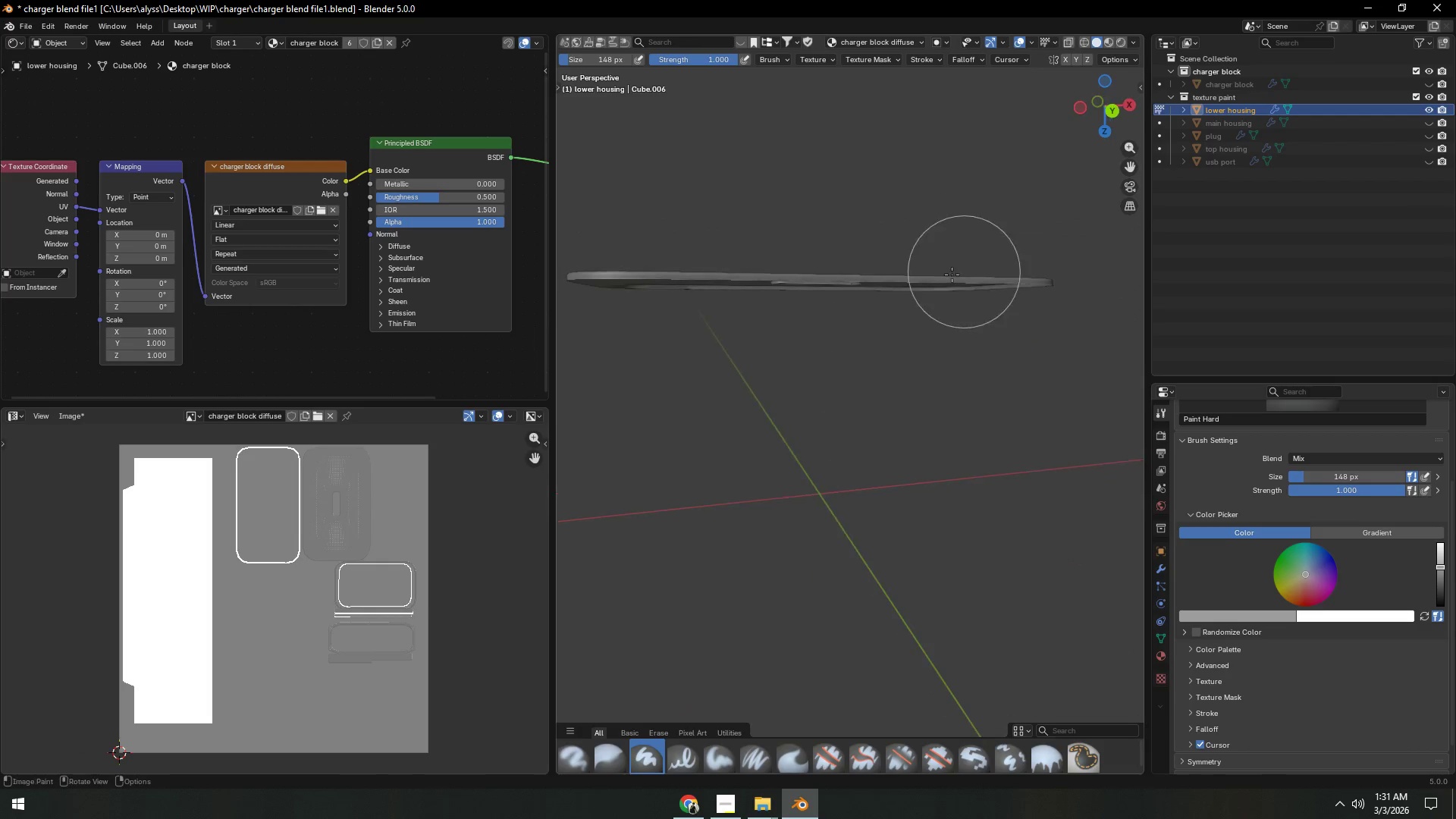 
key(Shift+ShiftLeft)
 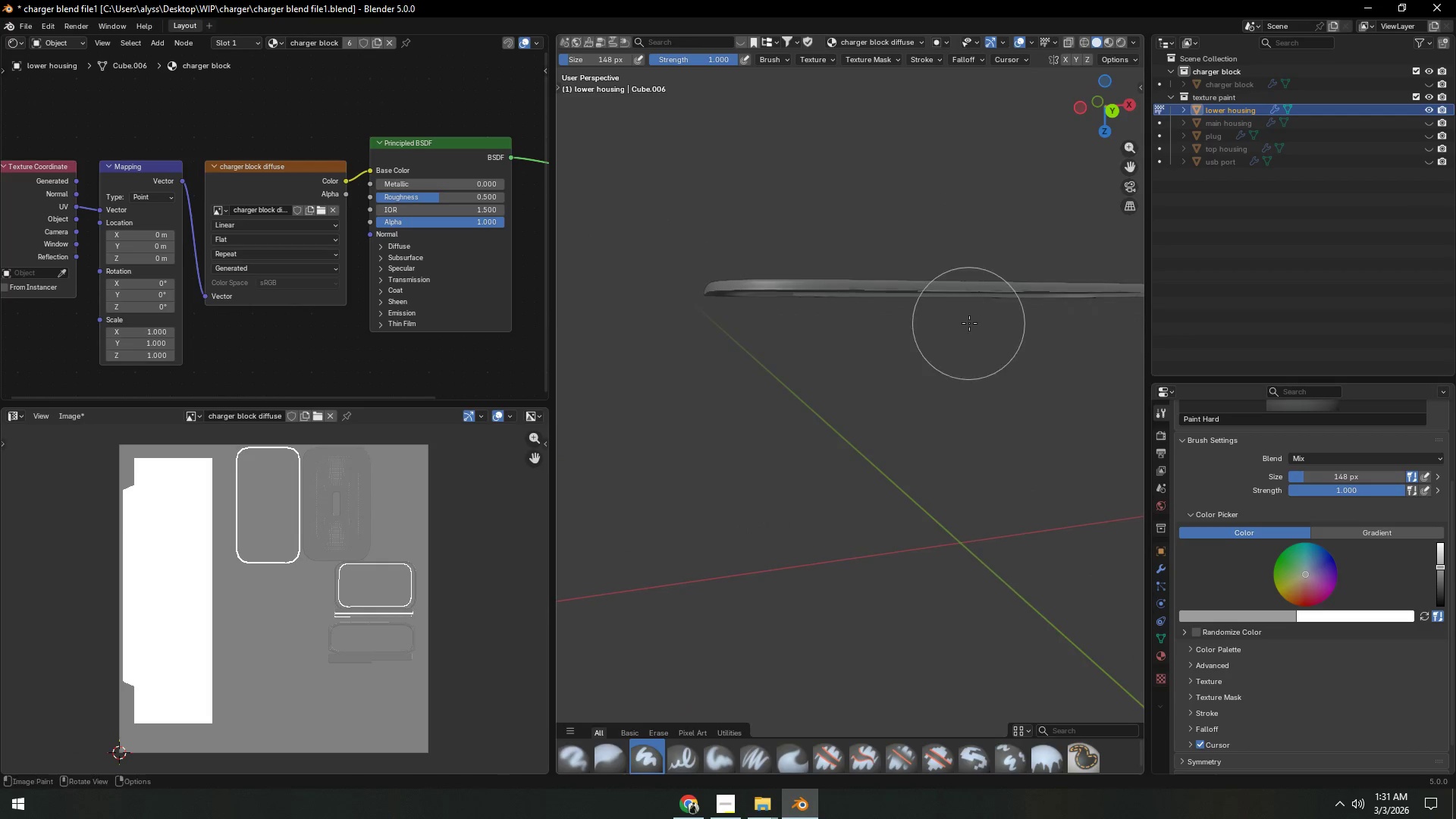 
scroll: coordinate [969, 322], scroll_direction: up, amount: 2.0
 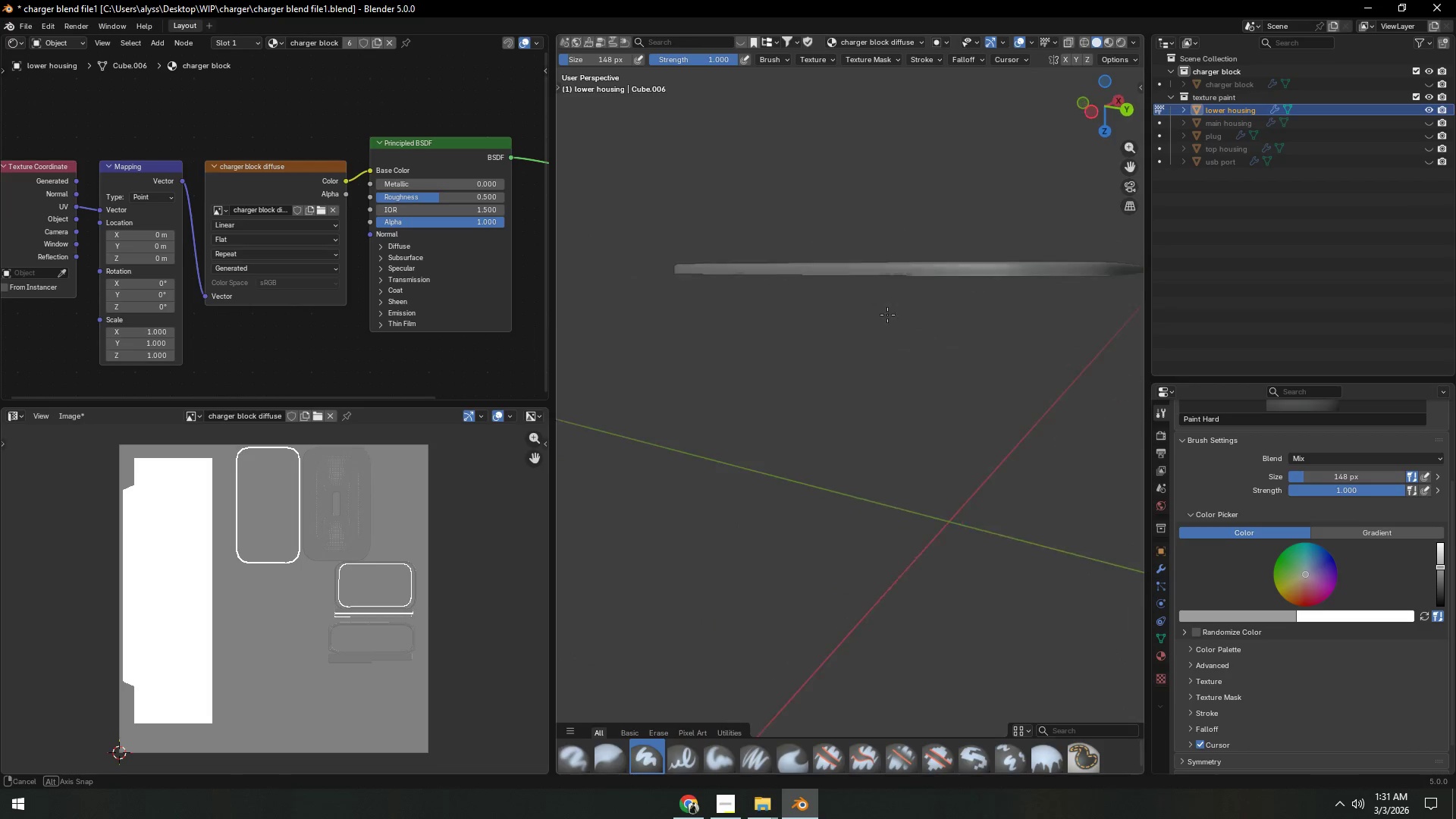 
left_click_drag(start_coordinate=[931, 268], to_coordinate=[922, 269])
 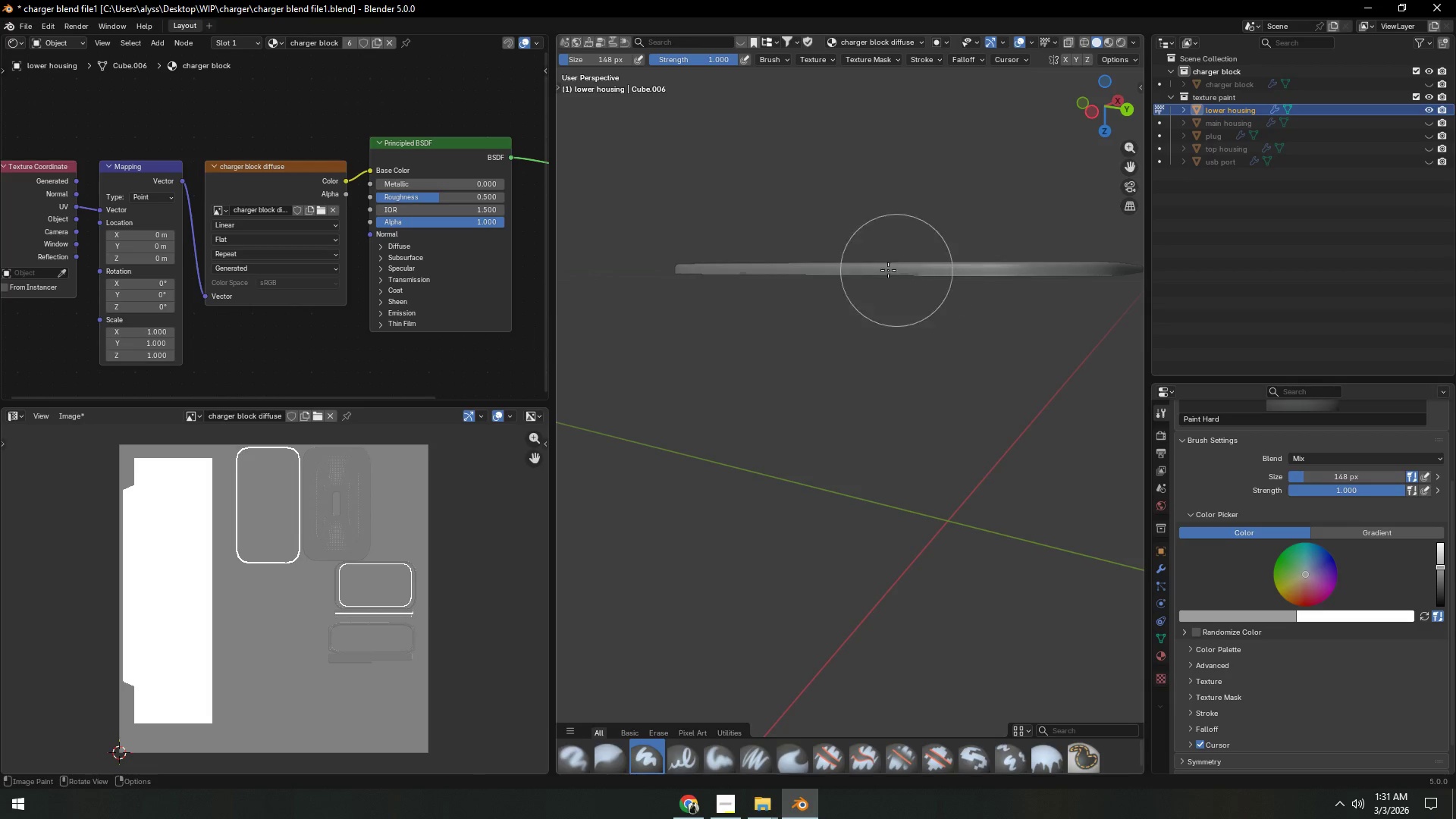 
left_click([858, 270])
 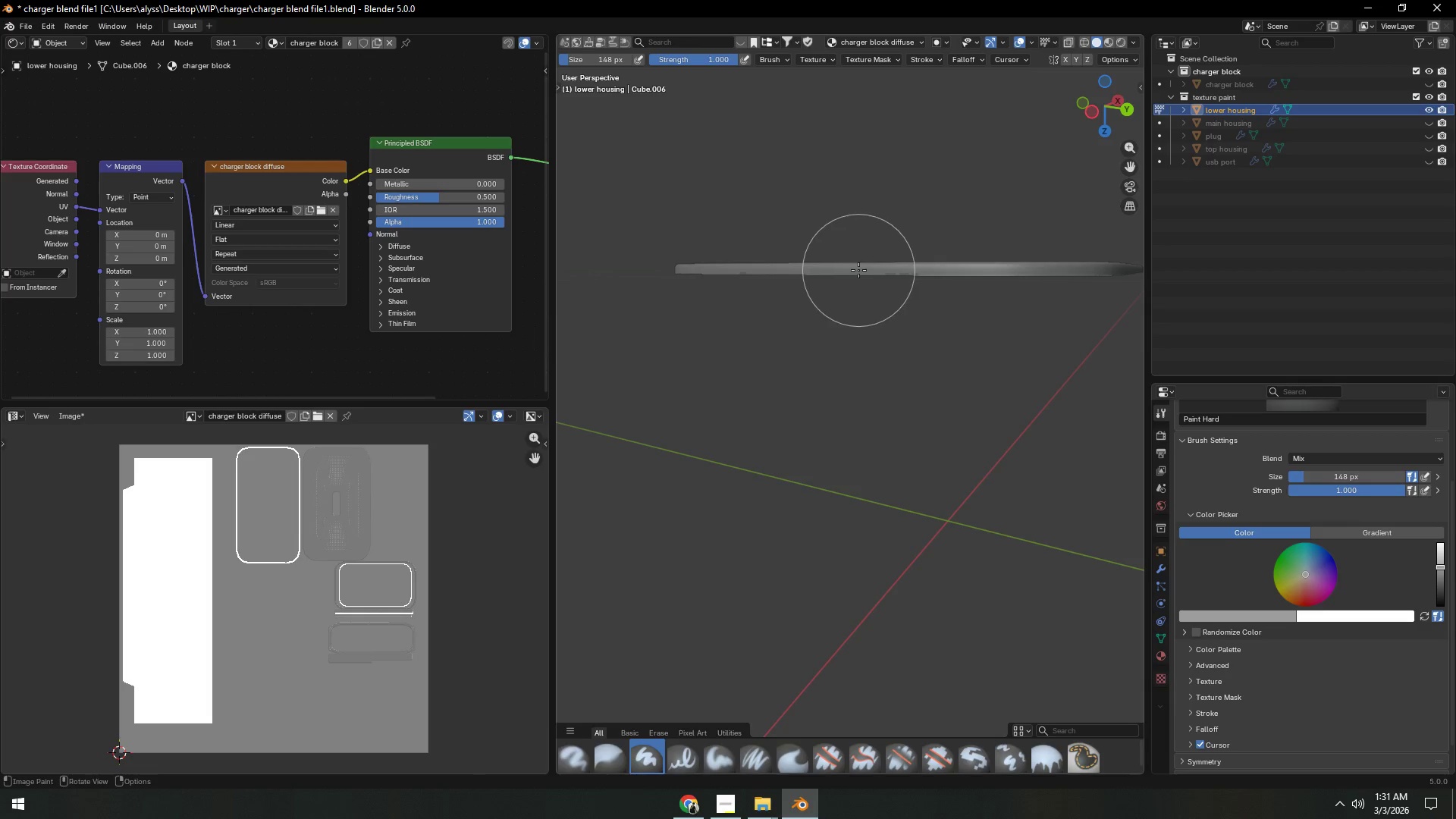 
left_click_drag(start_coordinate=[858, 270], to_coordinate=[849, 270])
 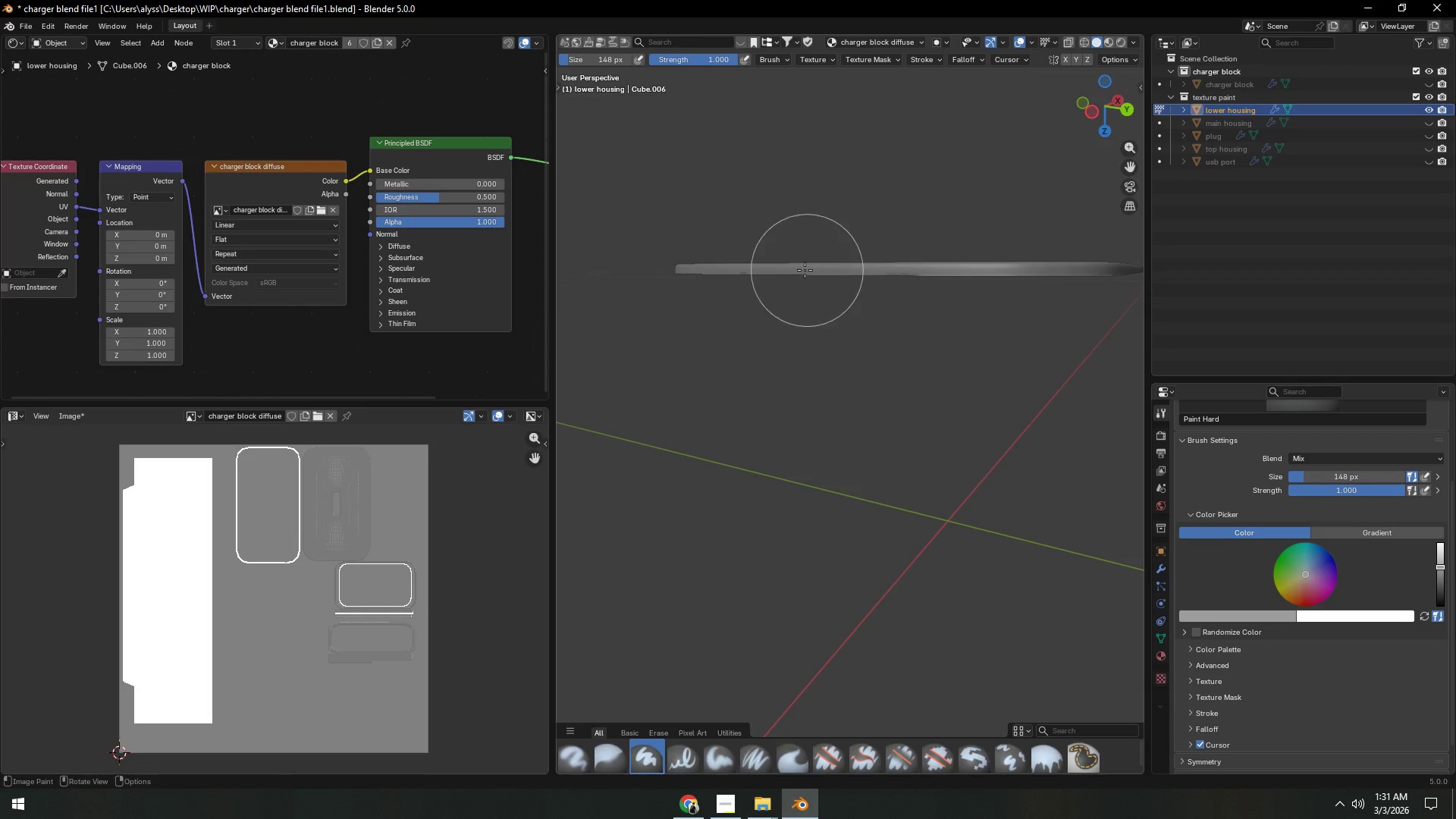 
left_click_drag(start_coordinate=[802, 270], to_coordinate=[787, 271])
 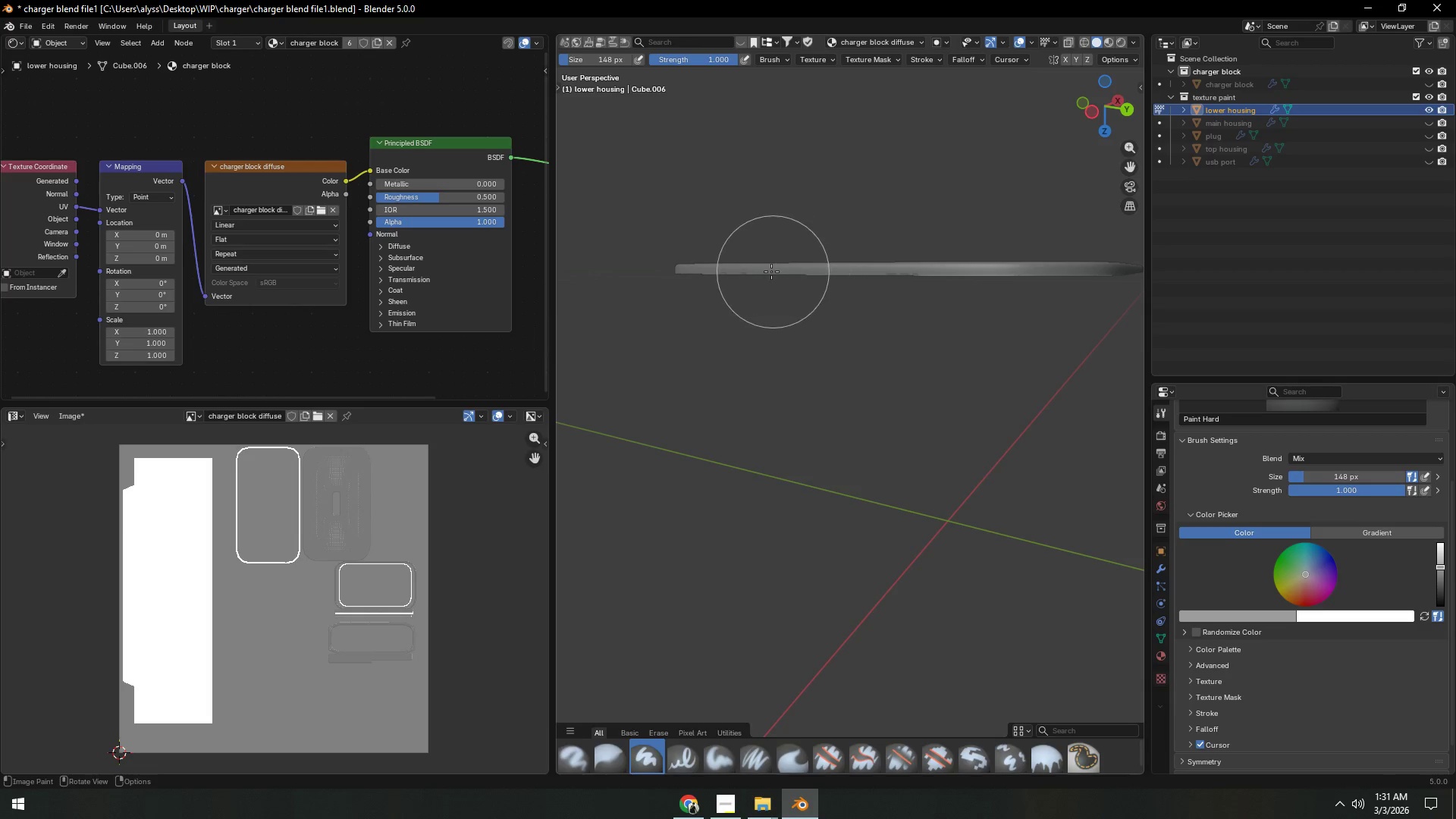 
left_click_drag(start_coordinate=[773, 271], to_coordinate=[760, 271])
 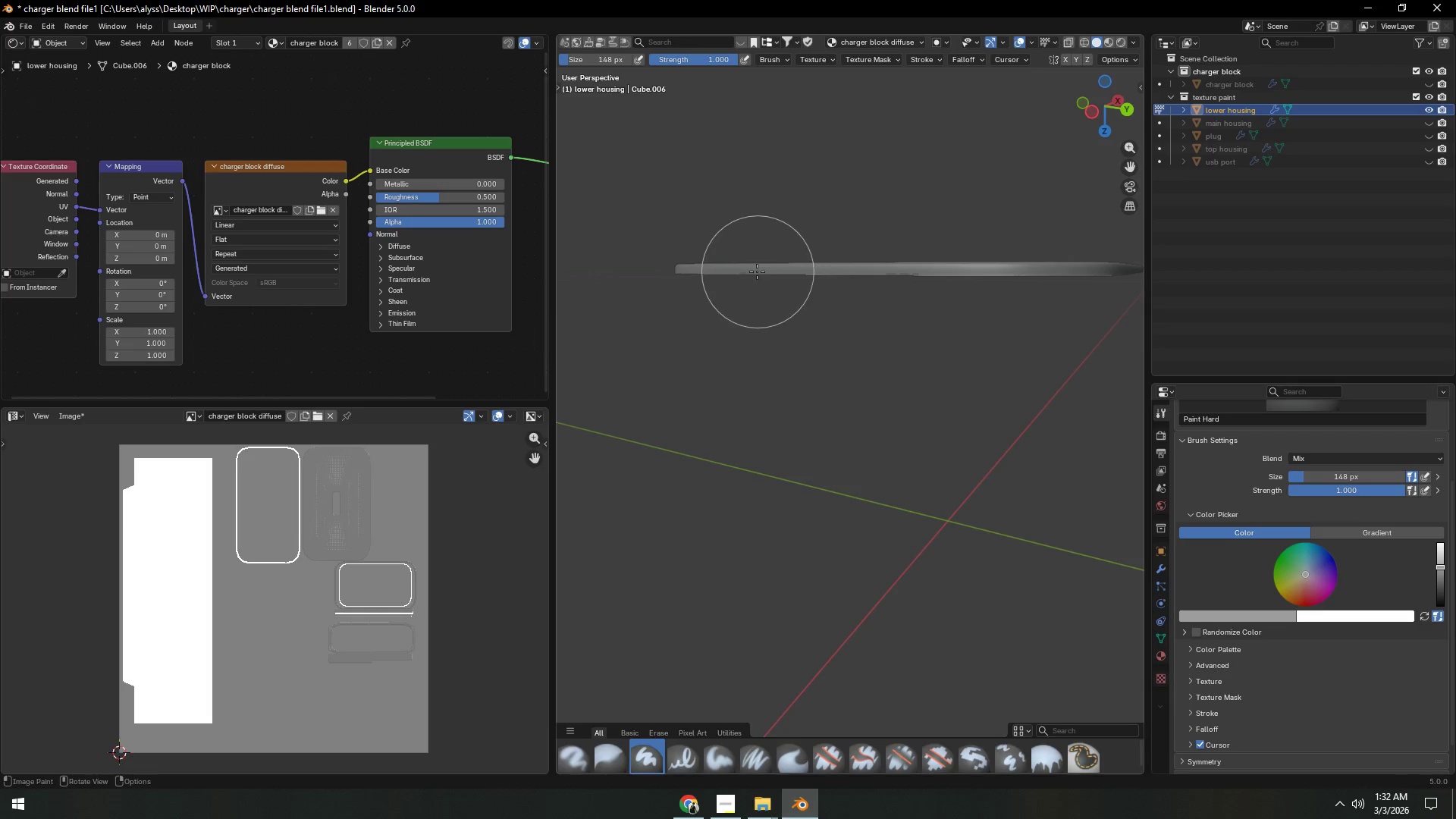 
left_click_drag(start_coordinate=[756, 271], to_coordinate=[745, 271])
 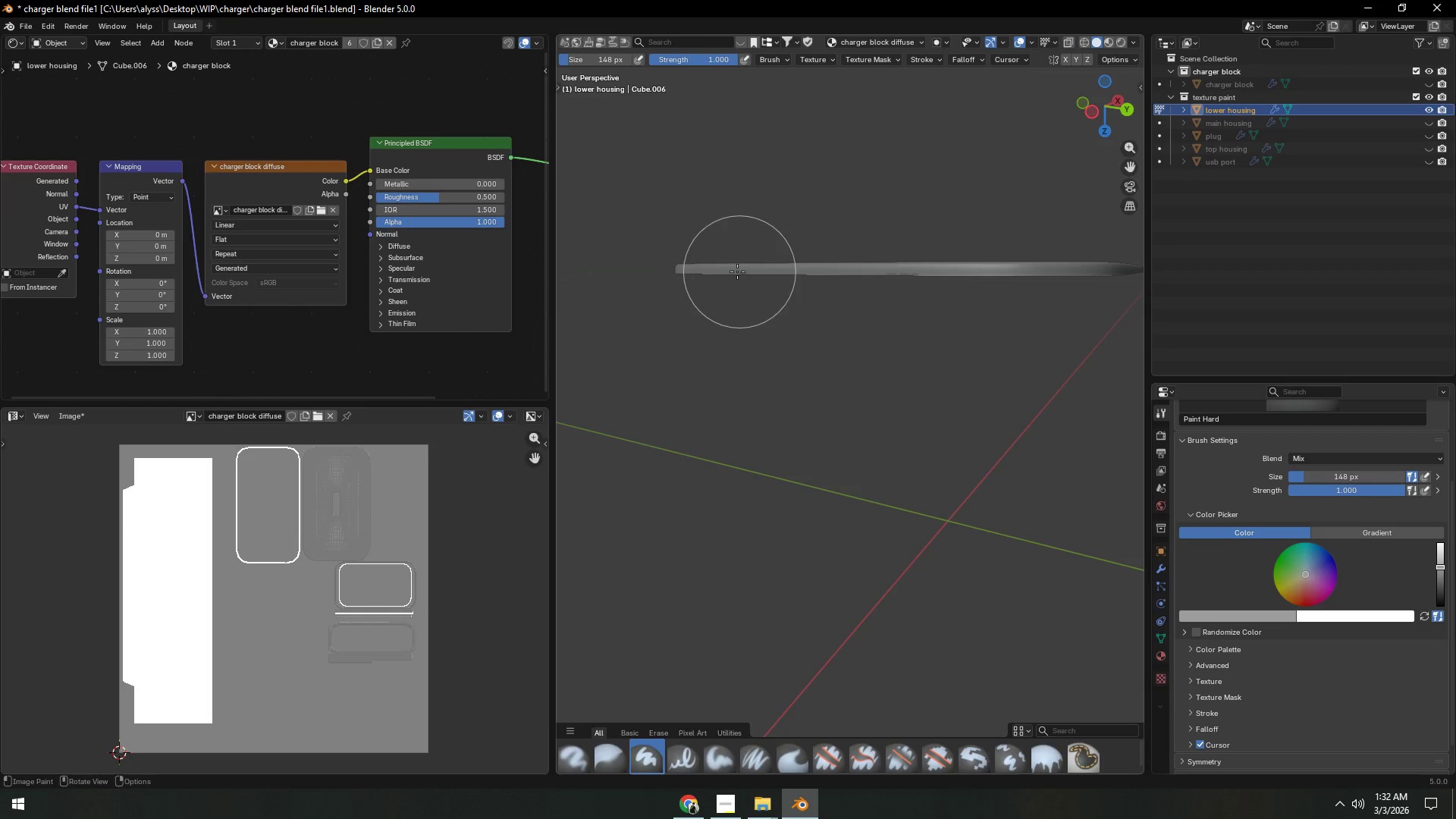 
left_click_drag(start_coordinate=[735, 271], to_coordinate=[723, 271])
 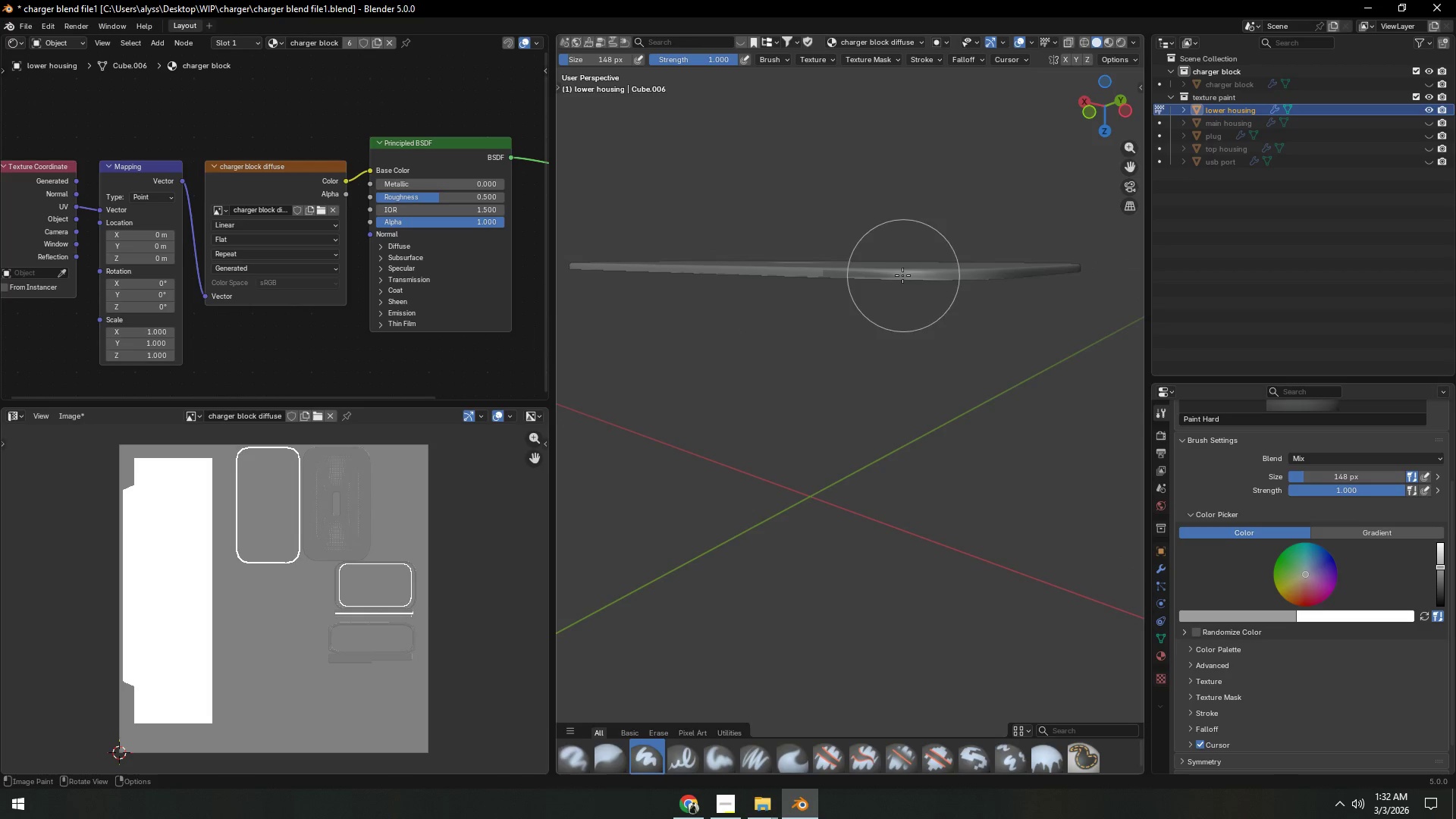 
left_click_drag(start_coordinate=[876, 274], to_coordinate=[844, 274])
 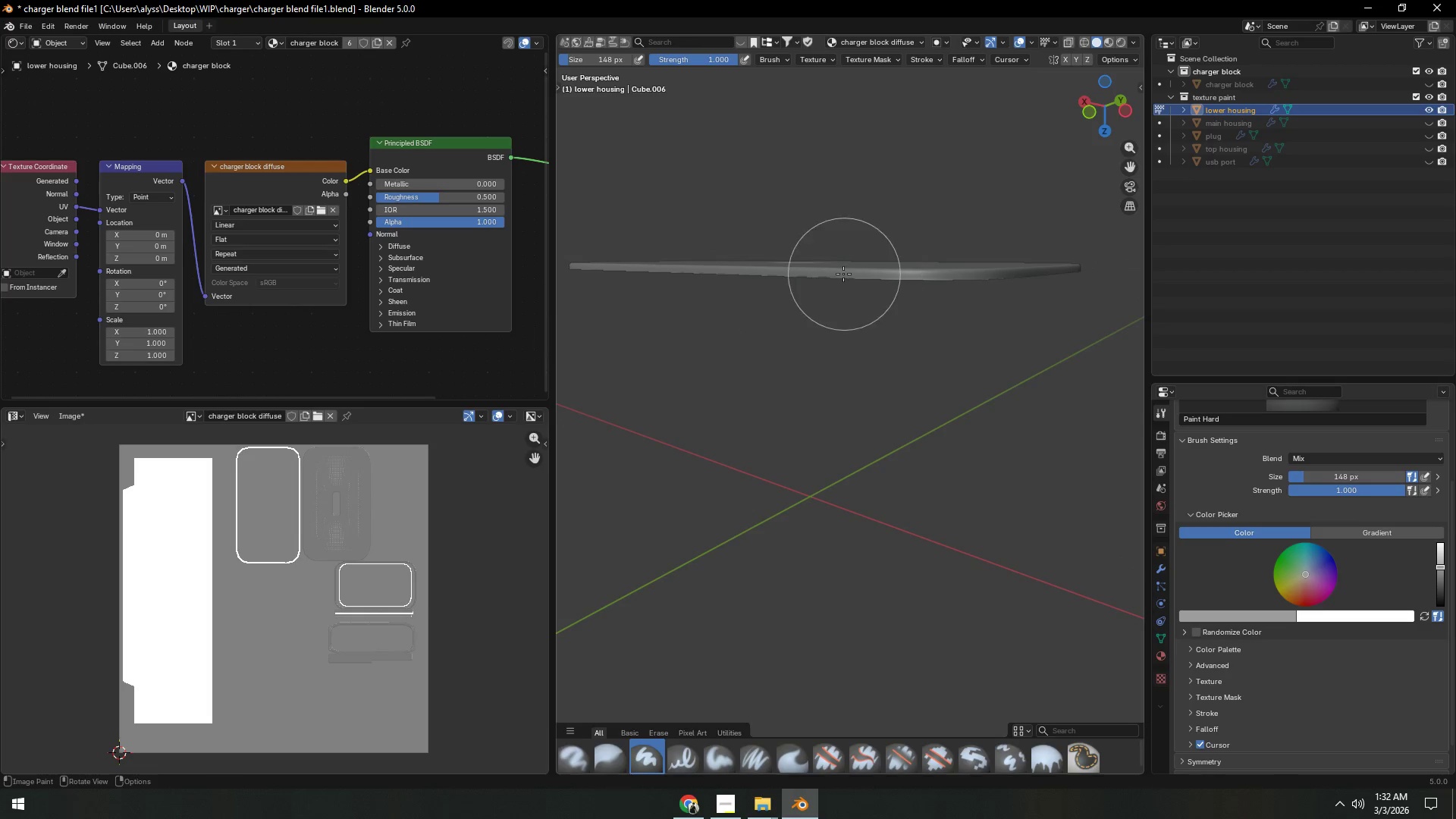 
left_click_drag(start_coordinate=[838, 274], to_coordinate=[833, 274])
 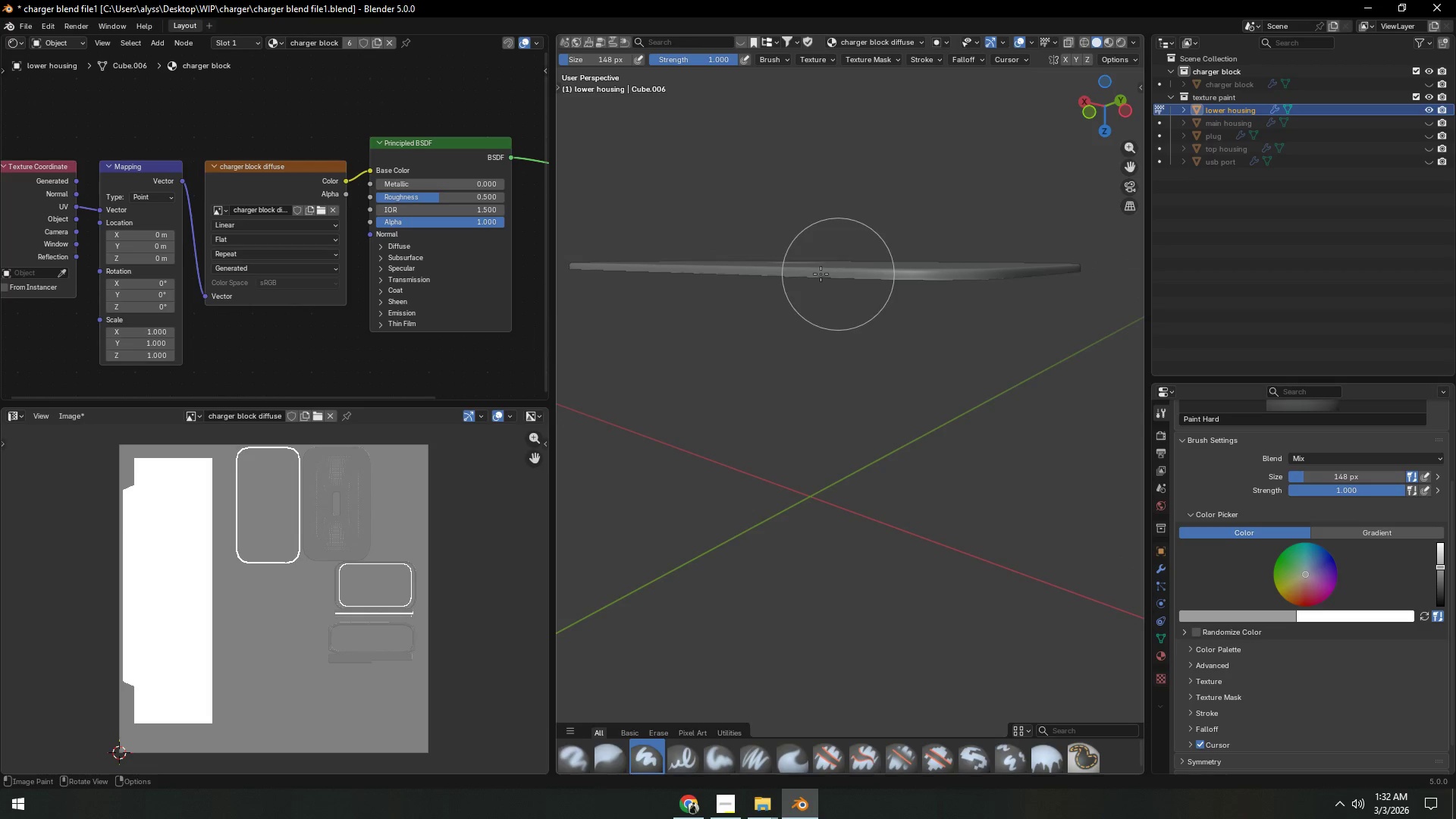 
left_click_drag(start_coordinate=[819, 274], to_coordinate=[802, 275])
 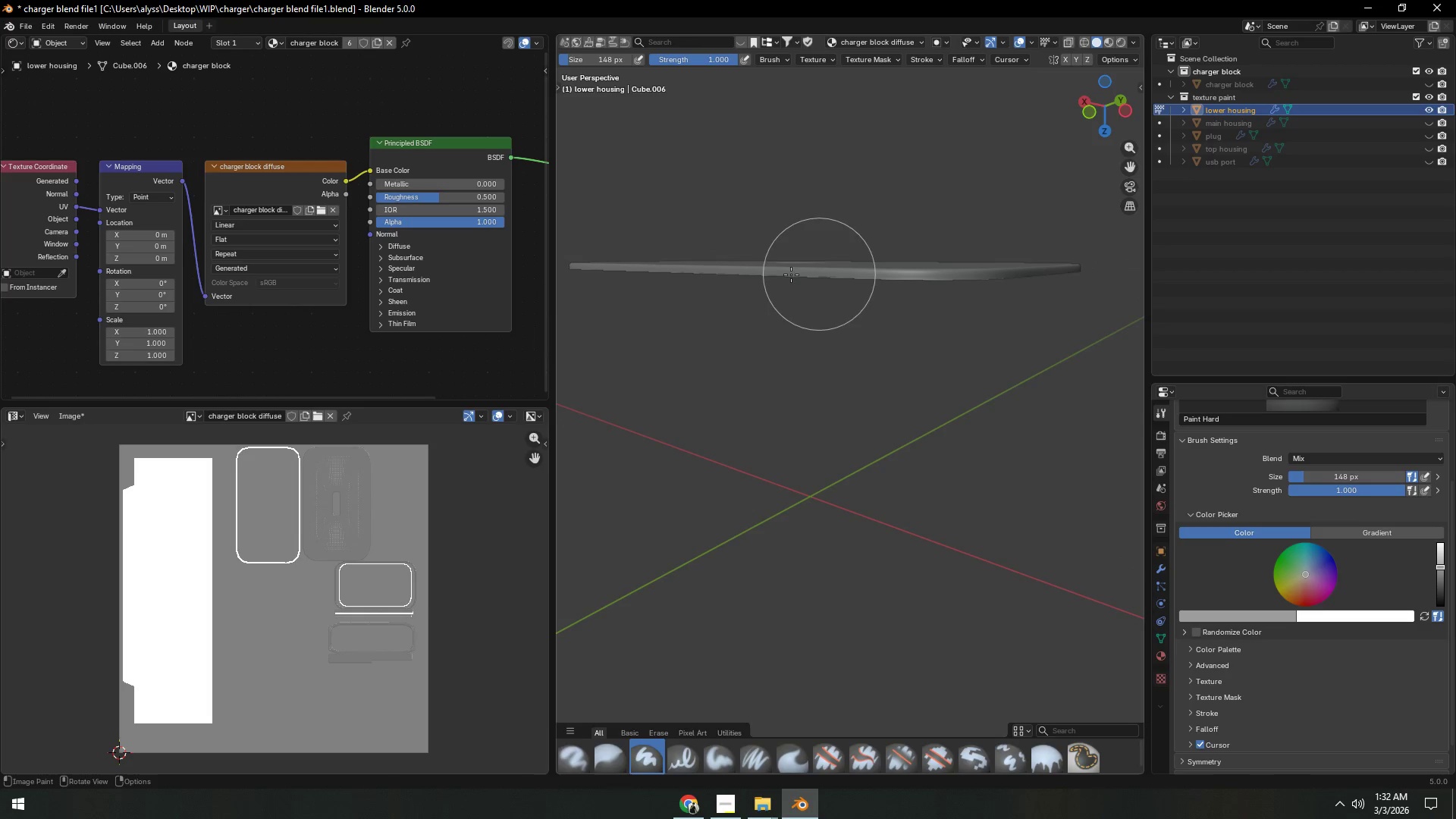 
left_click_drag(start_coordinate=[789, 275], to_coordinate=[777, 275])
 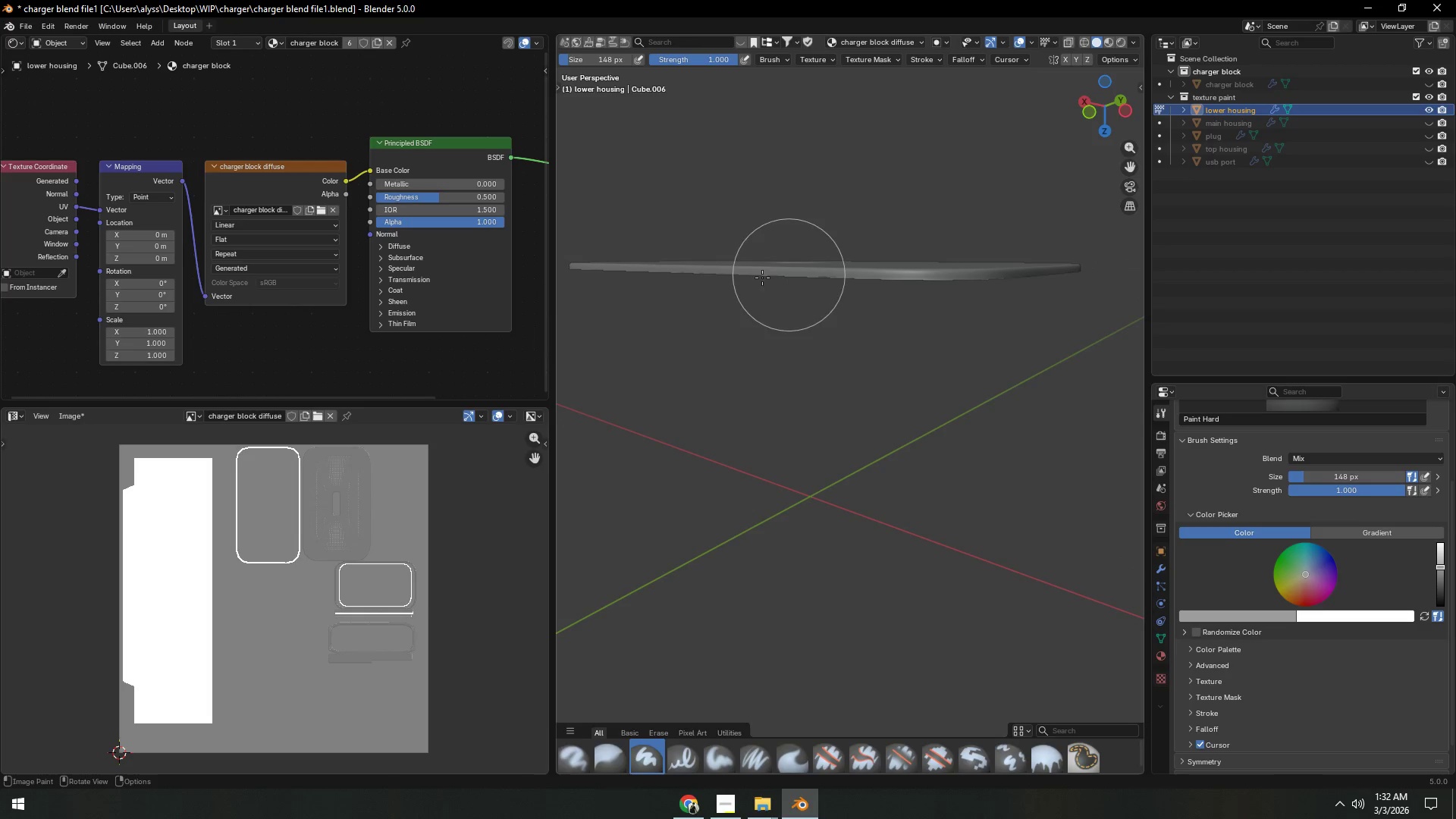 
left_click_drag(start_coordinate=[761, 278], to_coordinate=[750, 280])
 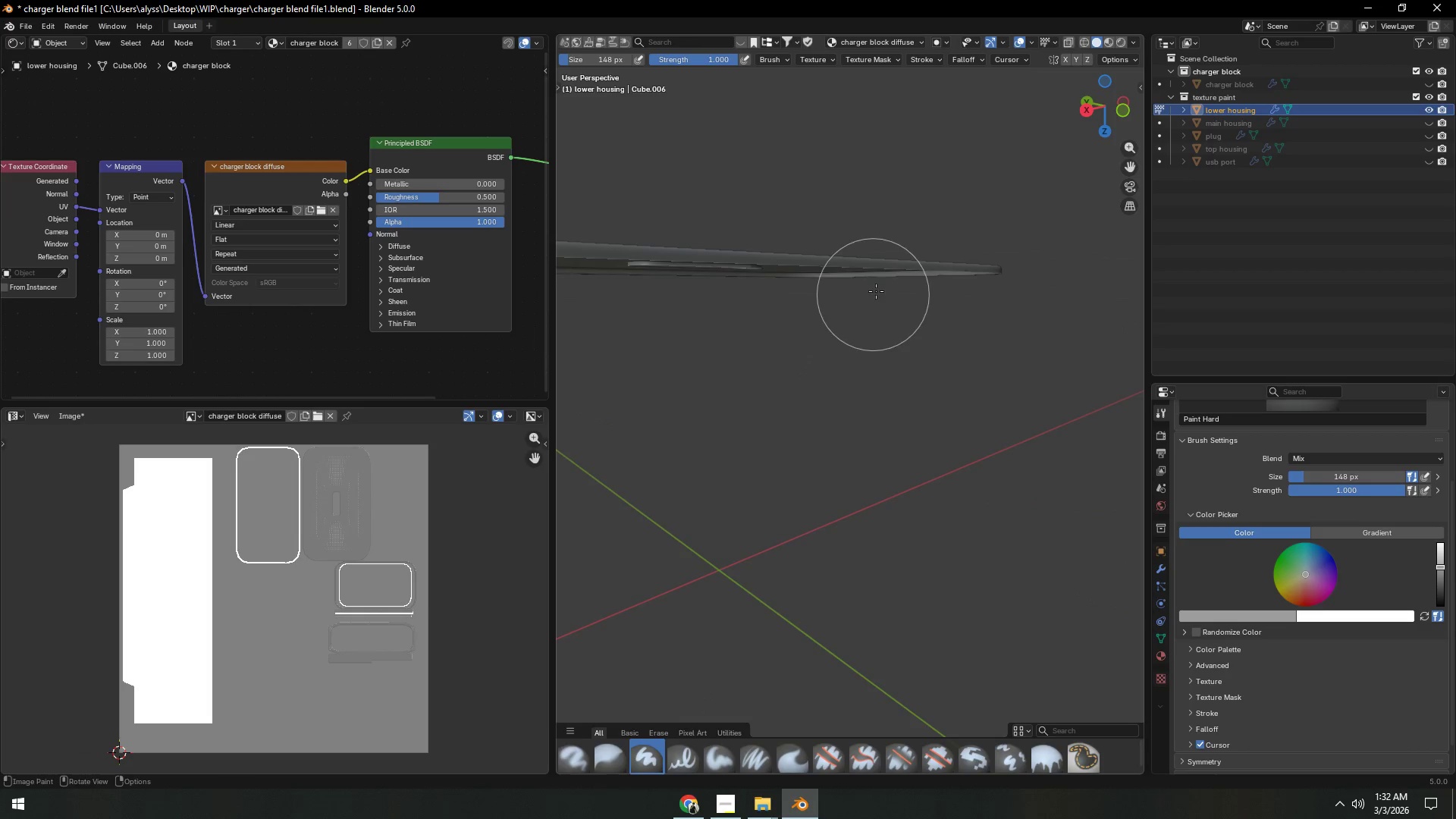 
left_click_drag(start_coordinate=[886, 260], to_coordinate=[878, 260])
 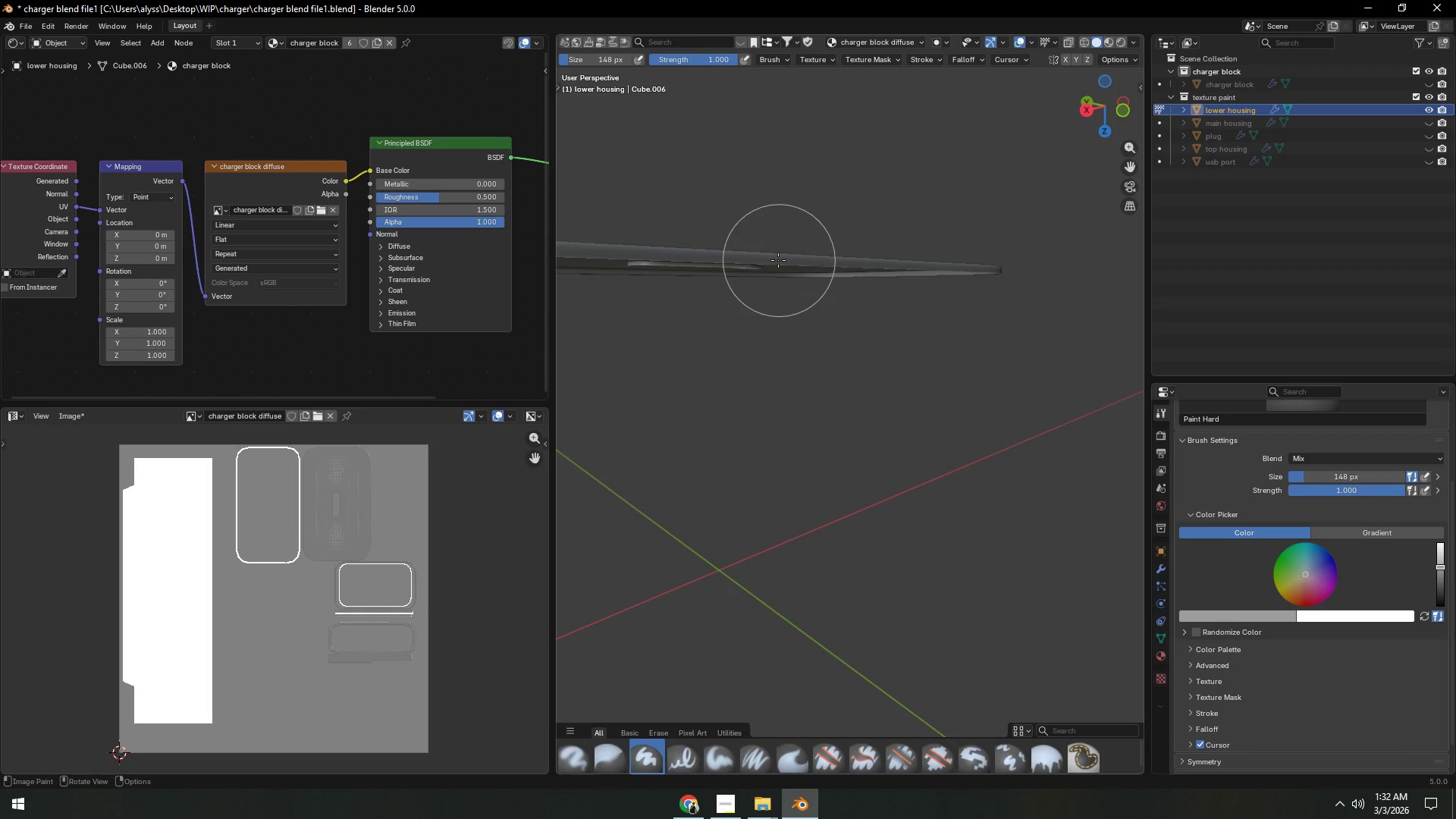 
left_click_drag(start_coordinate=[778, 260], to_coordinate=[774, 261])
 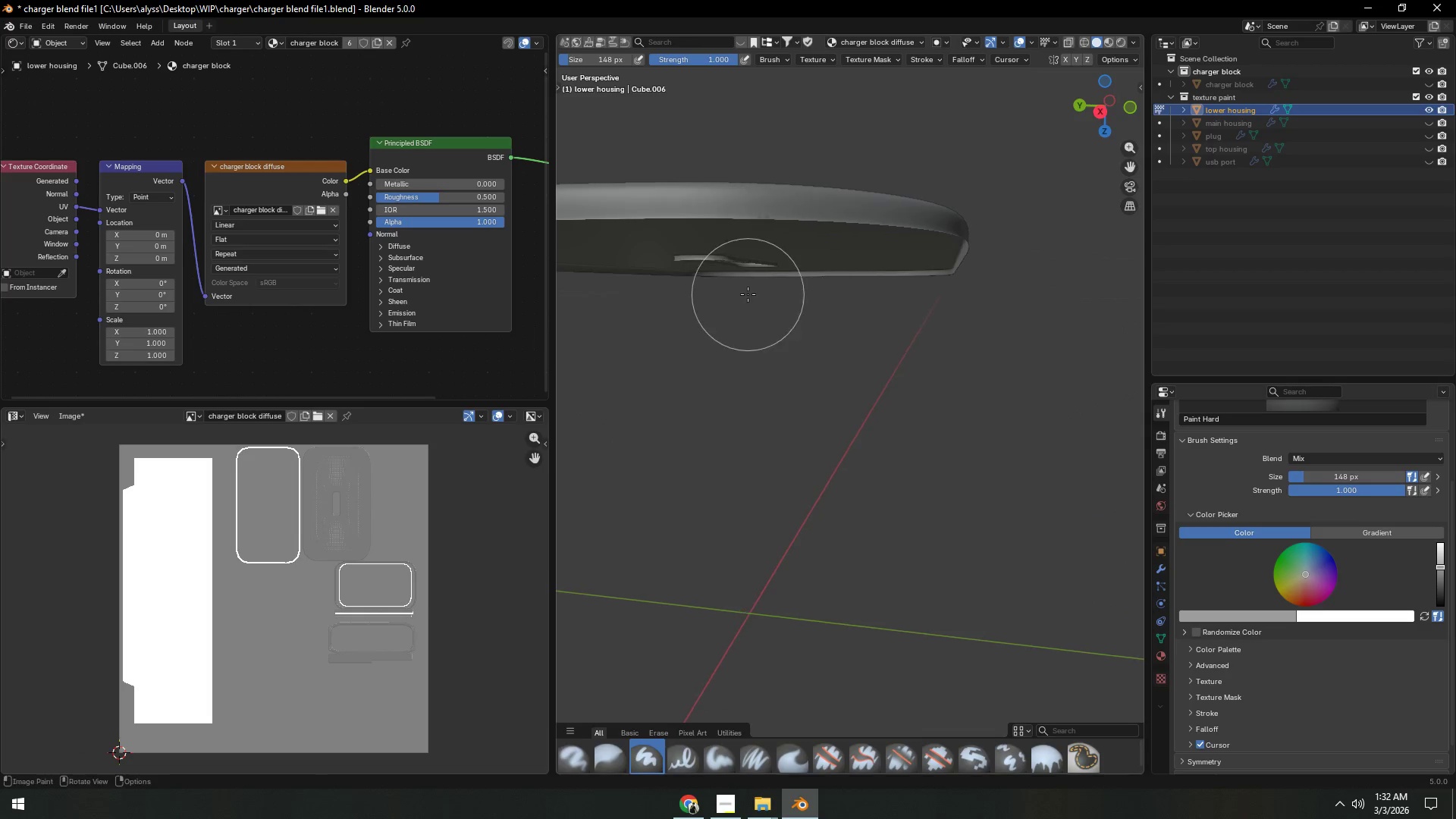 
scroll: coordinate [752, 294], scroll_direction: down, amount: 1.0
 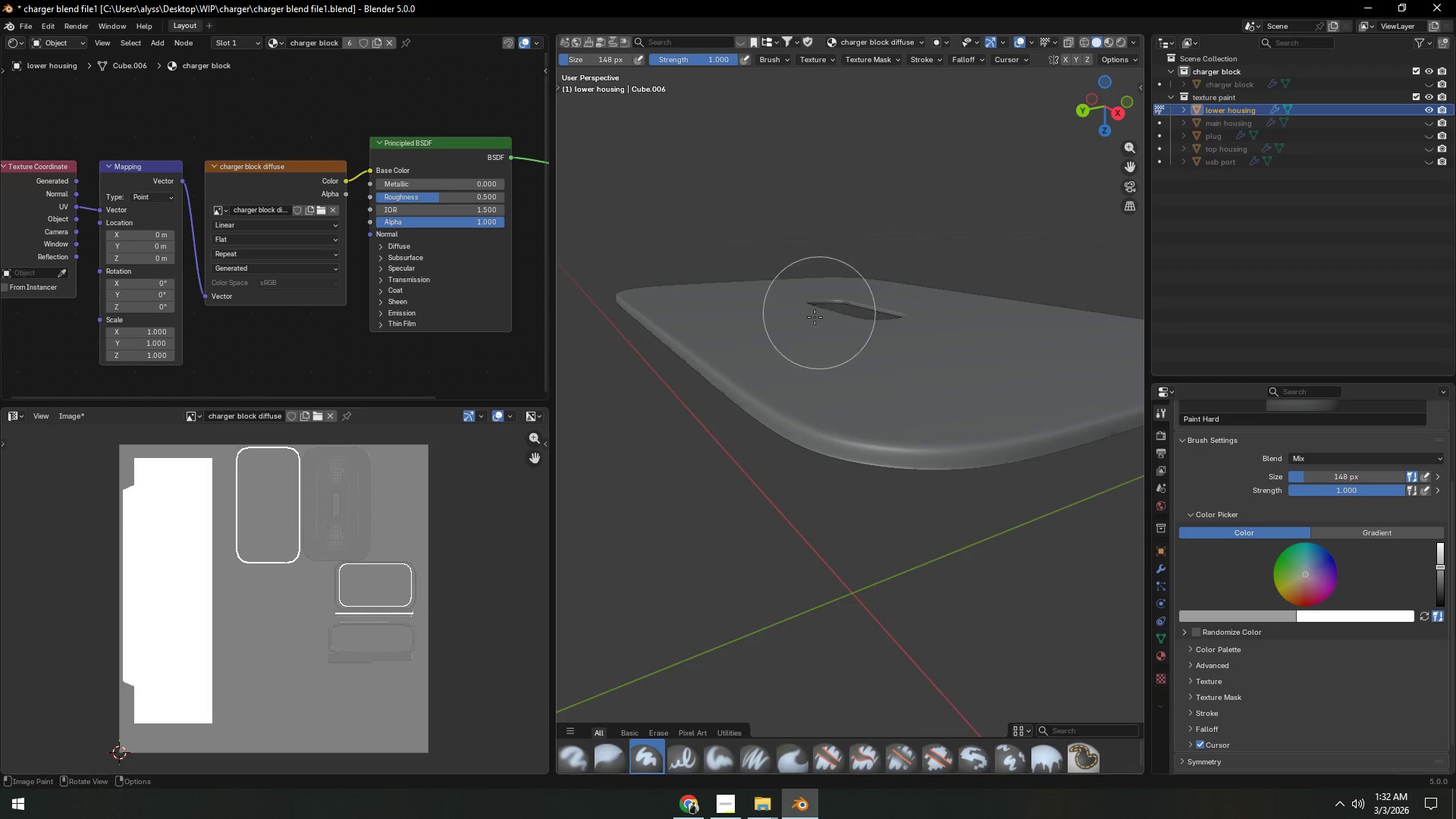 
key(Shift+ShiftLeft)
 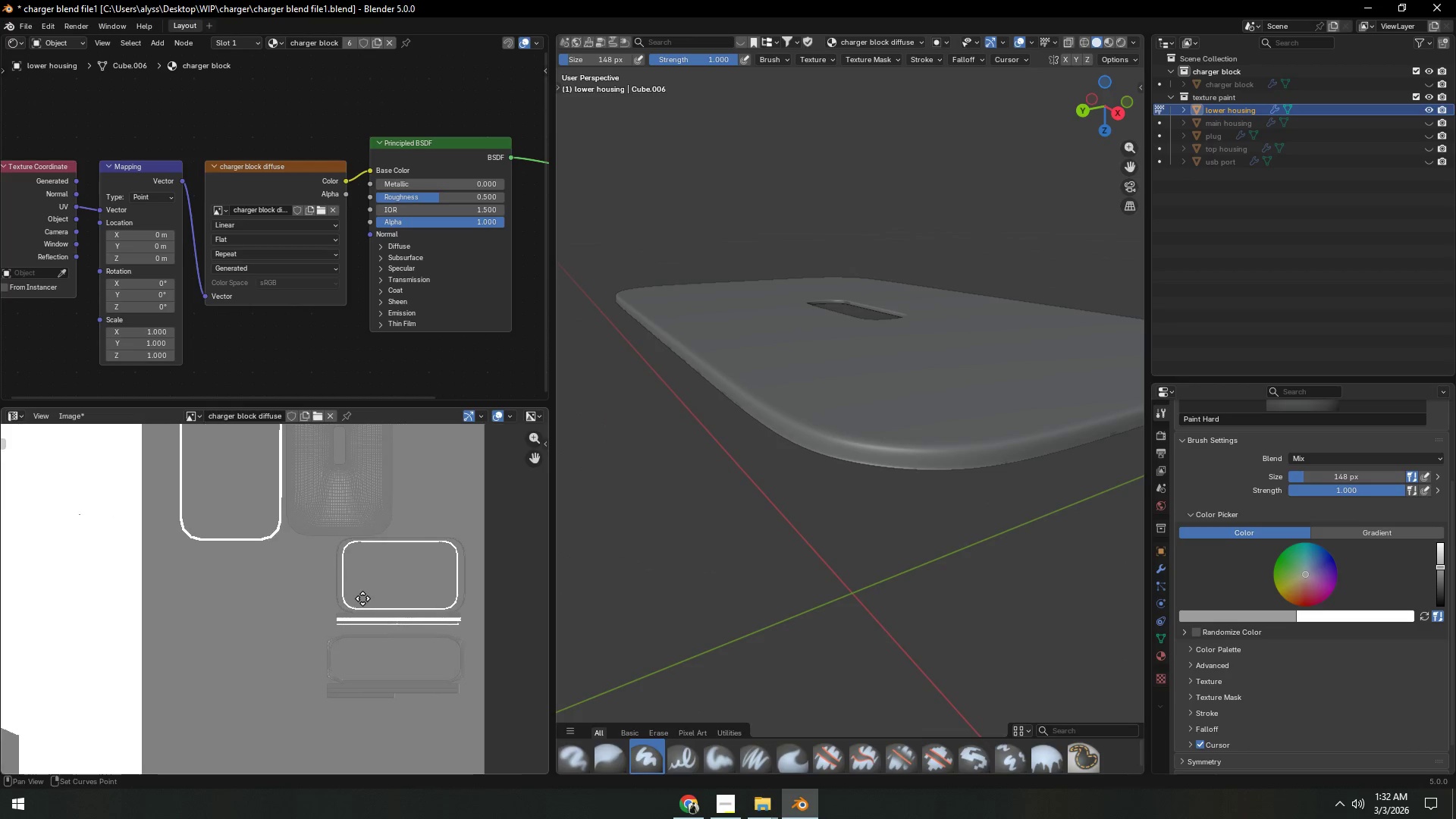 
scroll: coordinate [344, 590], scroll_direction: up, amount: 5.0
 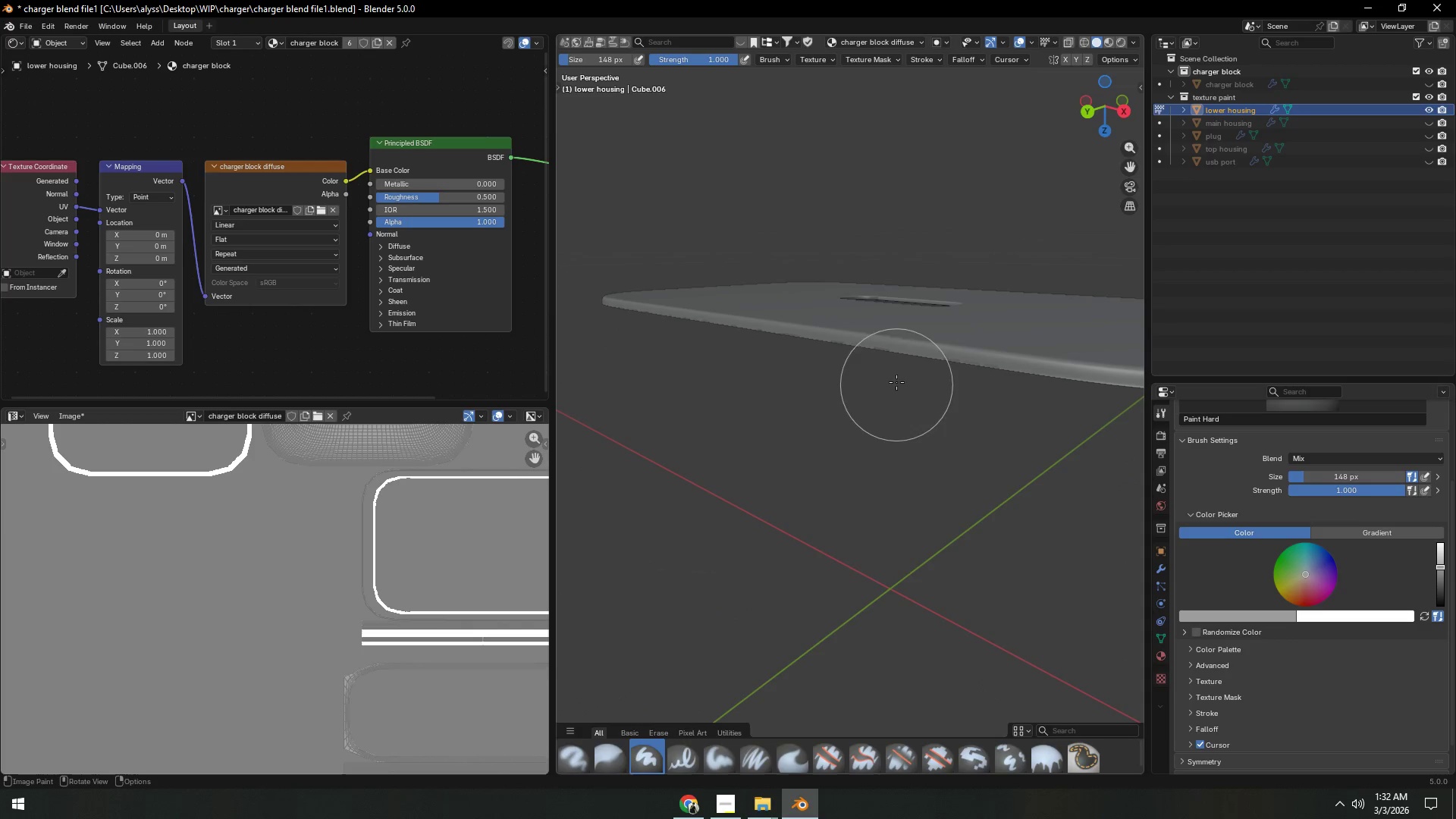 
left_click([871, 357])
 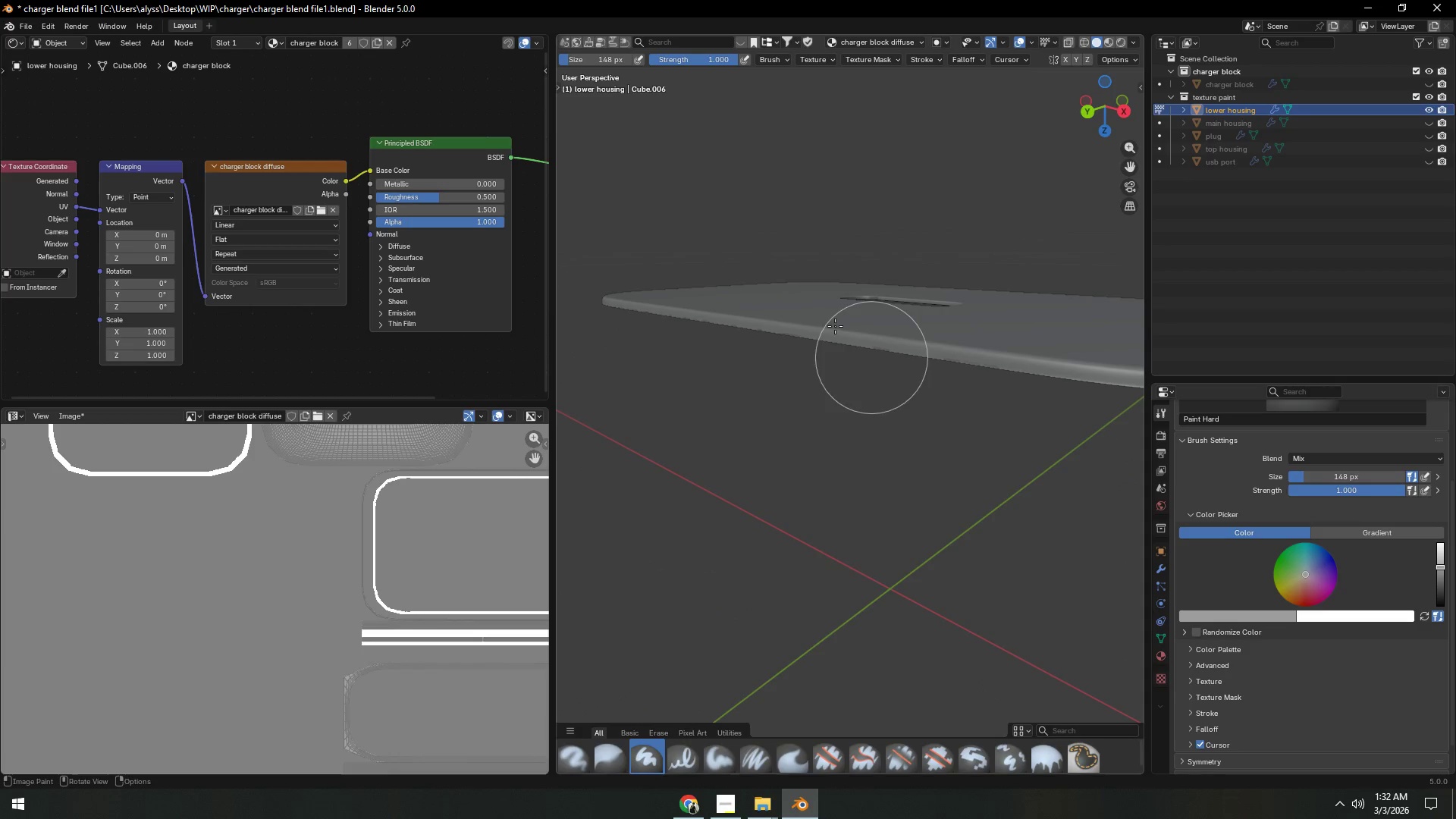 
left_click_drag(start_coordinate=[833, 326], to_coordinate=[843, 328])
 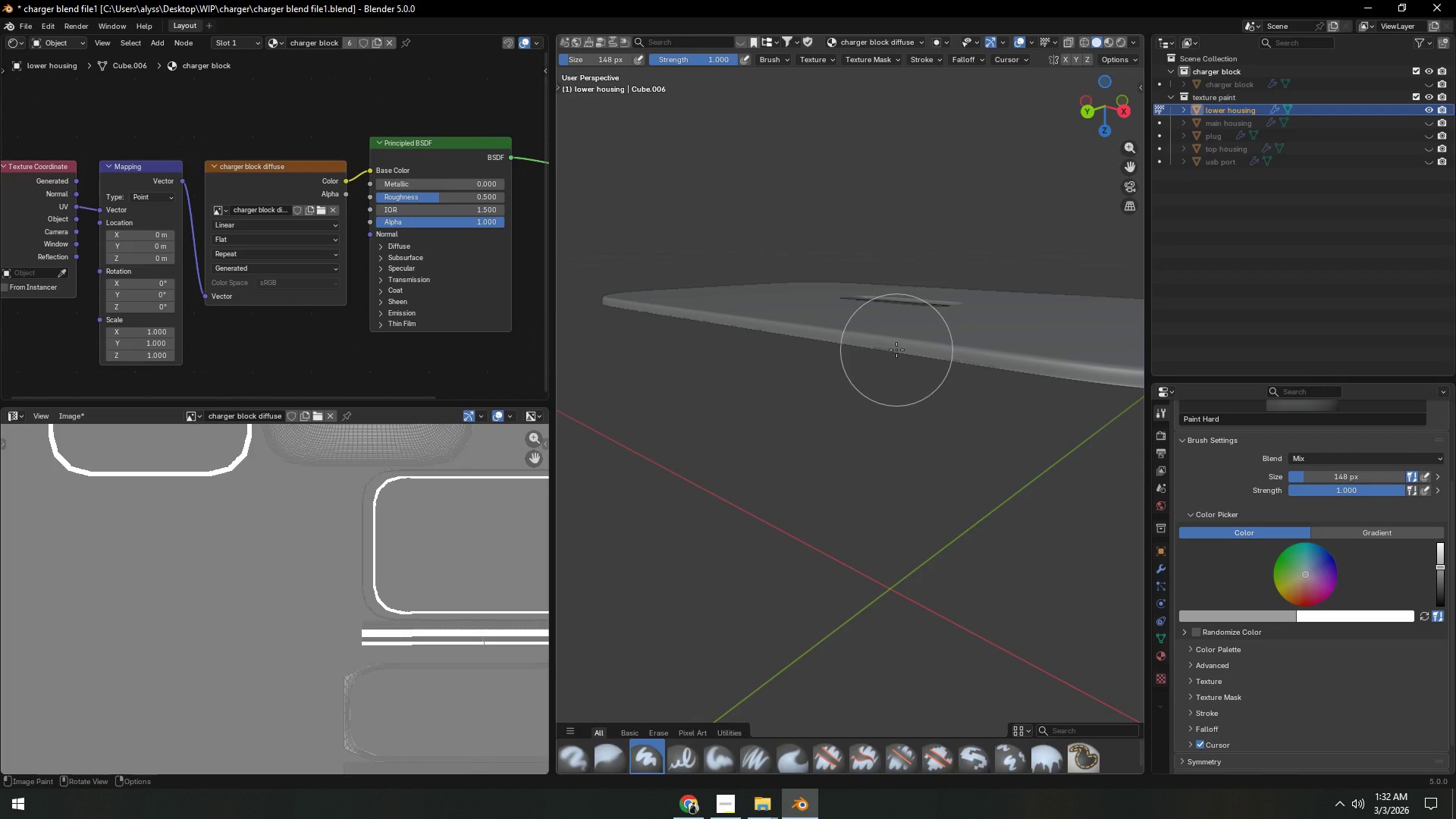 
left_click([897, 350])
 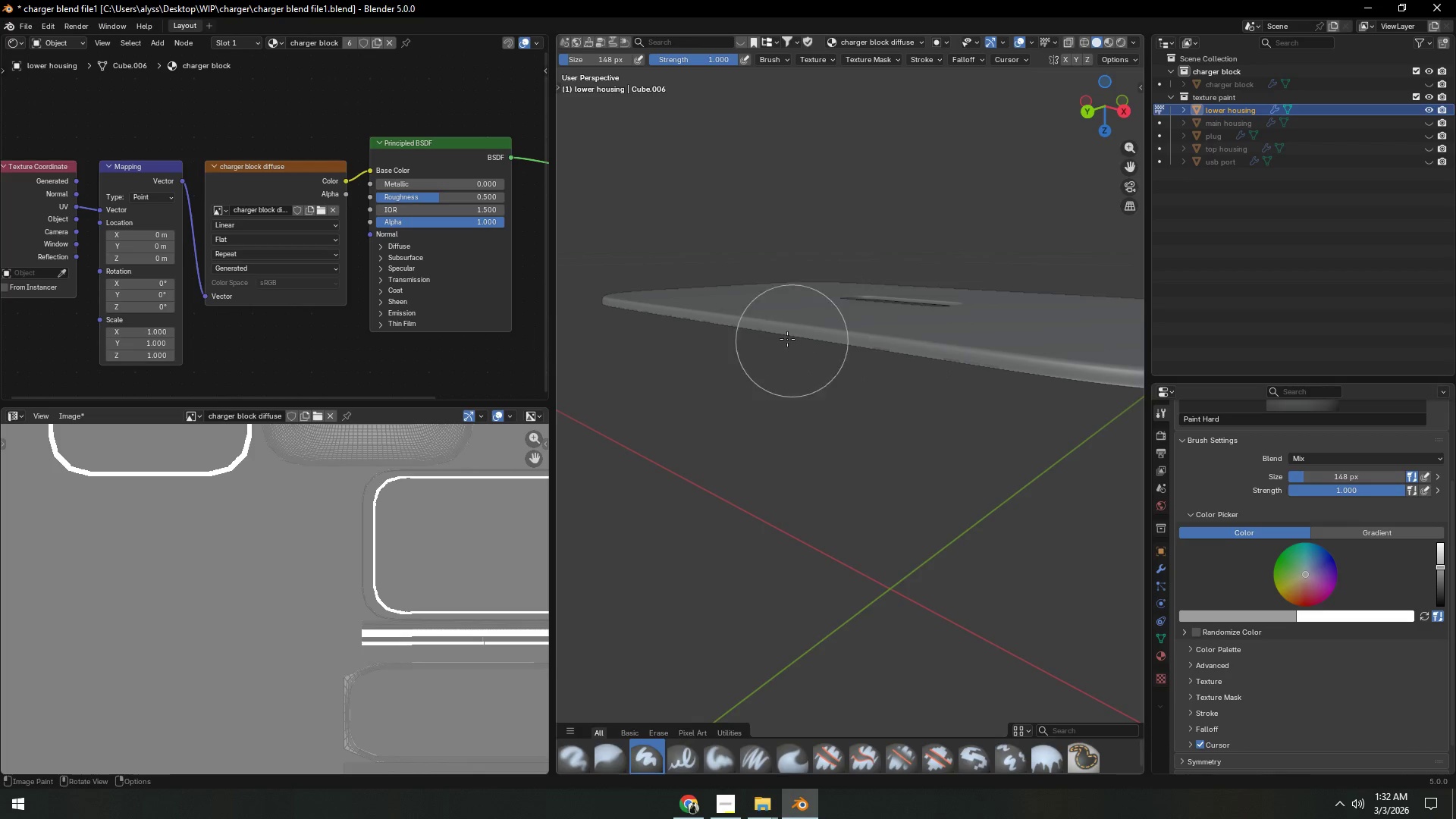 
left_click_drag(start_coordinate=[768, 333], to_coordinate=[764, 331])
 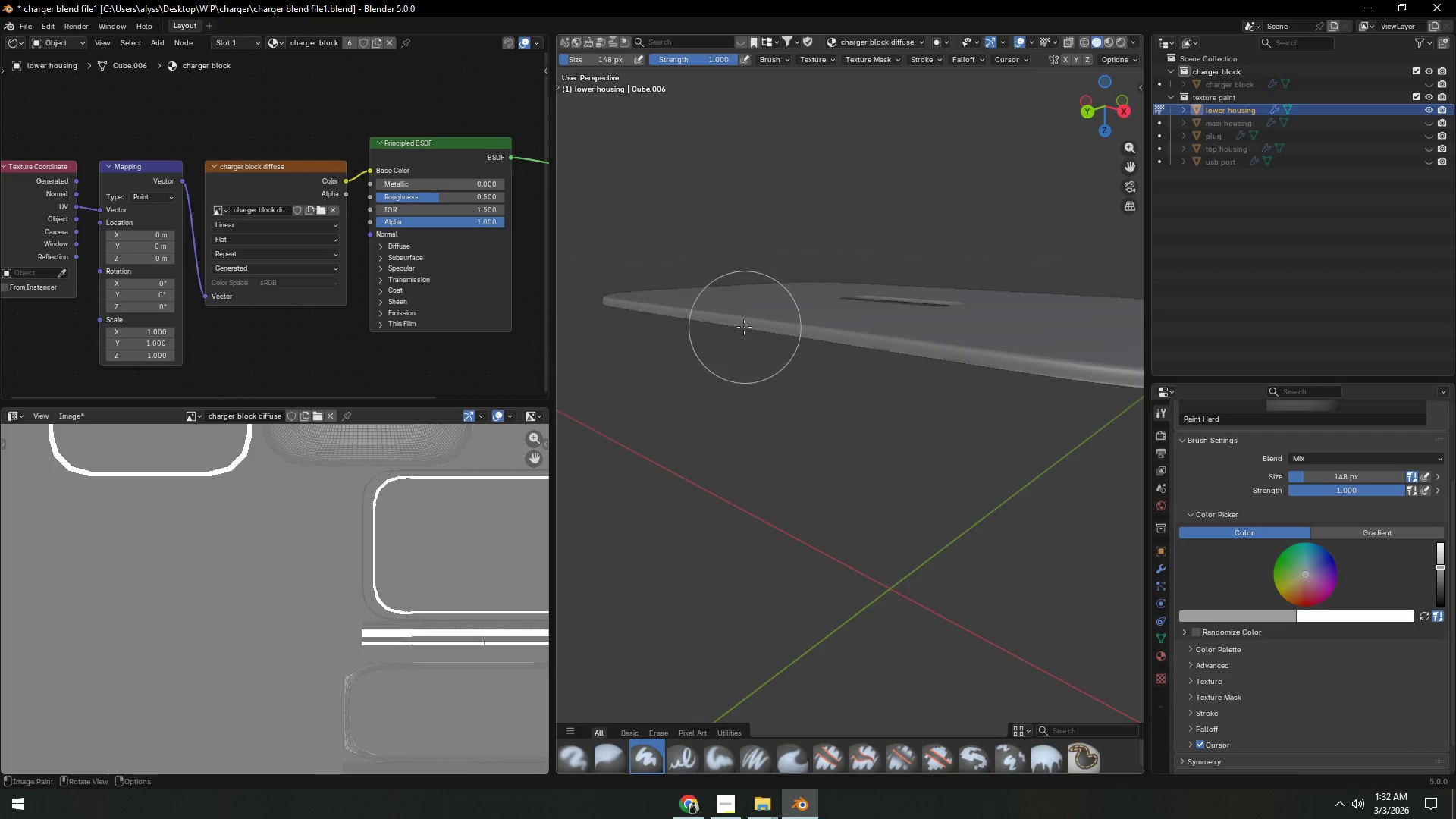 
left_click_drag(start_coordinate=[734, 326], to_coordinate=[723, 325])
 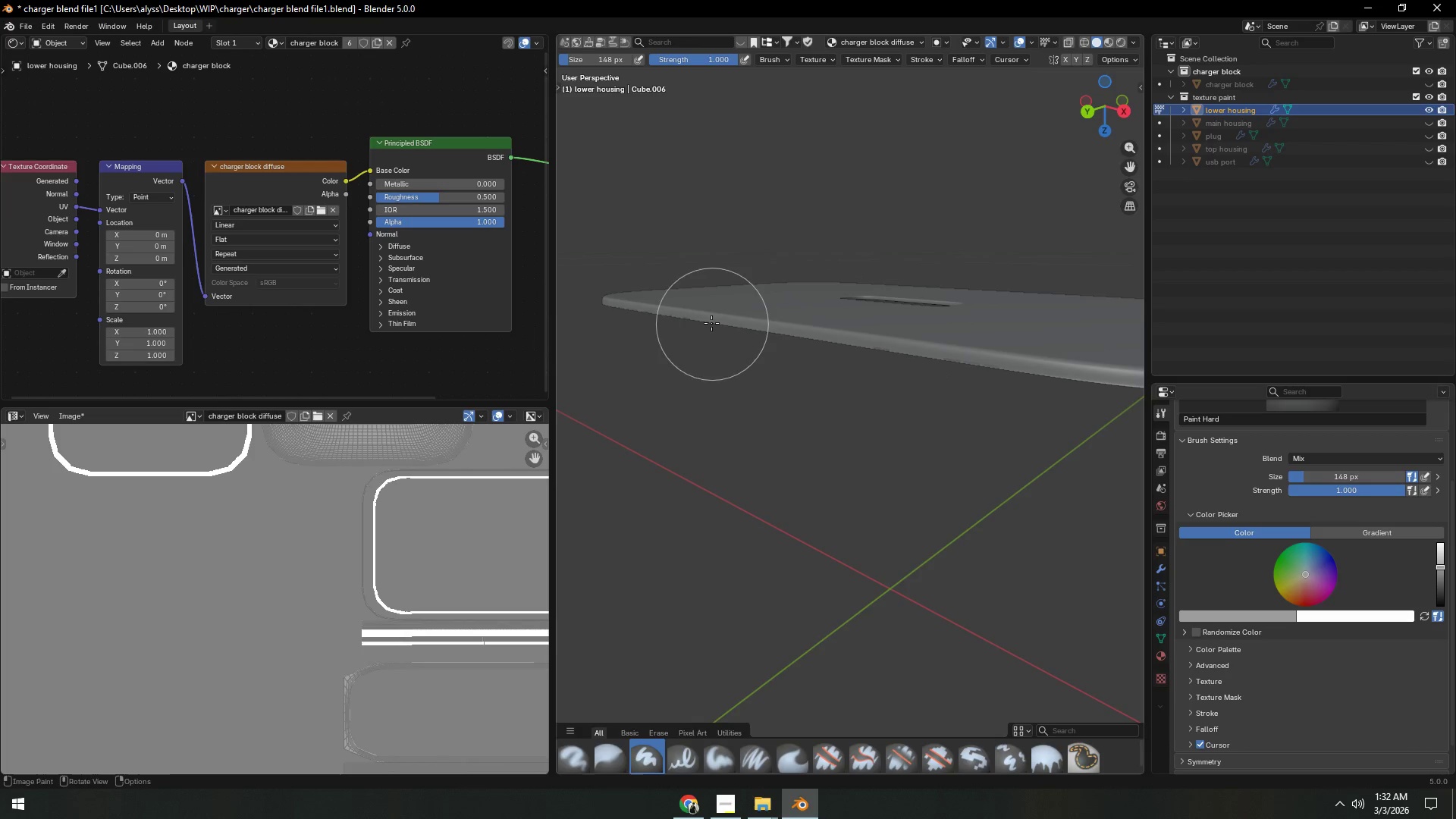 
left_click_drag(start_coordinate=[710, 323], to_coordinate=[700, 321])
 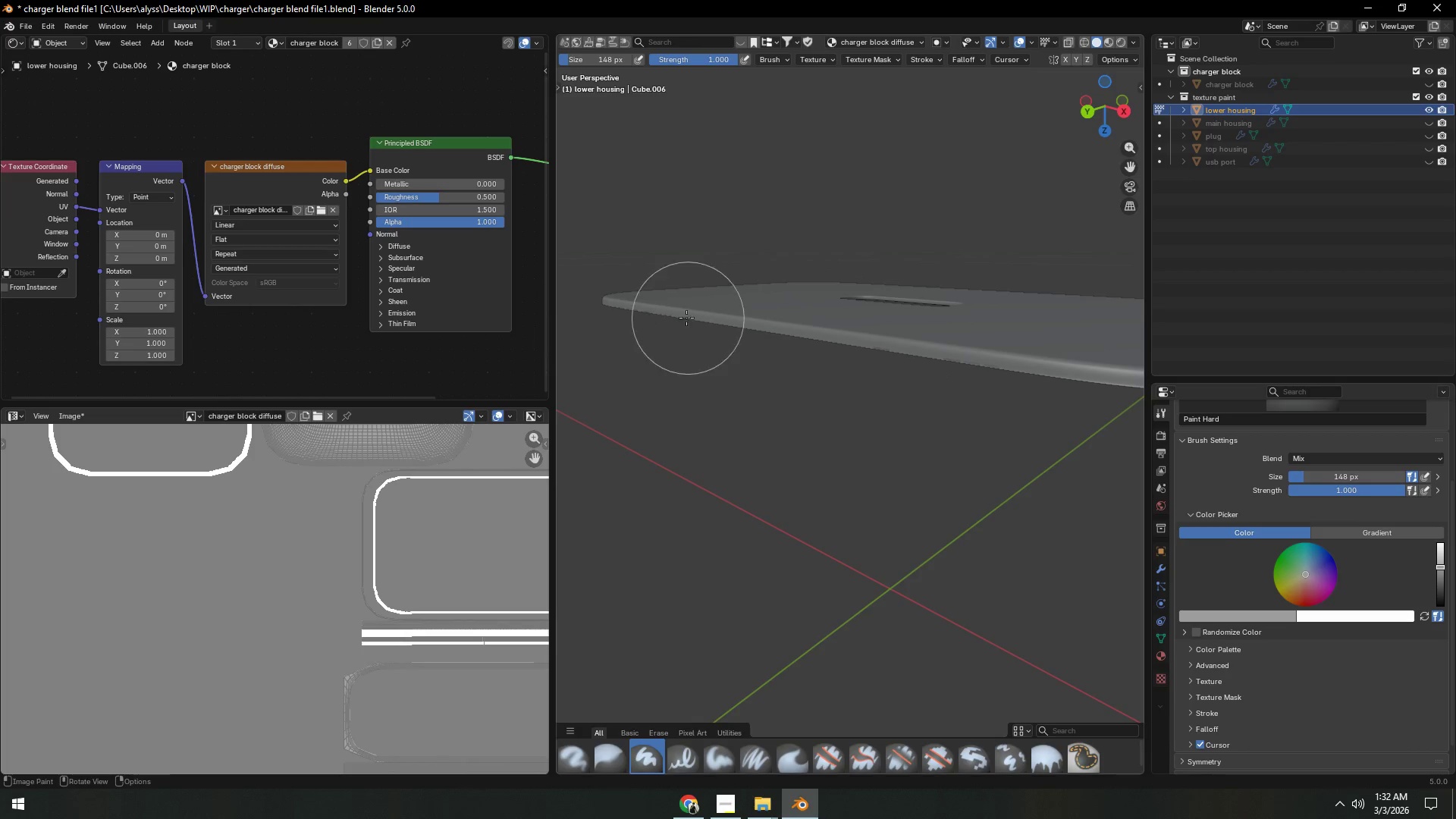 
left_click_drag(start_coordinate=[681, 315], to_coordinate=[672, 315])
 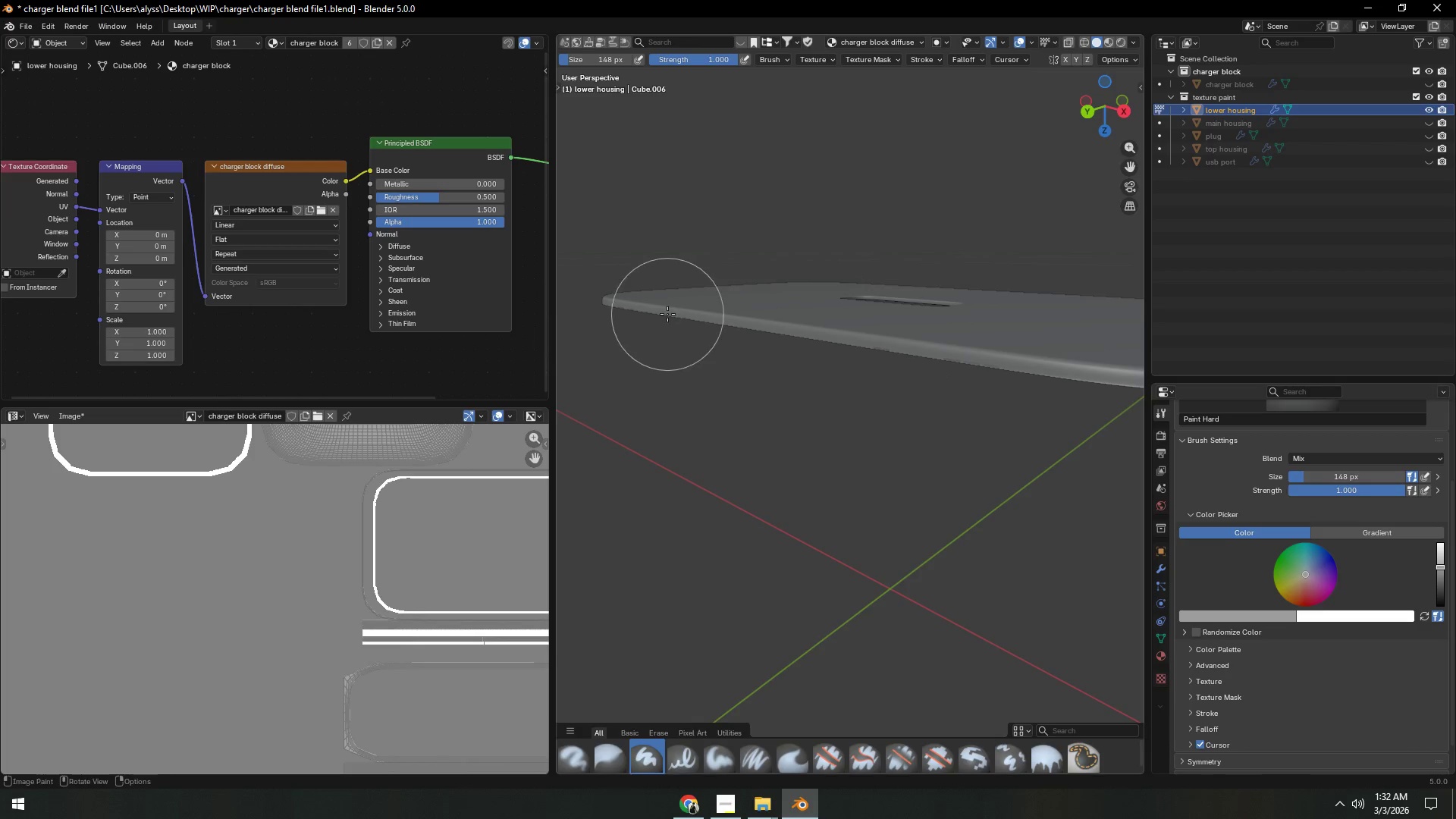 
left_click_drag(start_coordinate=[667, 314], to_coordinate=[660, 313])
 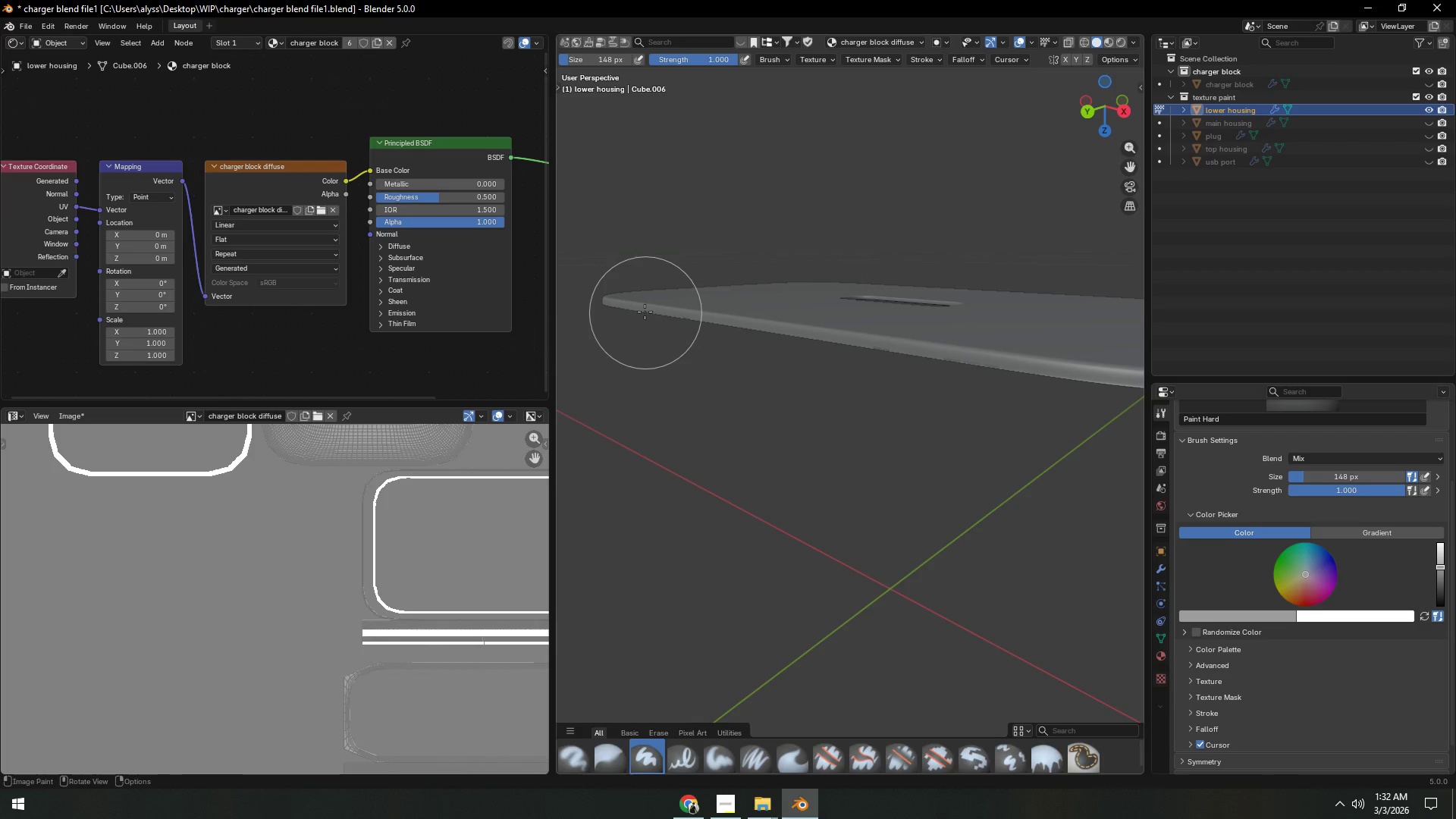 
left_click_drag(start_coordinate=[645, 312], to_coordinate=[682, 314])
 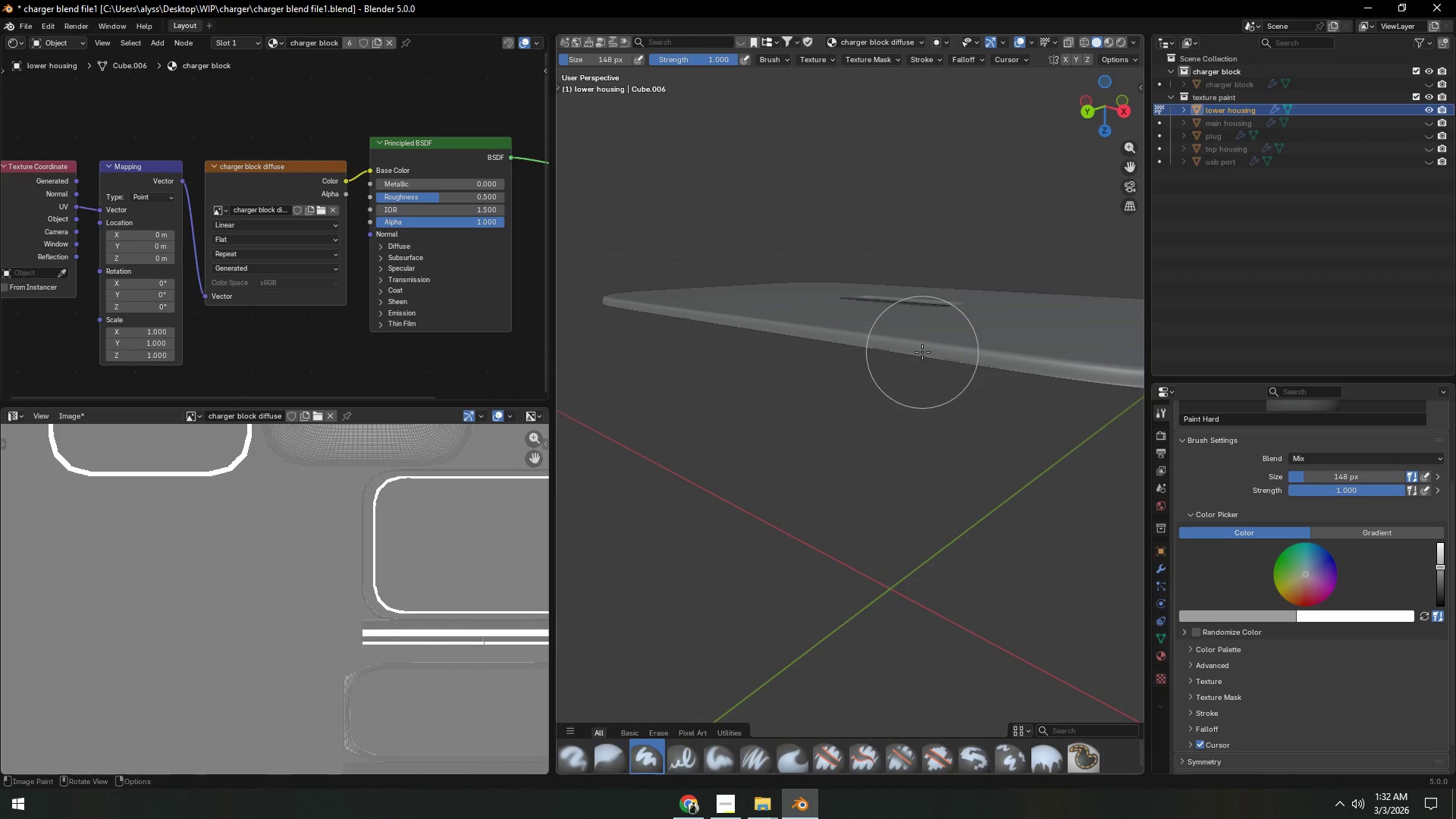 
triple_click([922, 352])
 